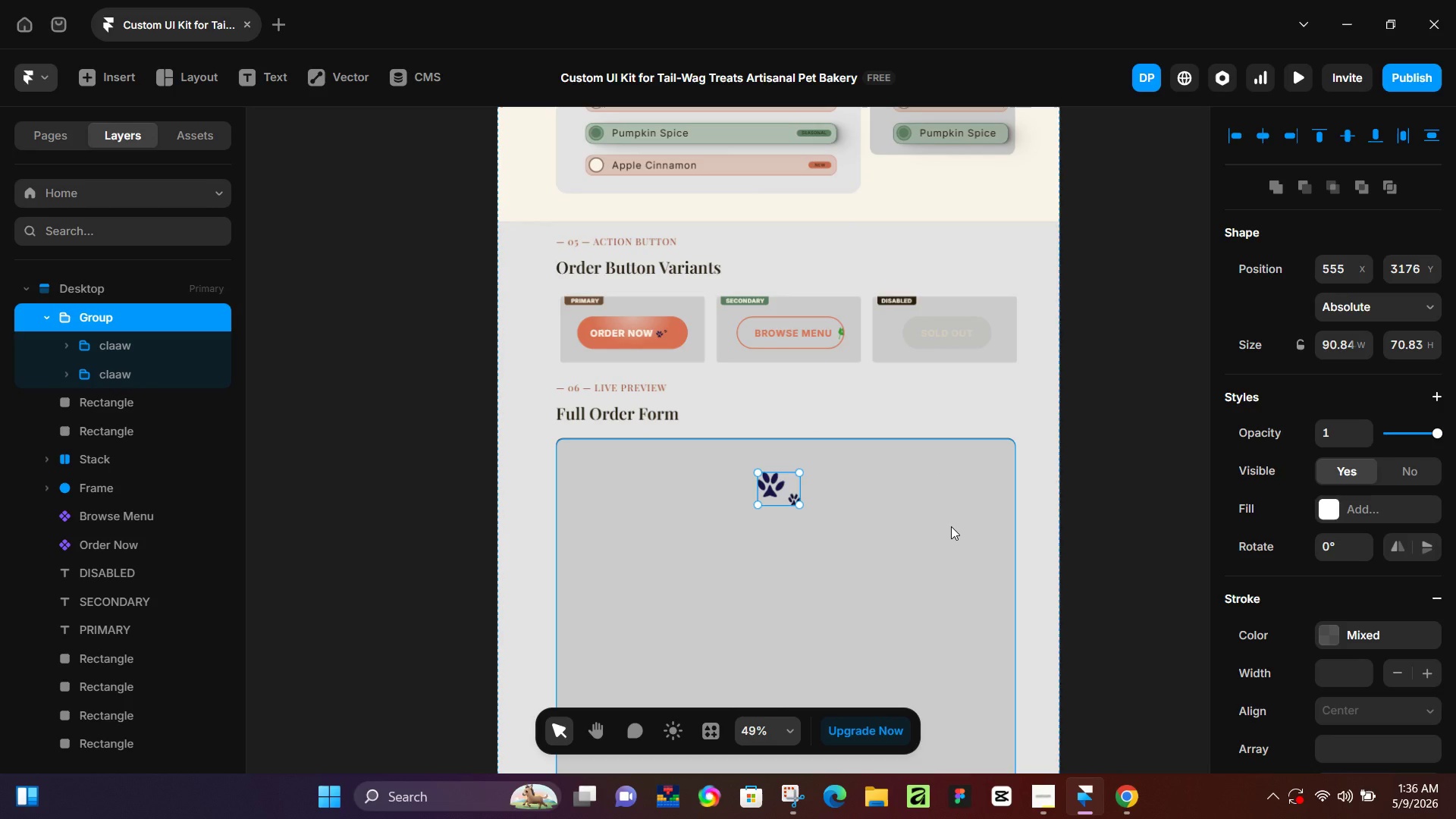 
wait(8.28)
 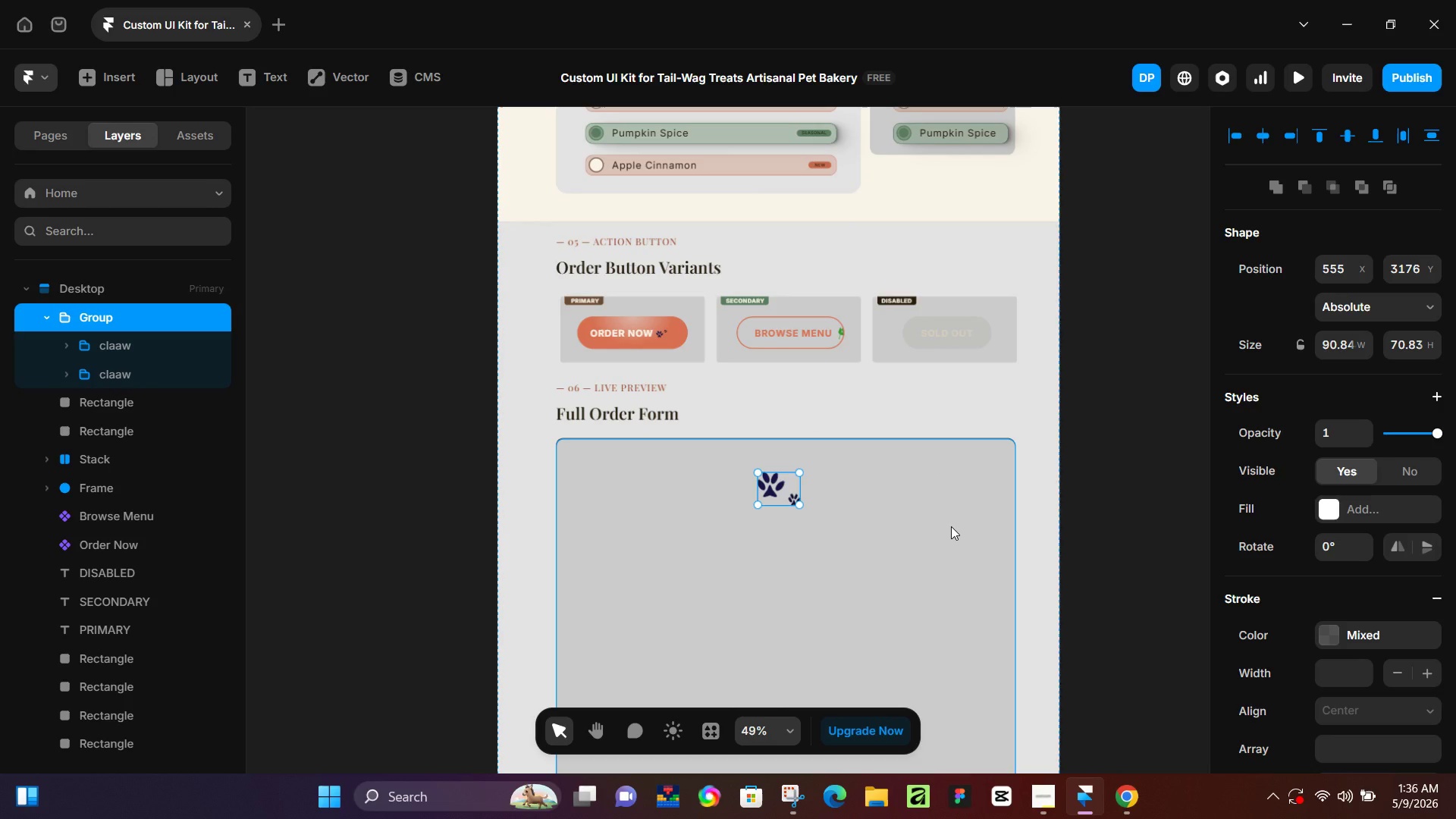 
key(Shift+ShiftLeft)
 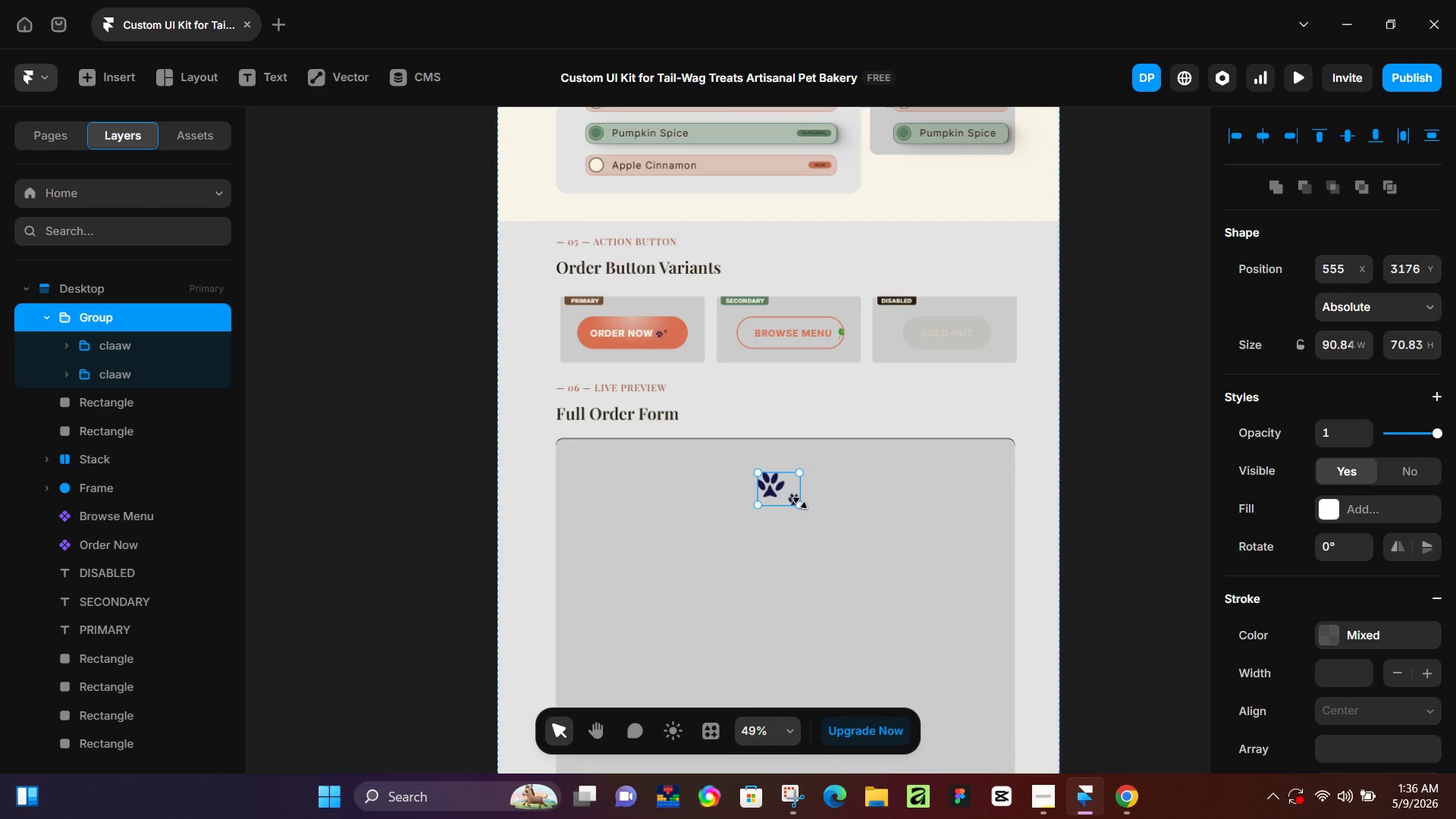 
hold_key(key=ShiftLeft, duration=0.83)
left_click_drag(start_coordinate=[800, 503], to_coordinate=[791, 491])
 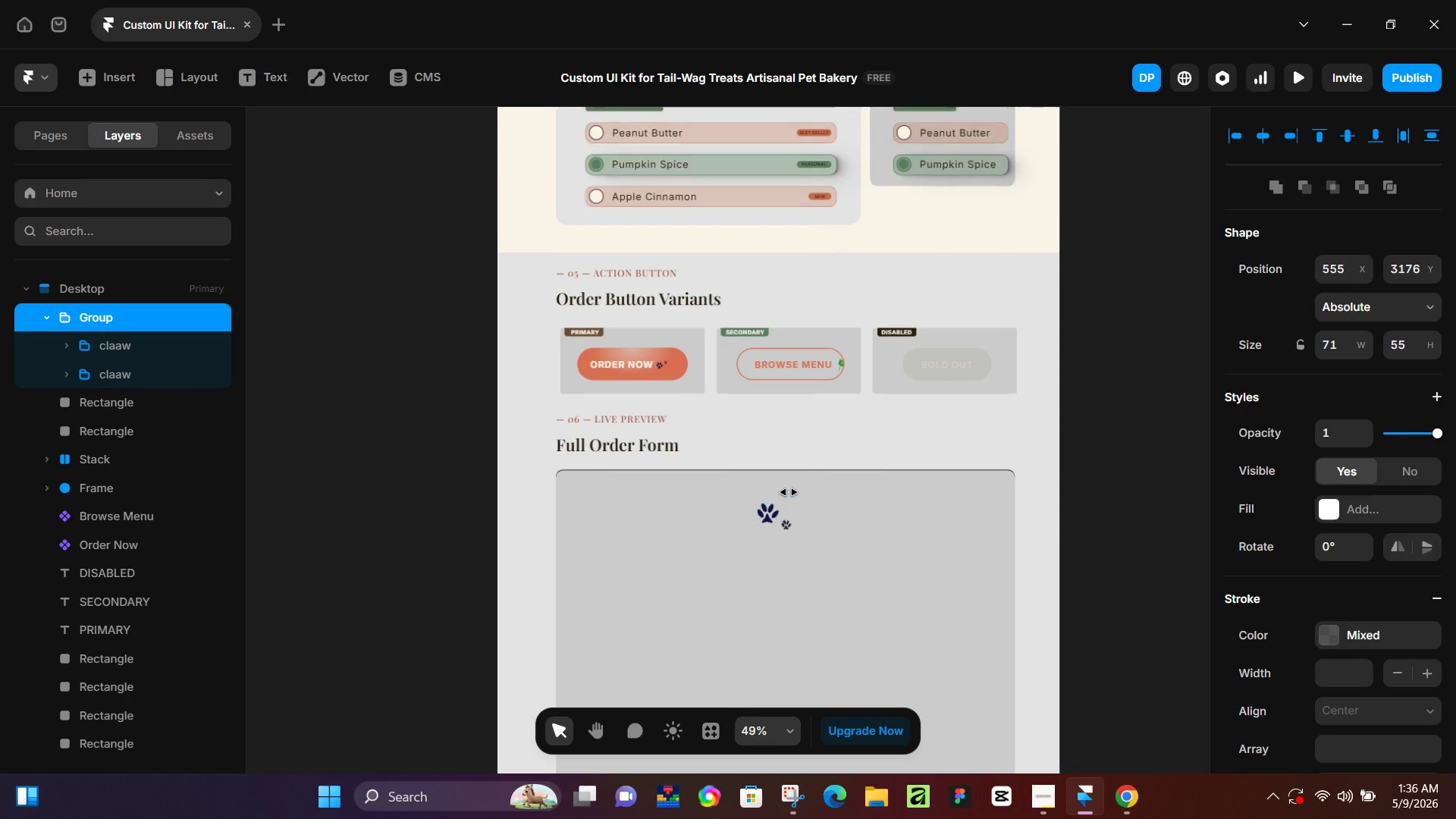 
scroll: coordinate [789, 492], scroll_direction: up, amount: 1.0
 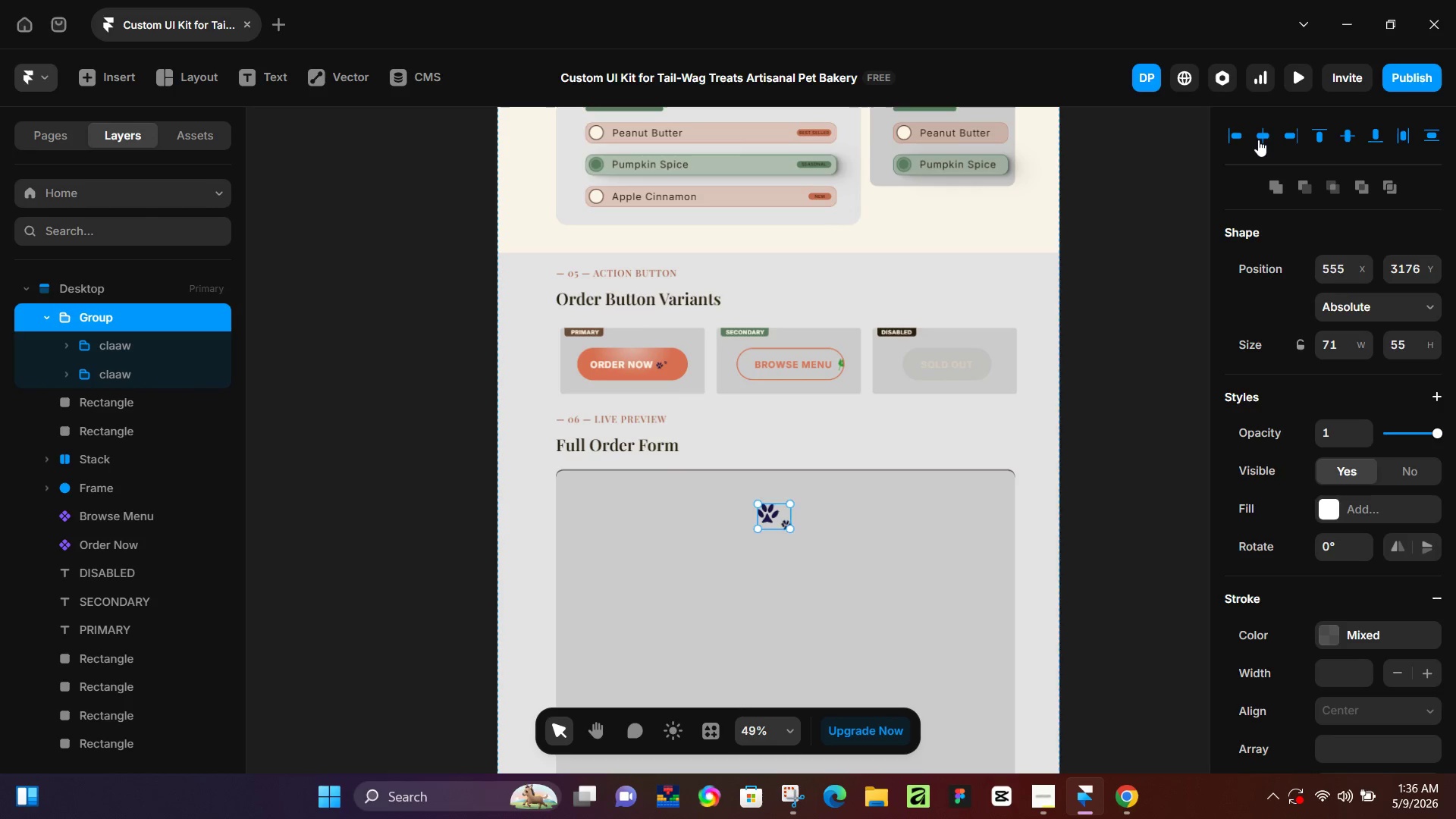 
left_click([1258, 140])
 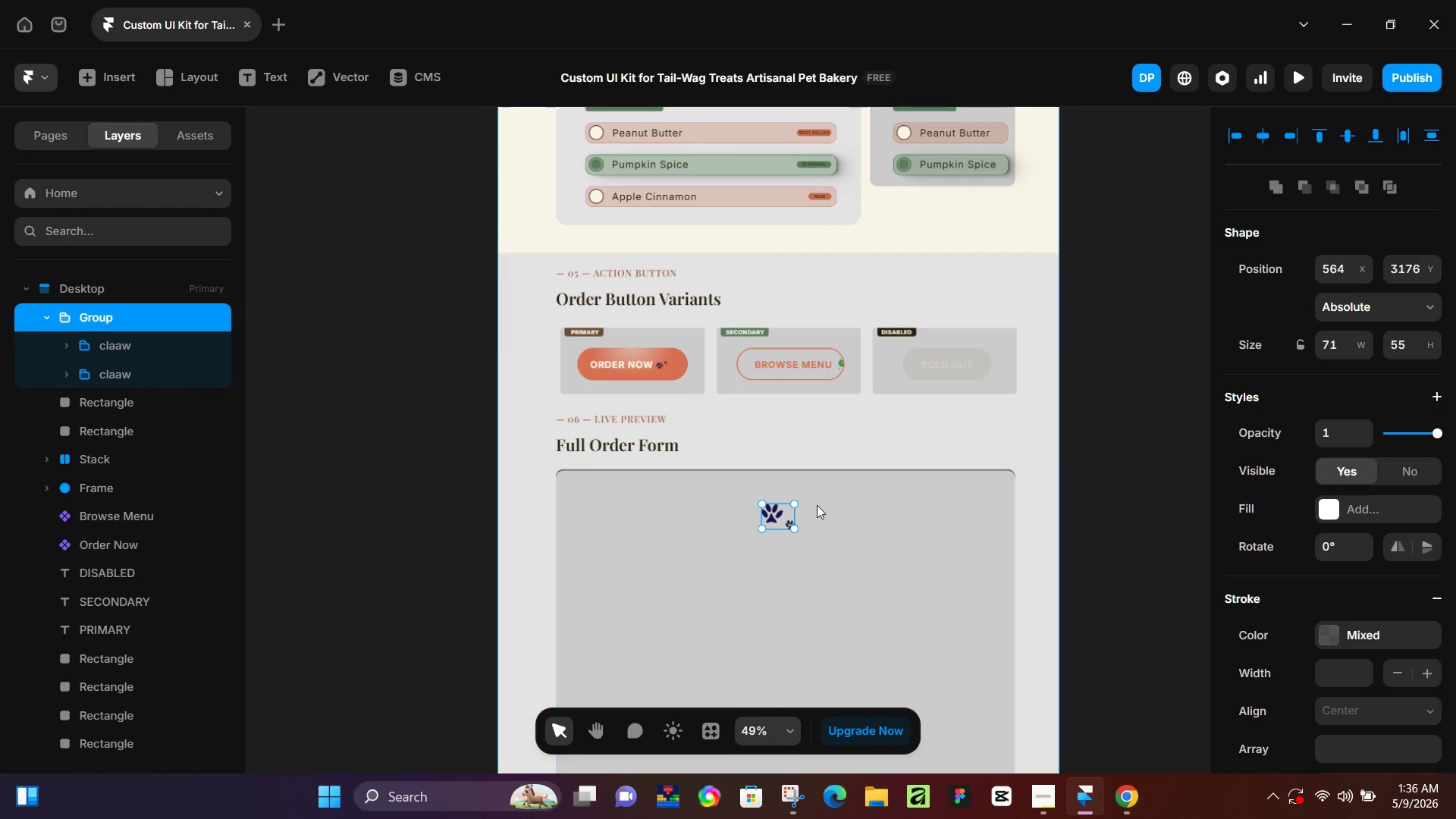 
hold_key(key=ControlLeft, duration=0.61)
 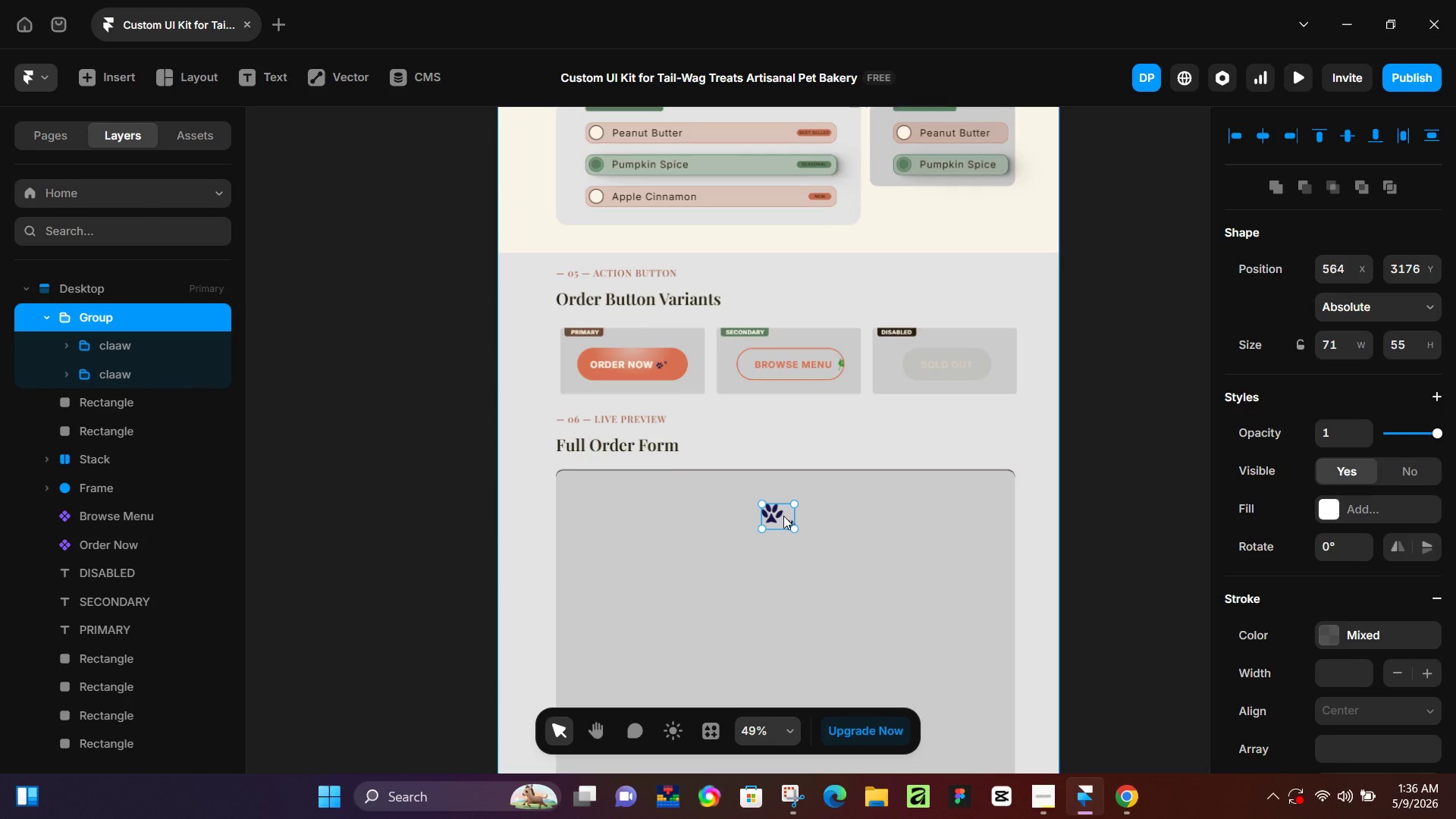 
key(Control+C)
 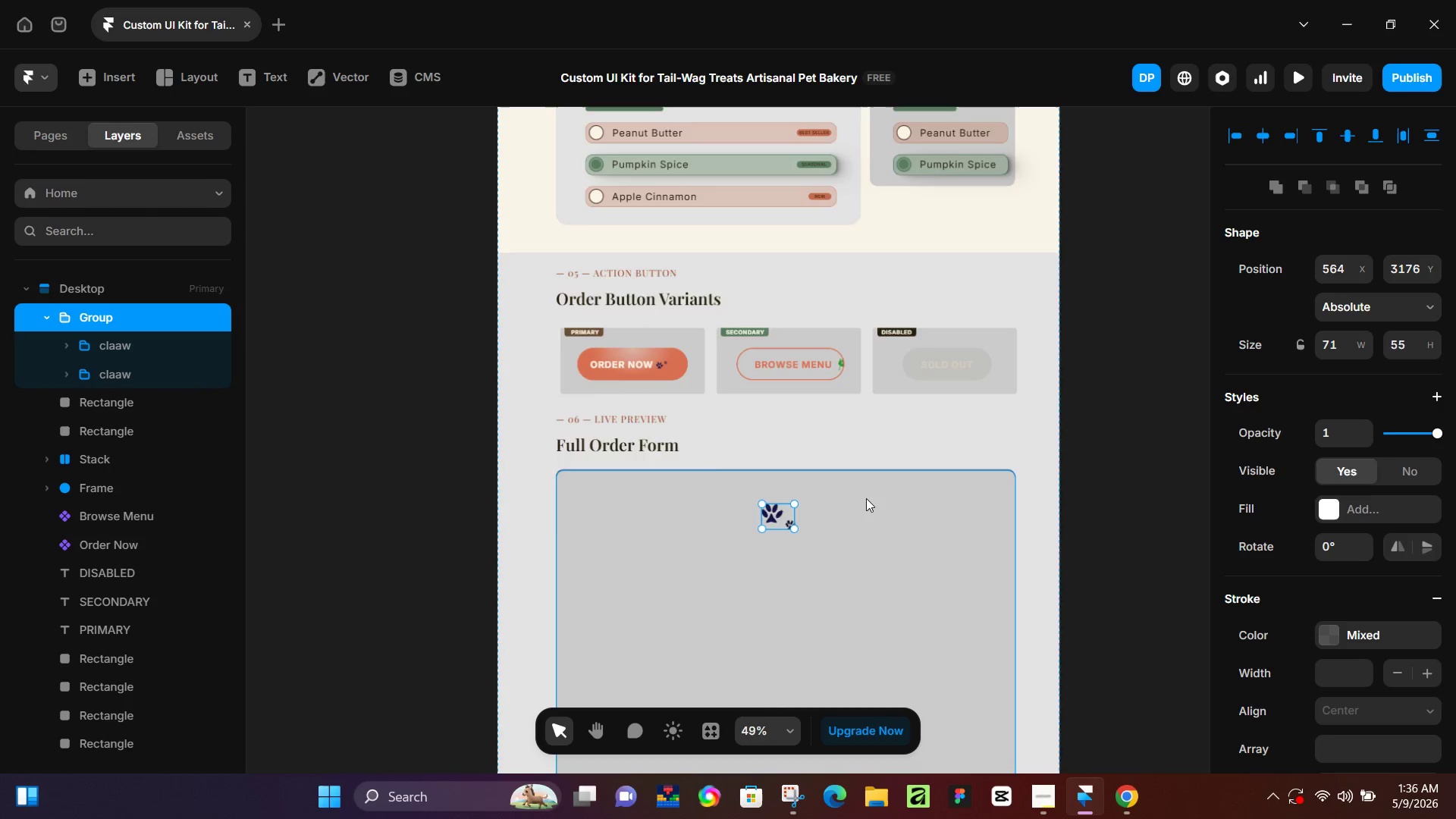 
key(Control+ControlLeft)
 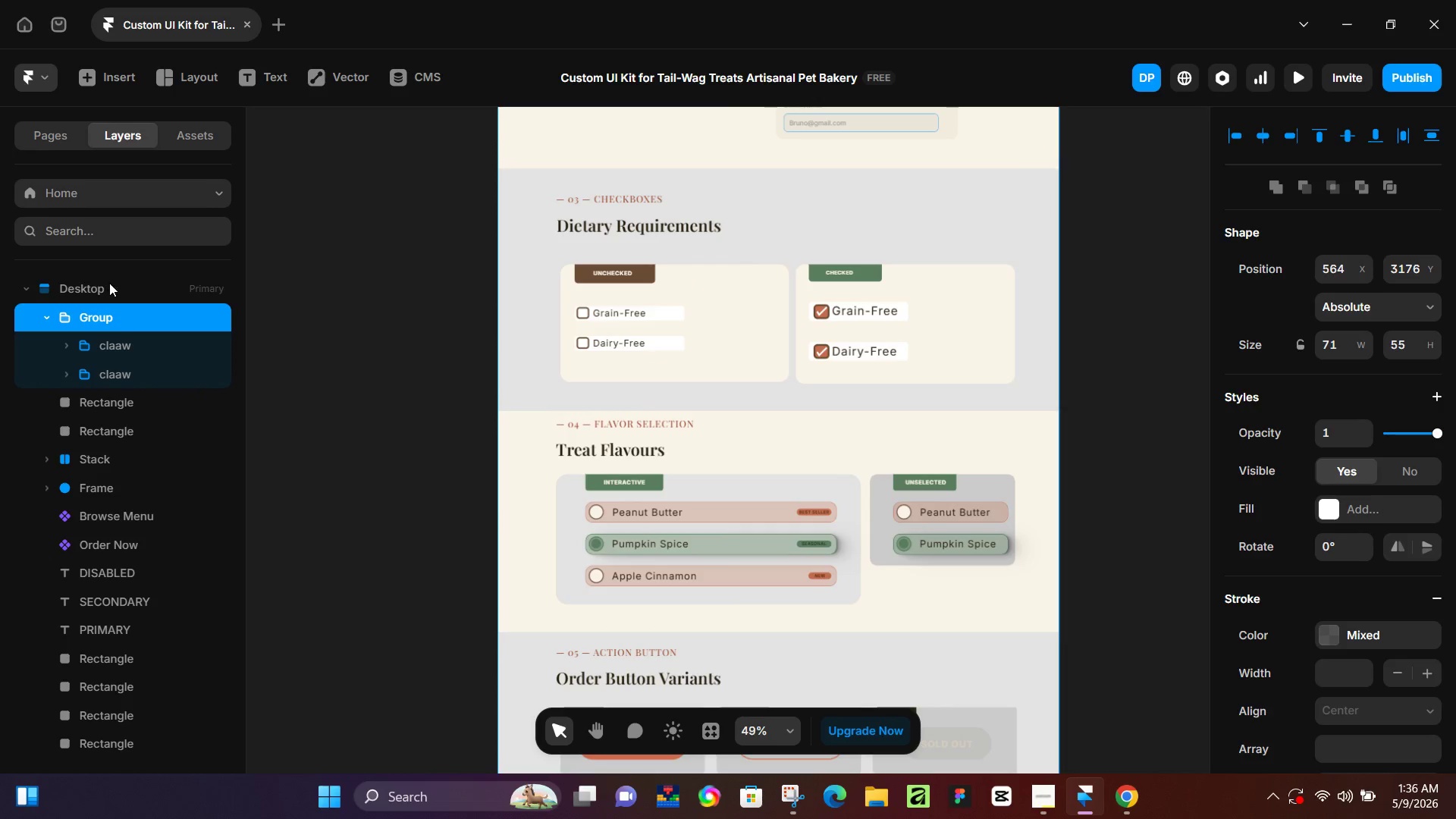 
scroll: coordinate [569, 280], scroll_direction: up, amount: 12.0
 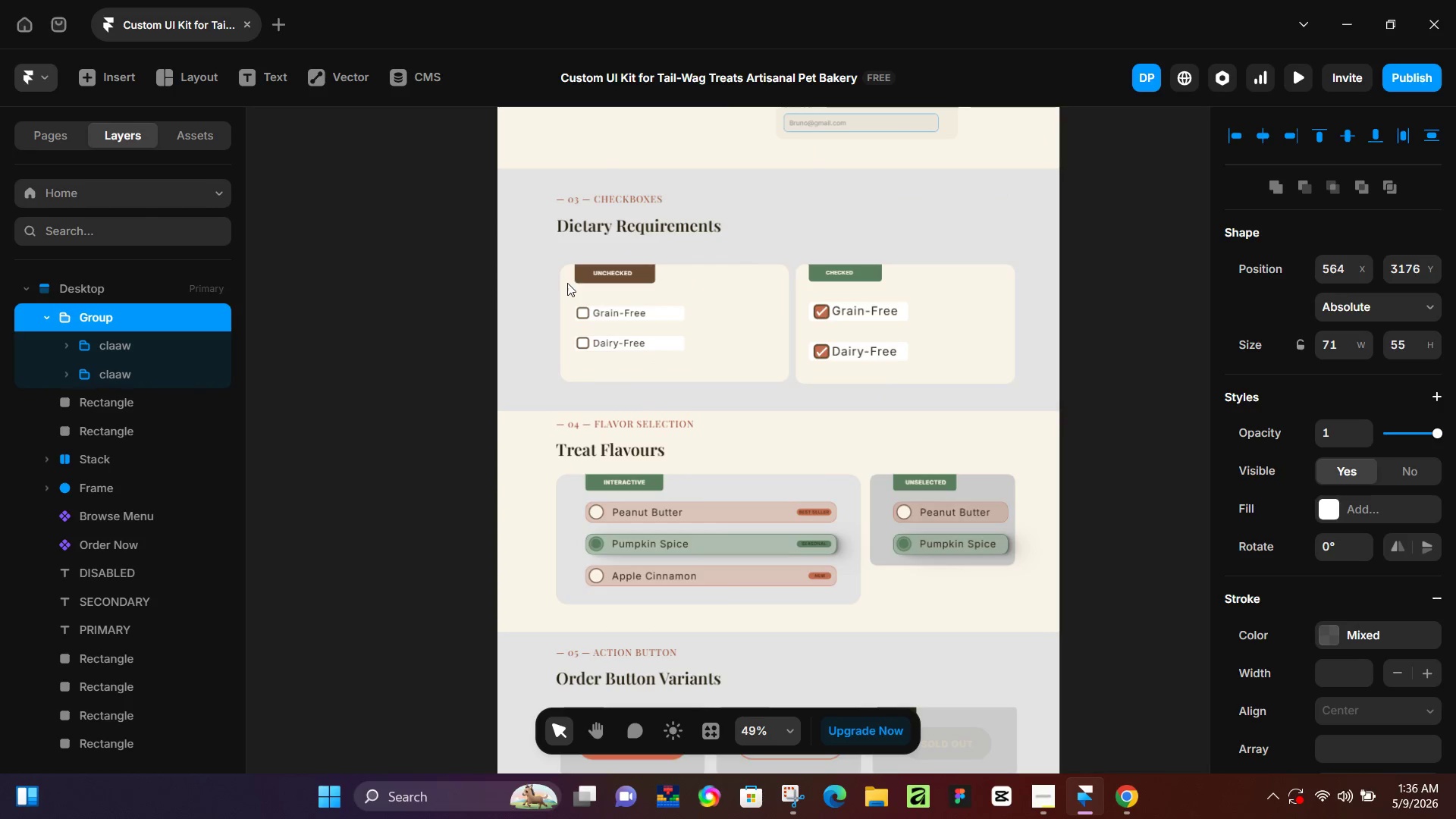 
left_click([109, 283])
 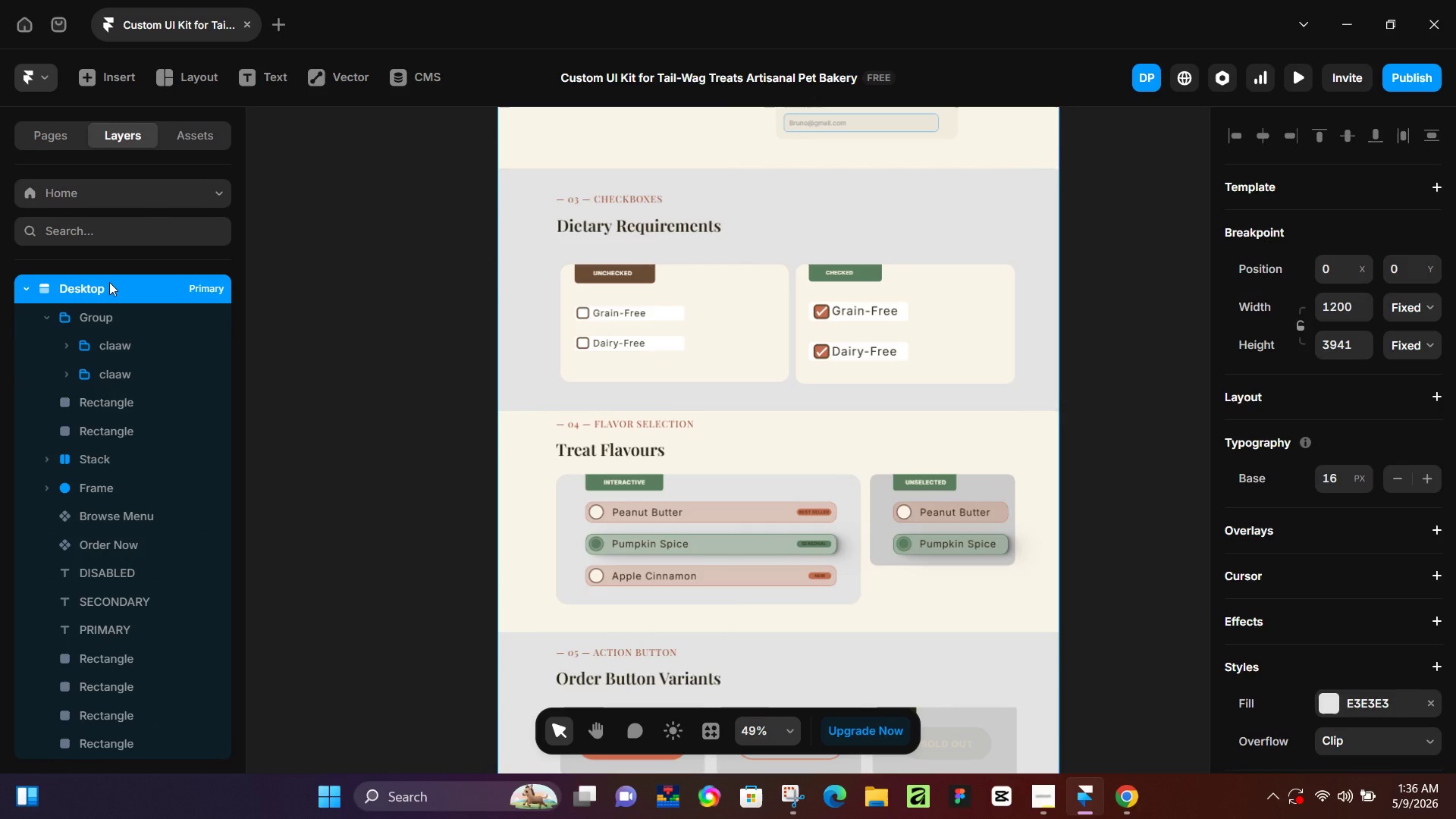 
key(Control+V)
 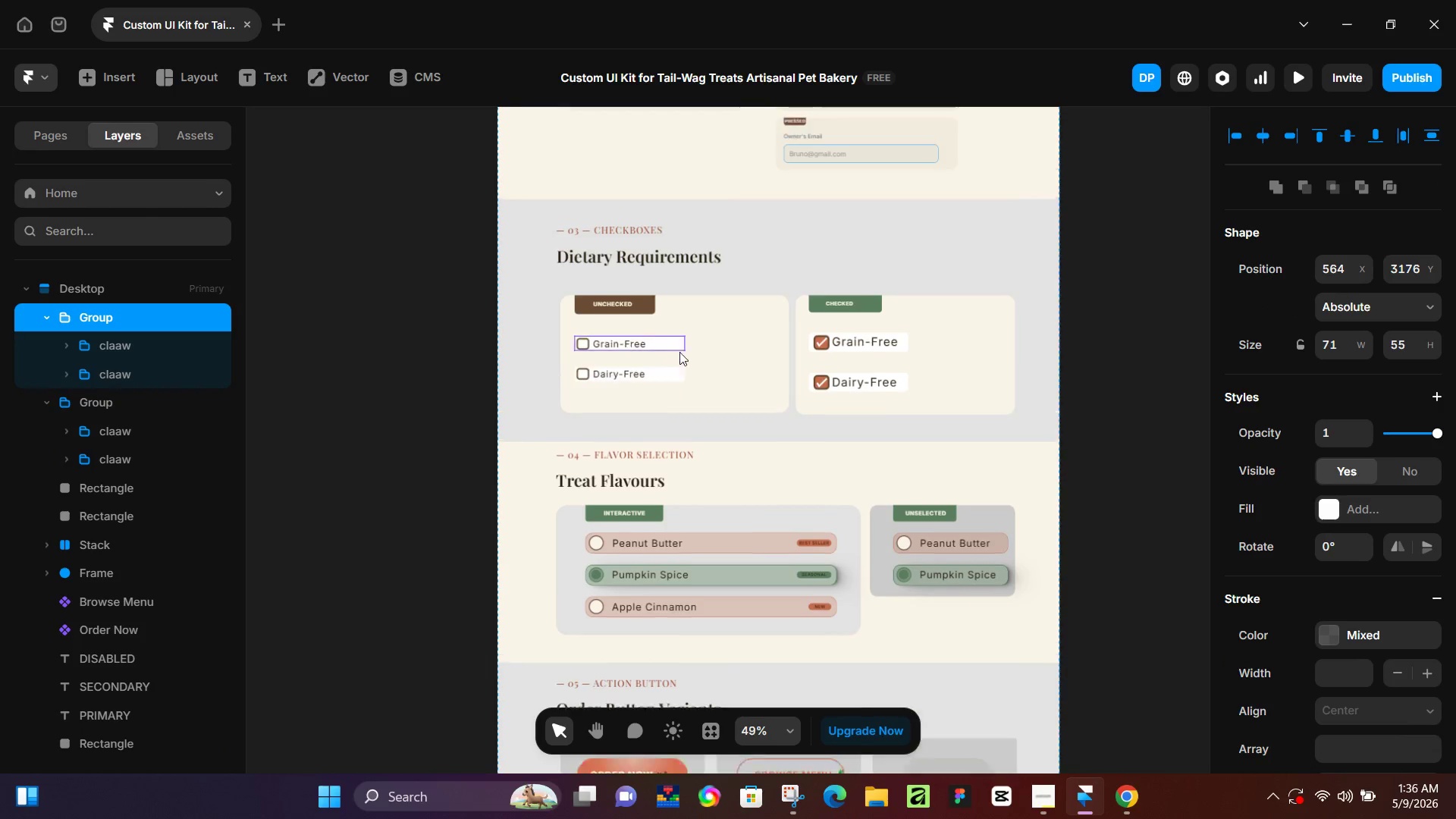 
scroll: coordinate [717, 463], scroll_direction: down, amount: 11.0
 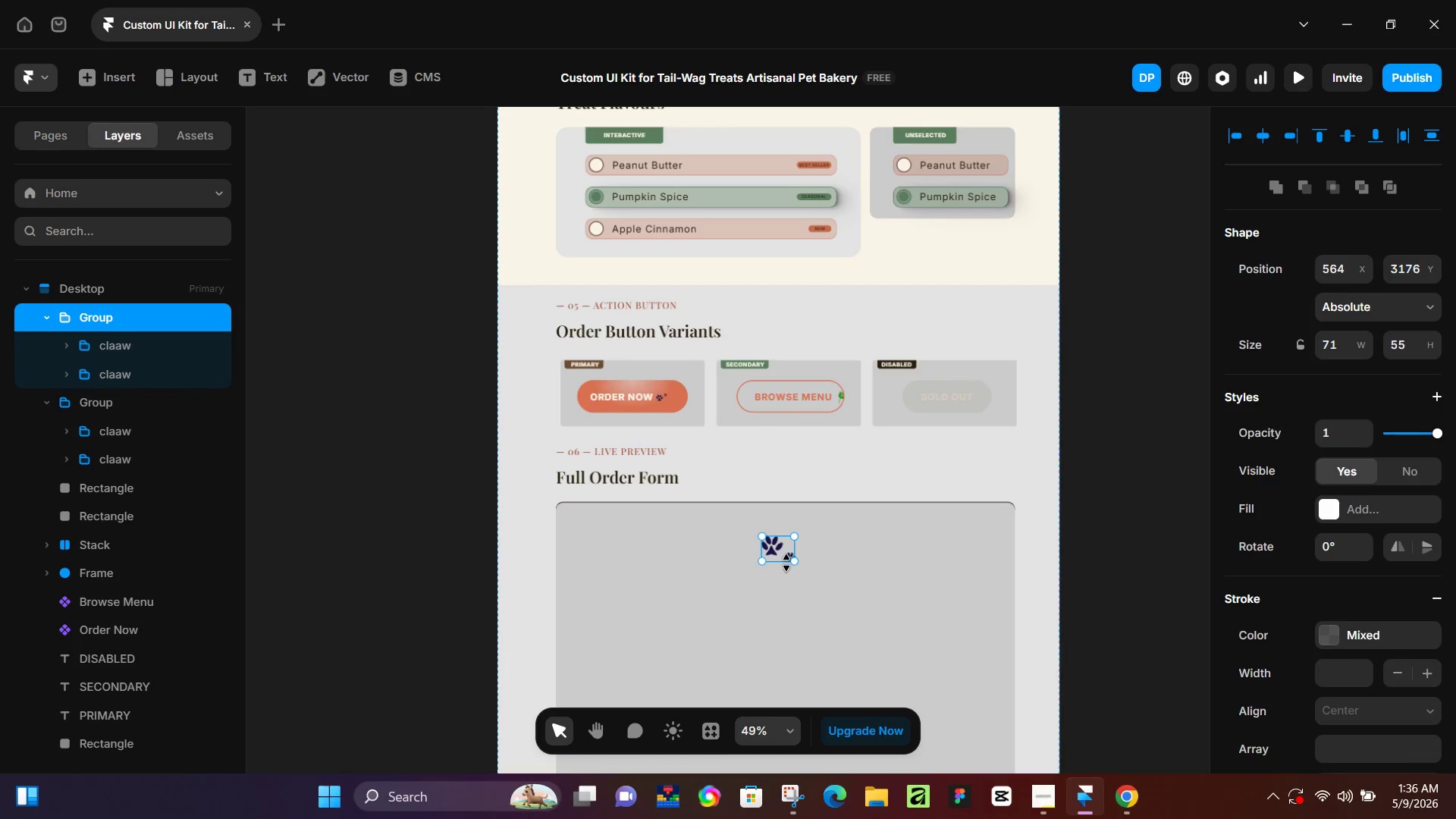 
left_click_drag(start_coordinate=[776, 544], to_coordinate=[855, 529])
 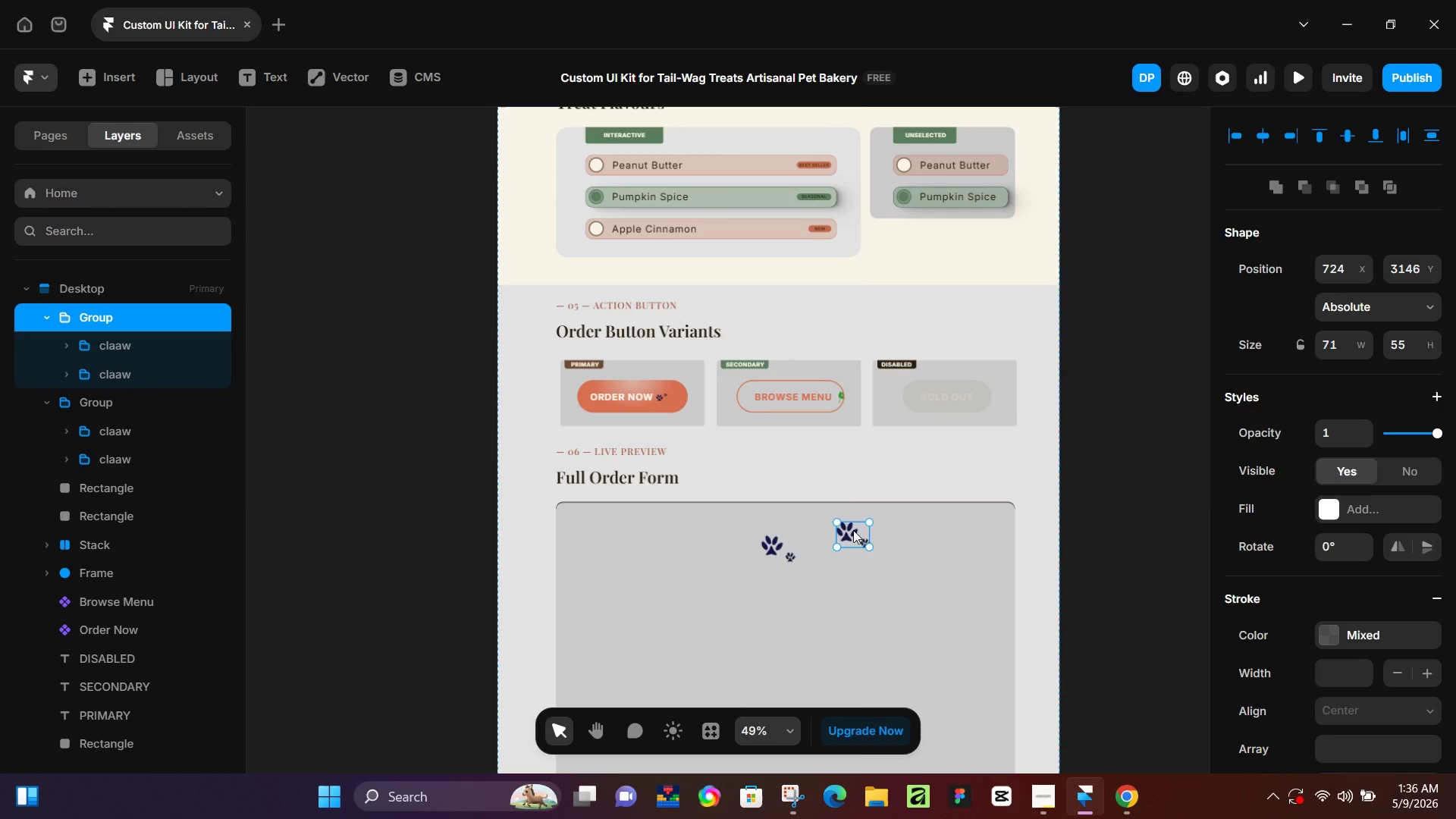 
left_click_drag(start_coordinate=[855, 529], to_coordinate=[781, 282])
 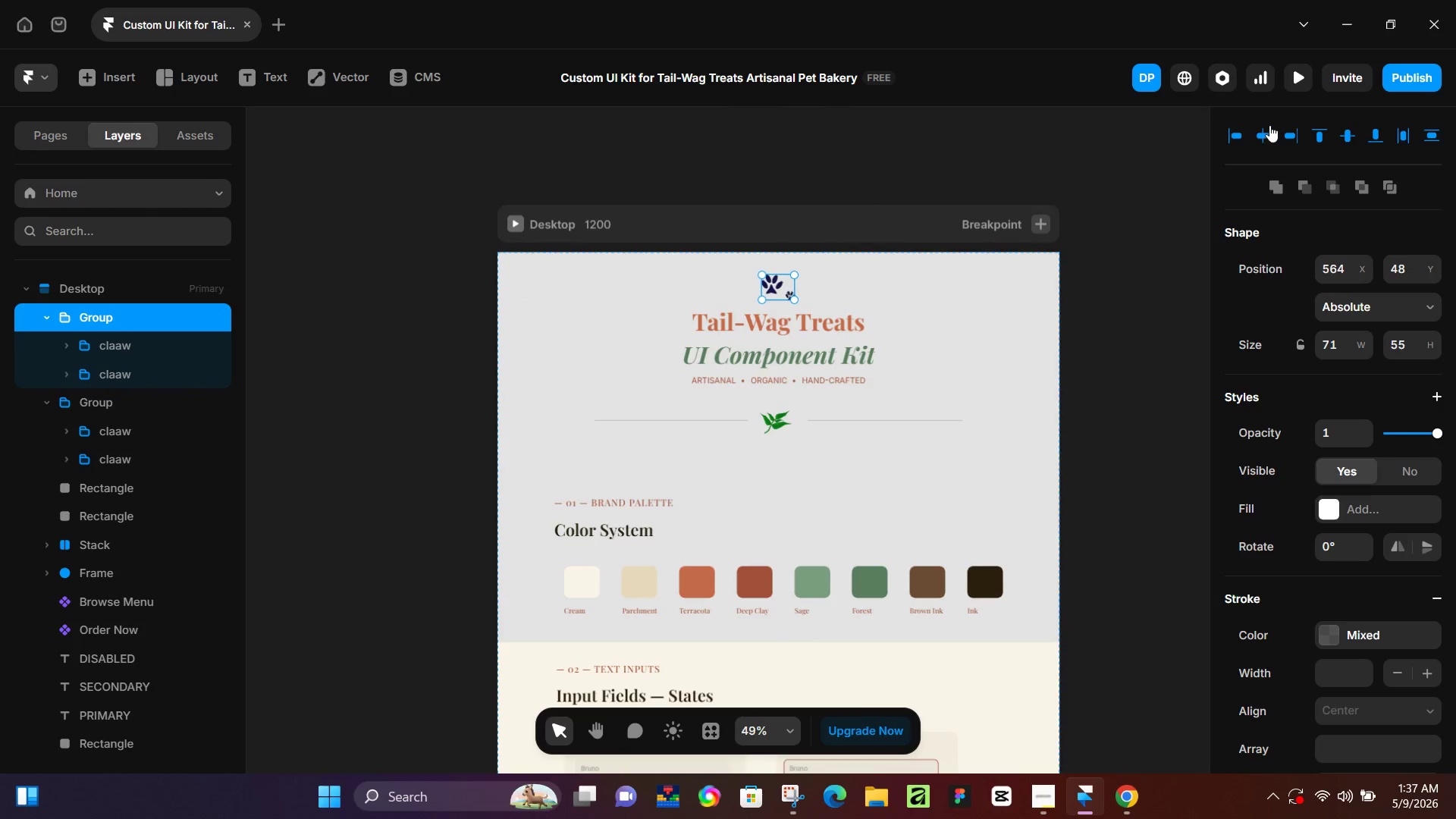 
left_click([1261, 134])
 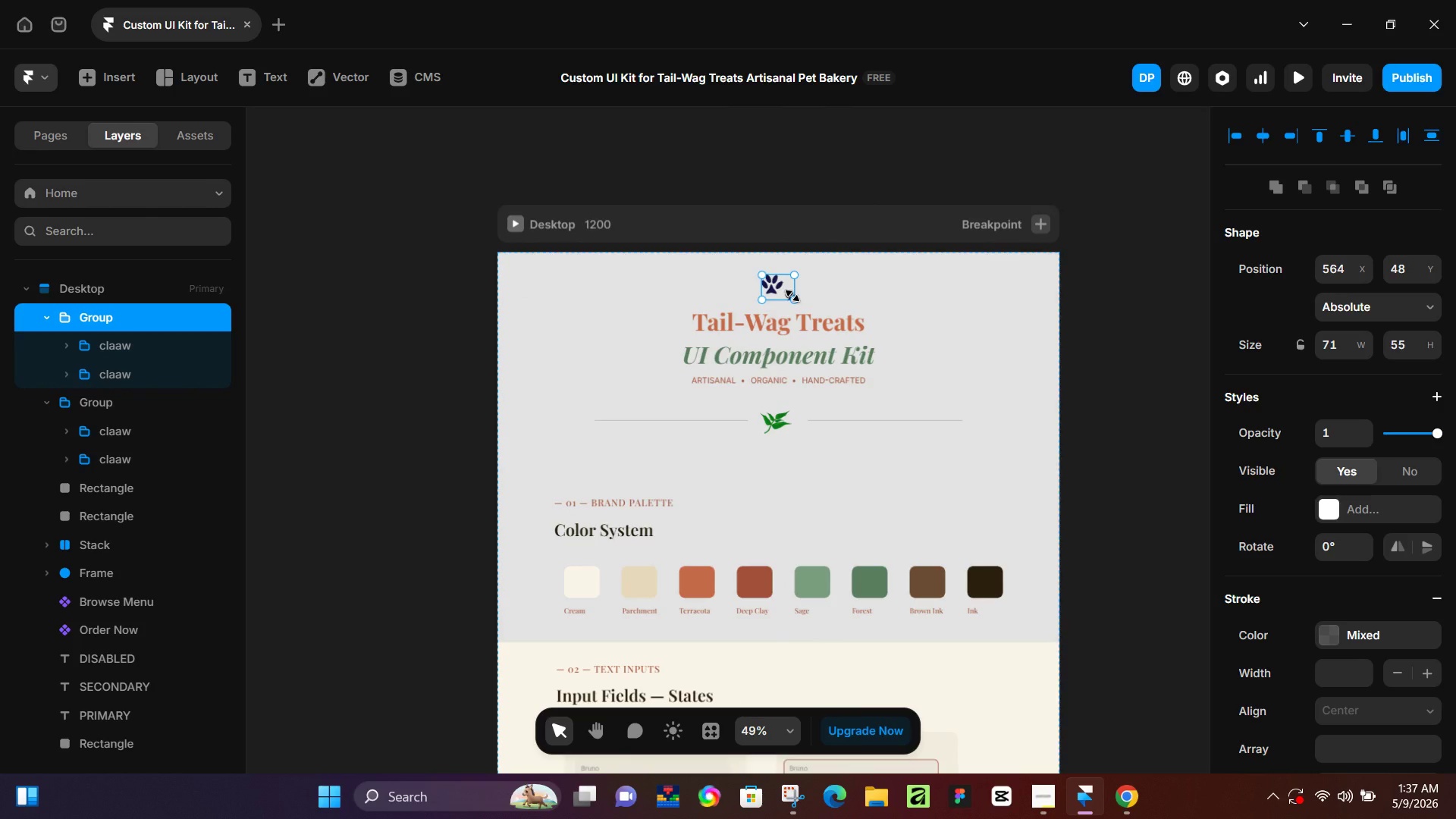 
hold_key(key=ShiftLeft, duration=0.83)
left_click_drag(start_coordinate=[792, 296], to_coordinate=[808, 307])
 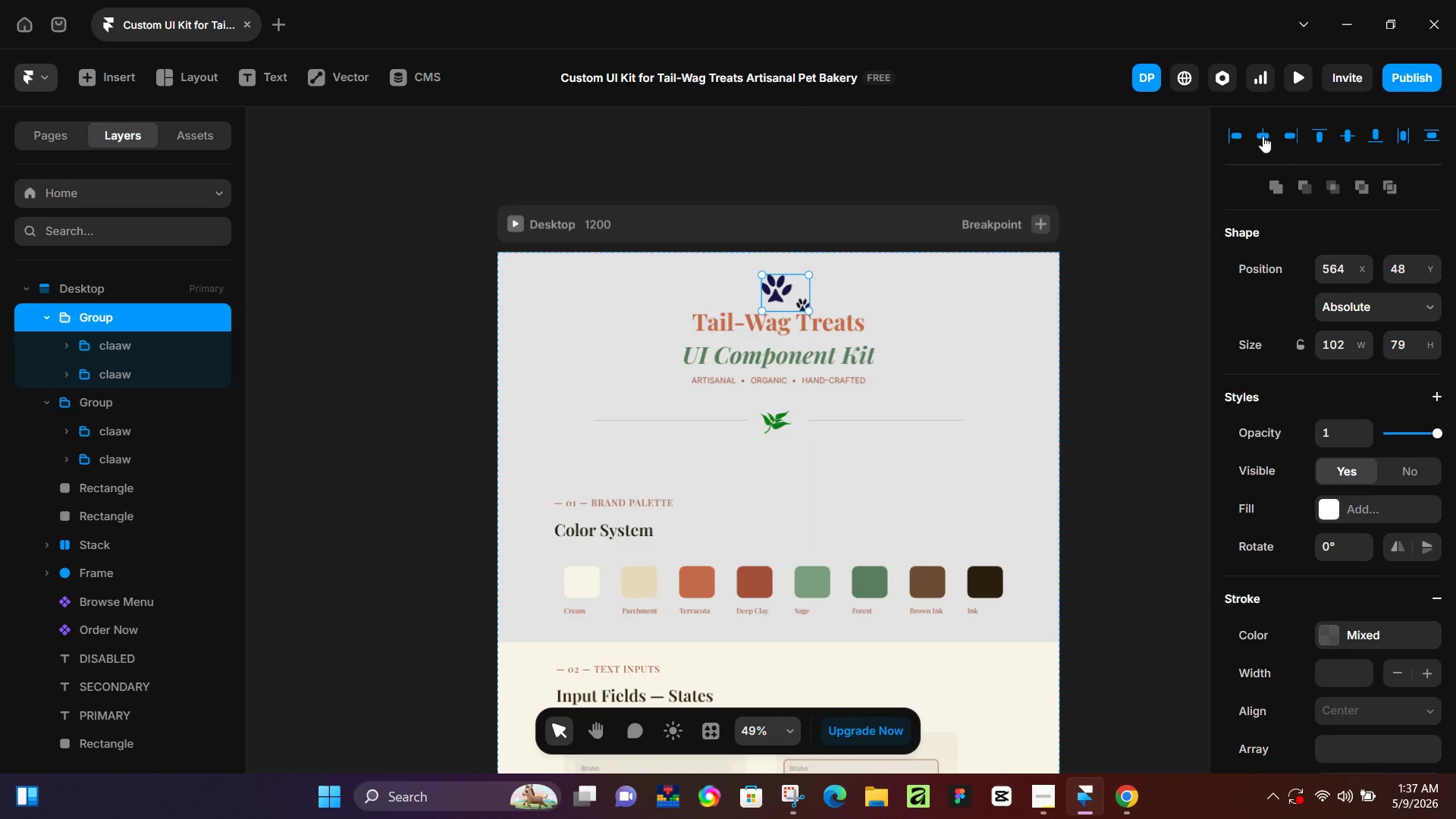 
left_click([1263, 134])
 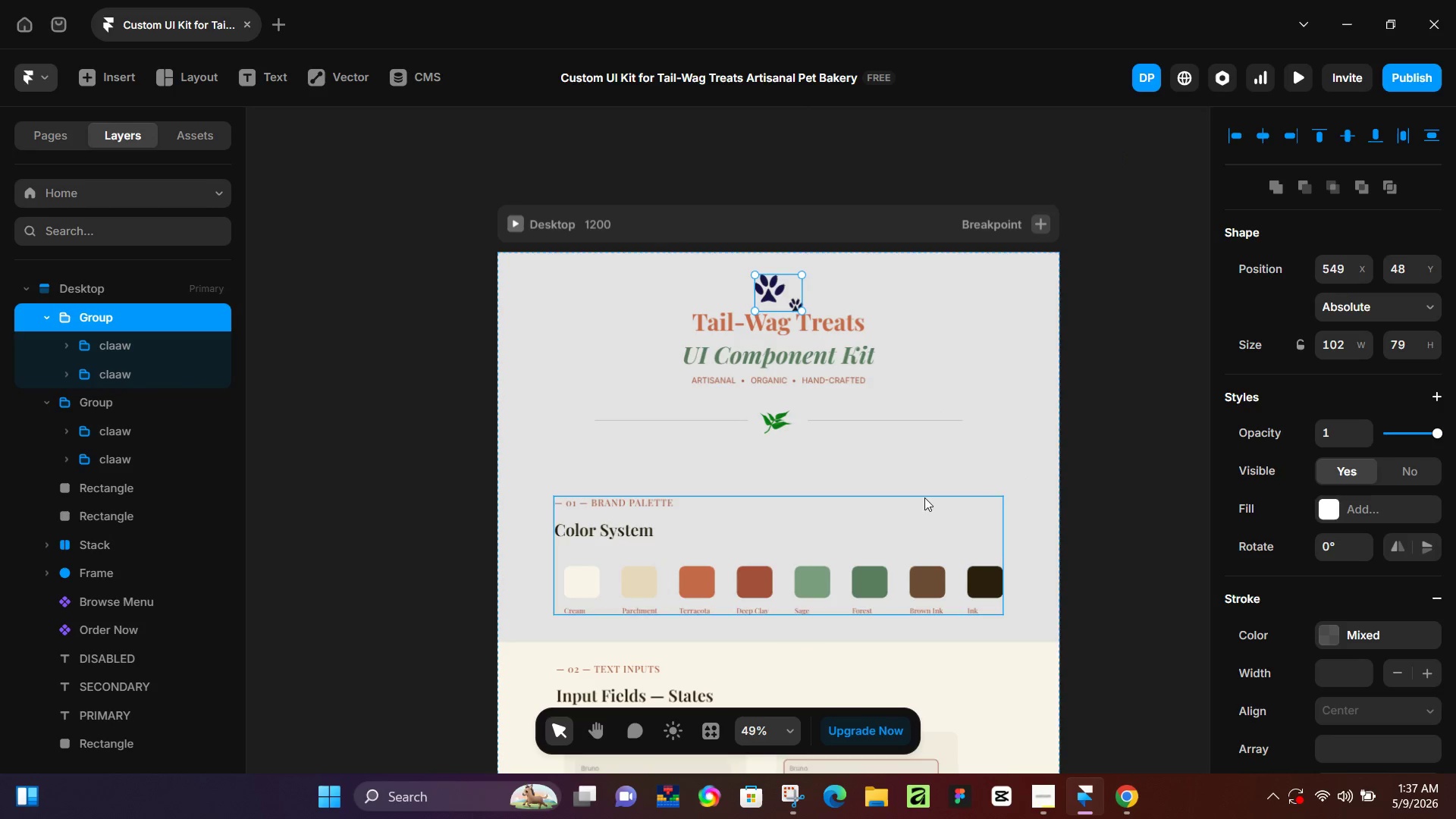 
left_click([958, 465])
 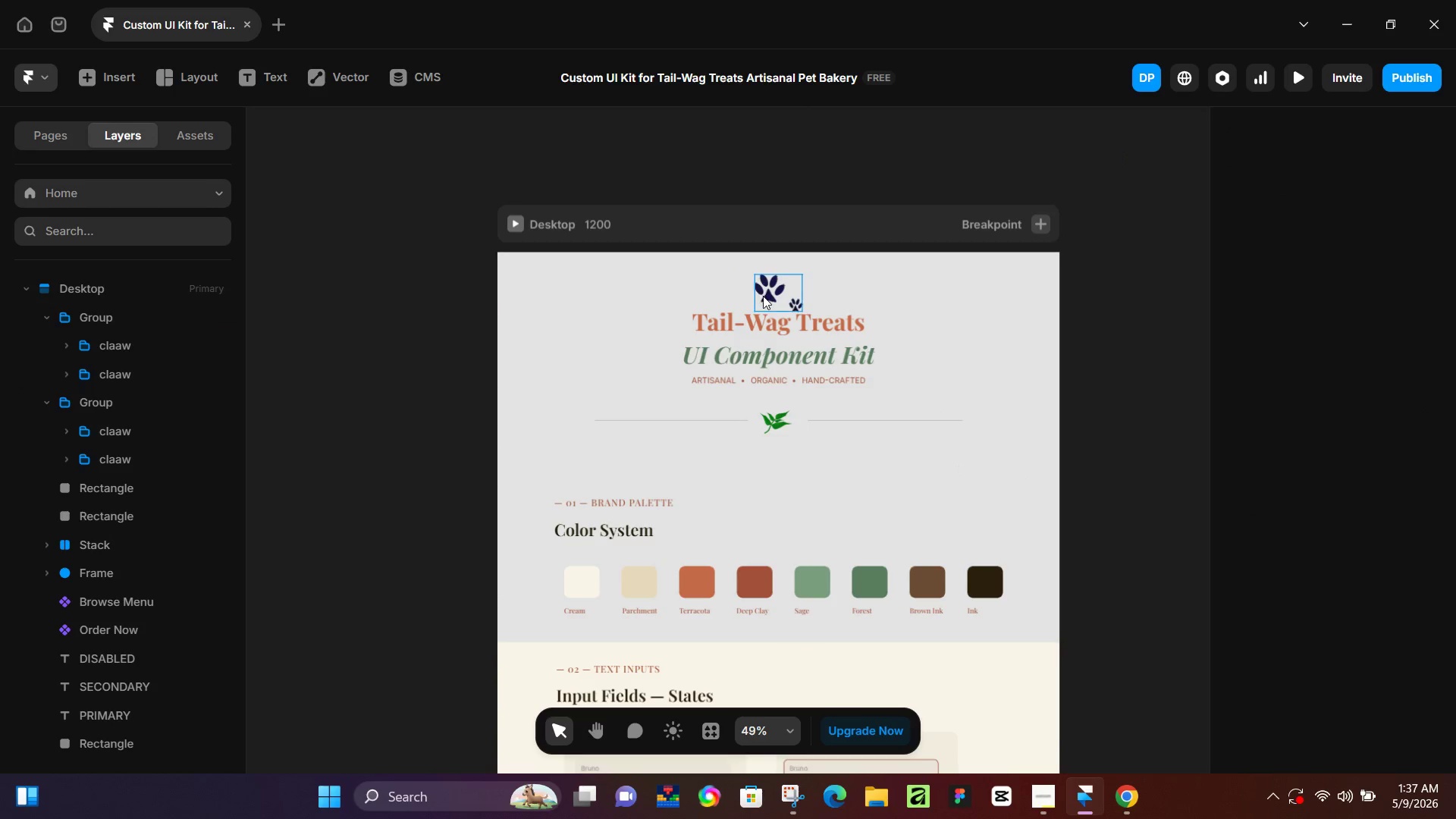 
left_click([766, 297])
 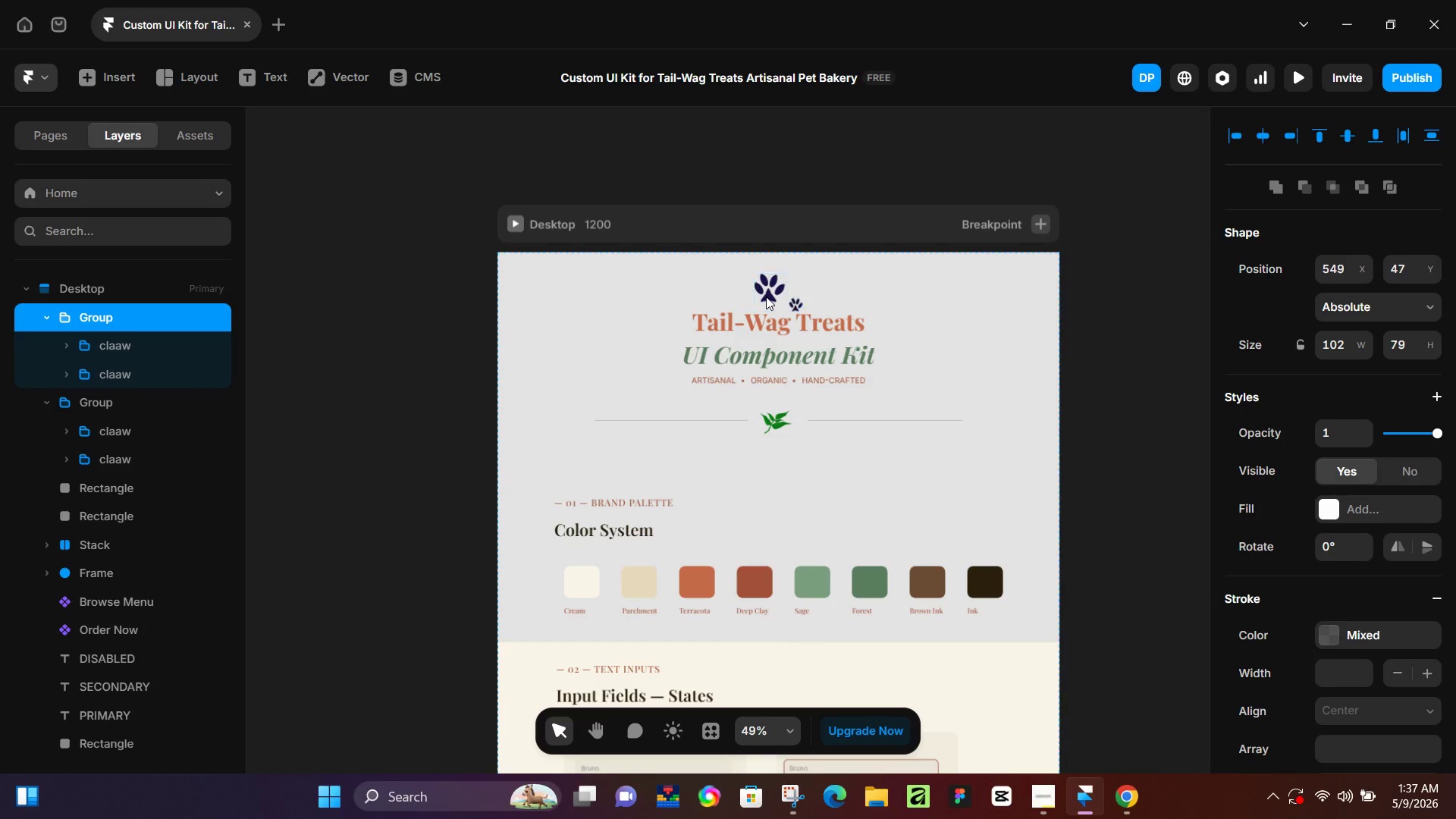 
key(ArrowUp)
 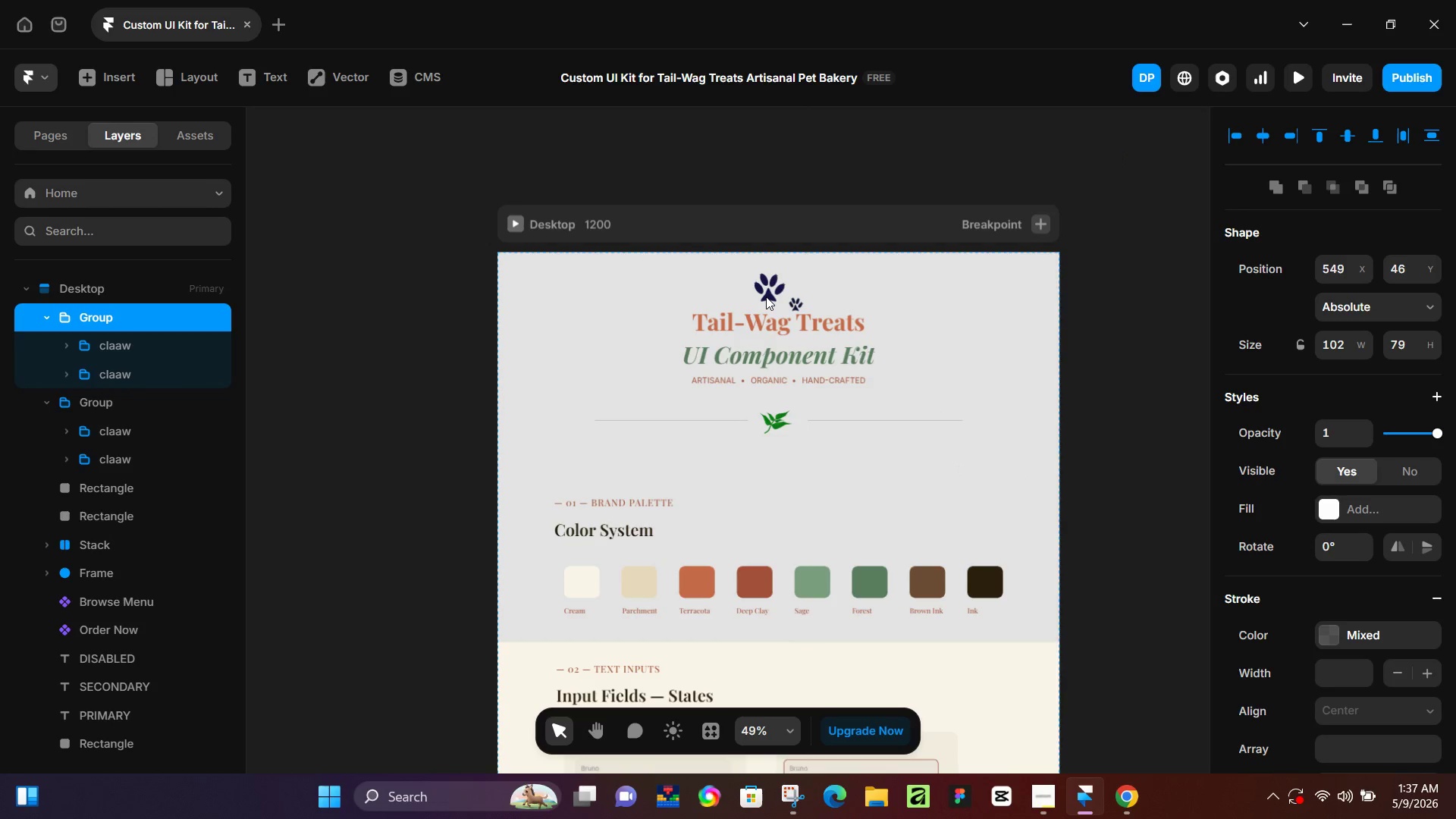 
key(ArrowUp)
 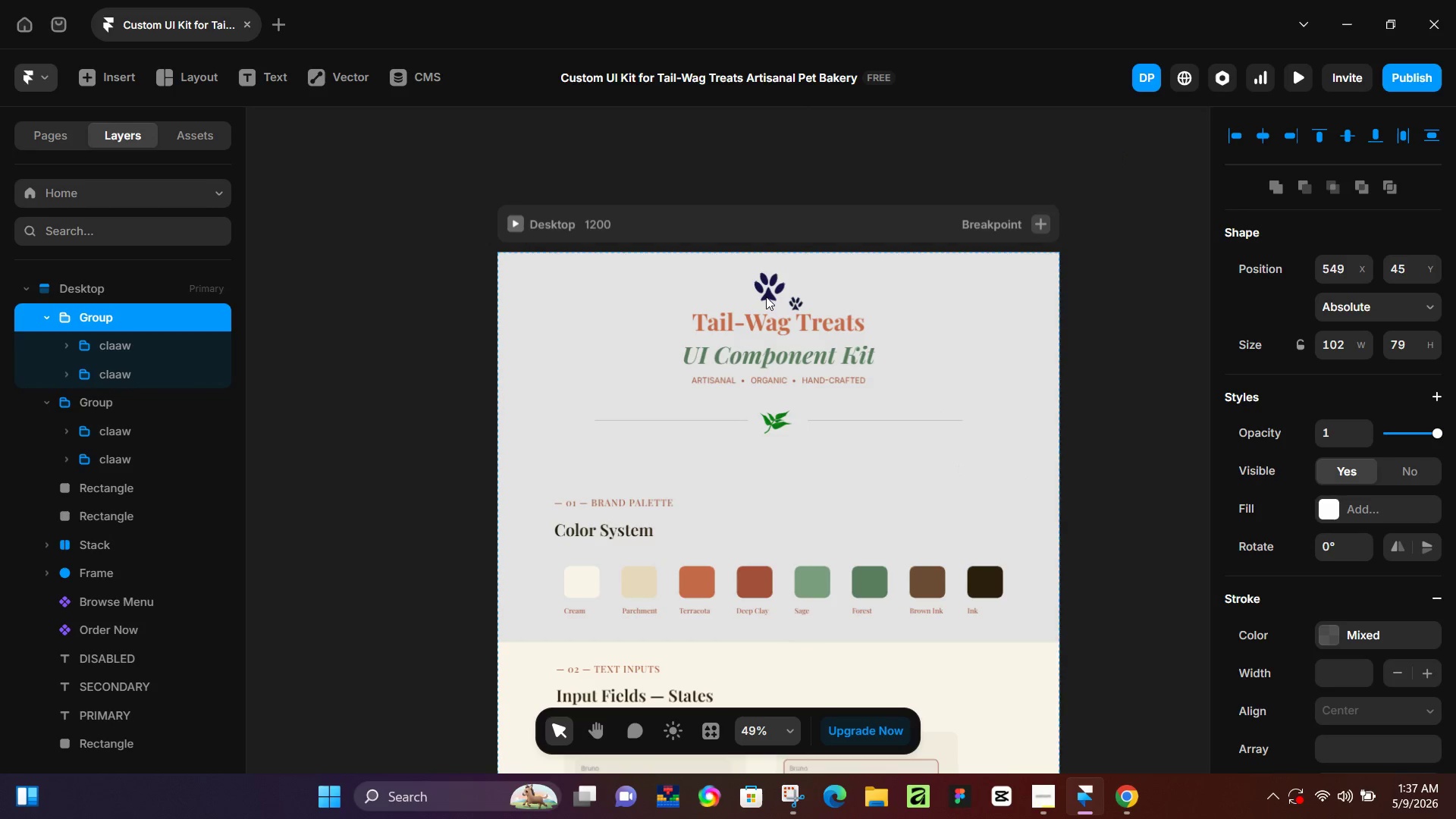 
key(ArrowUp)
 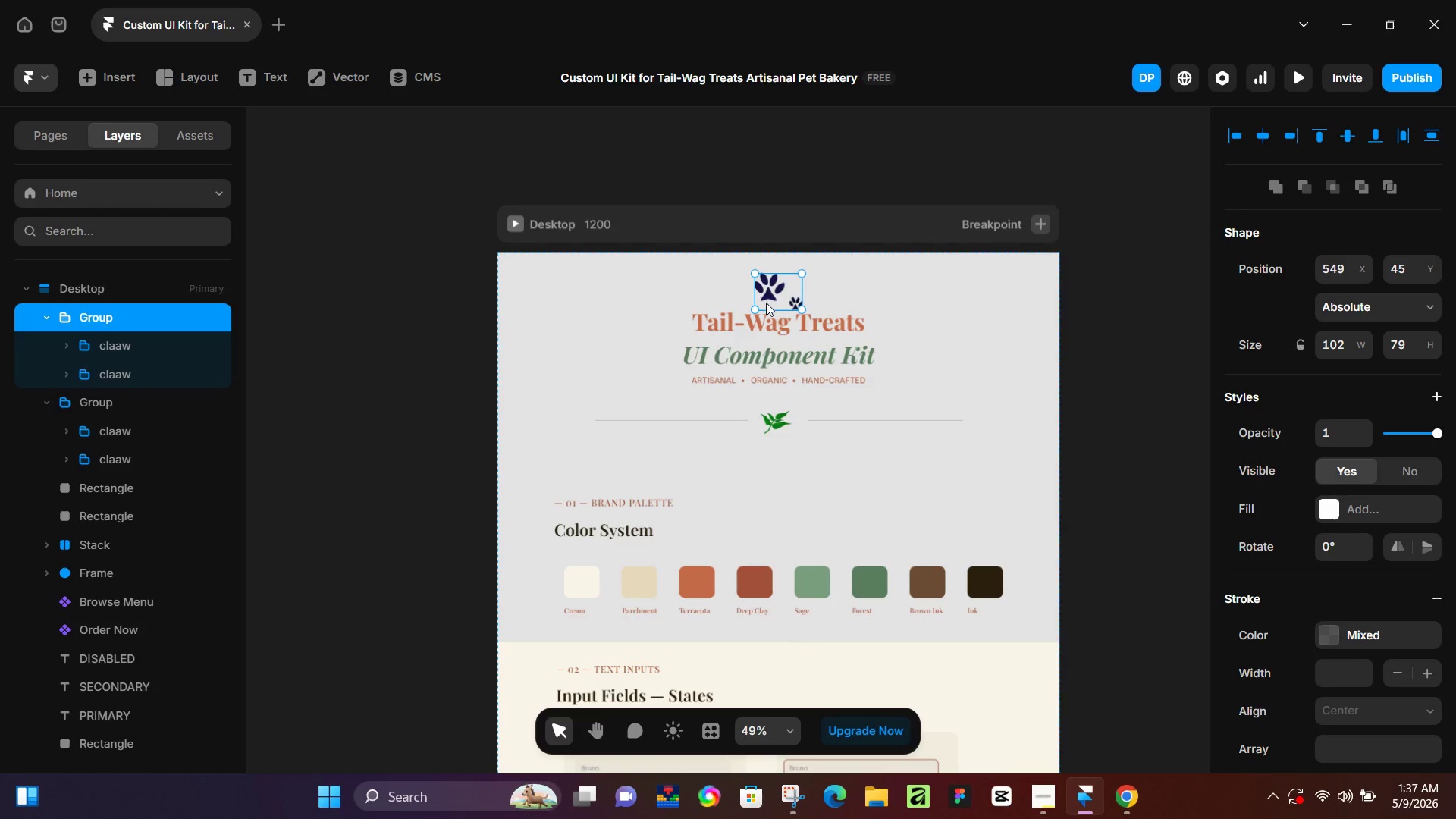 
key(ArrowUp)
 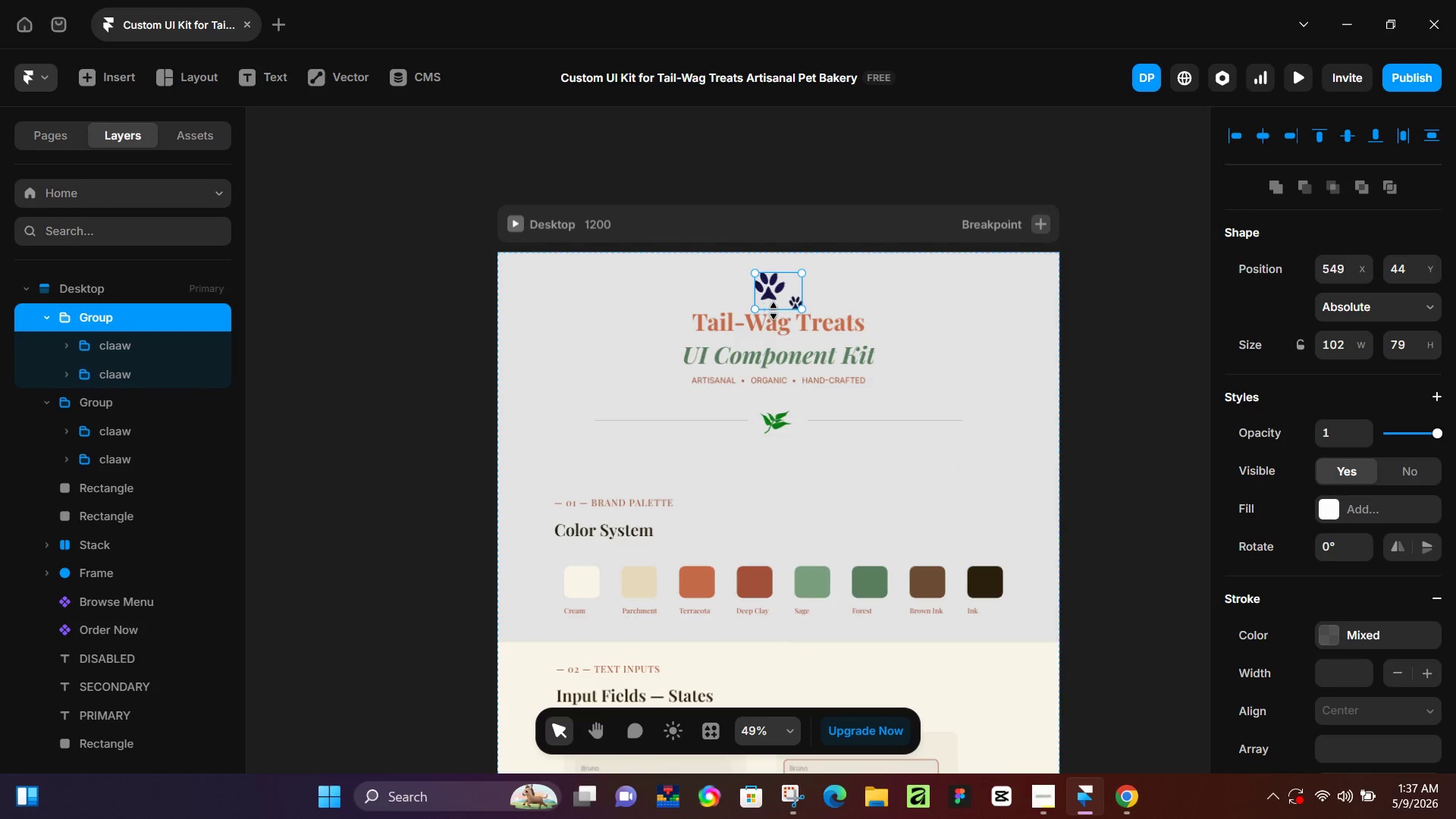 
key(ArrowUp)
 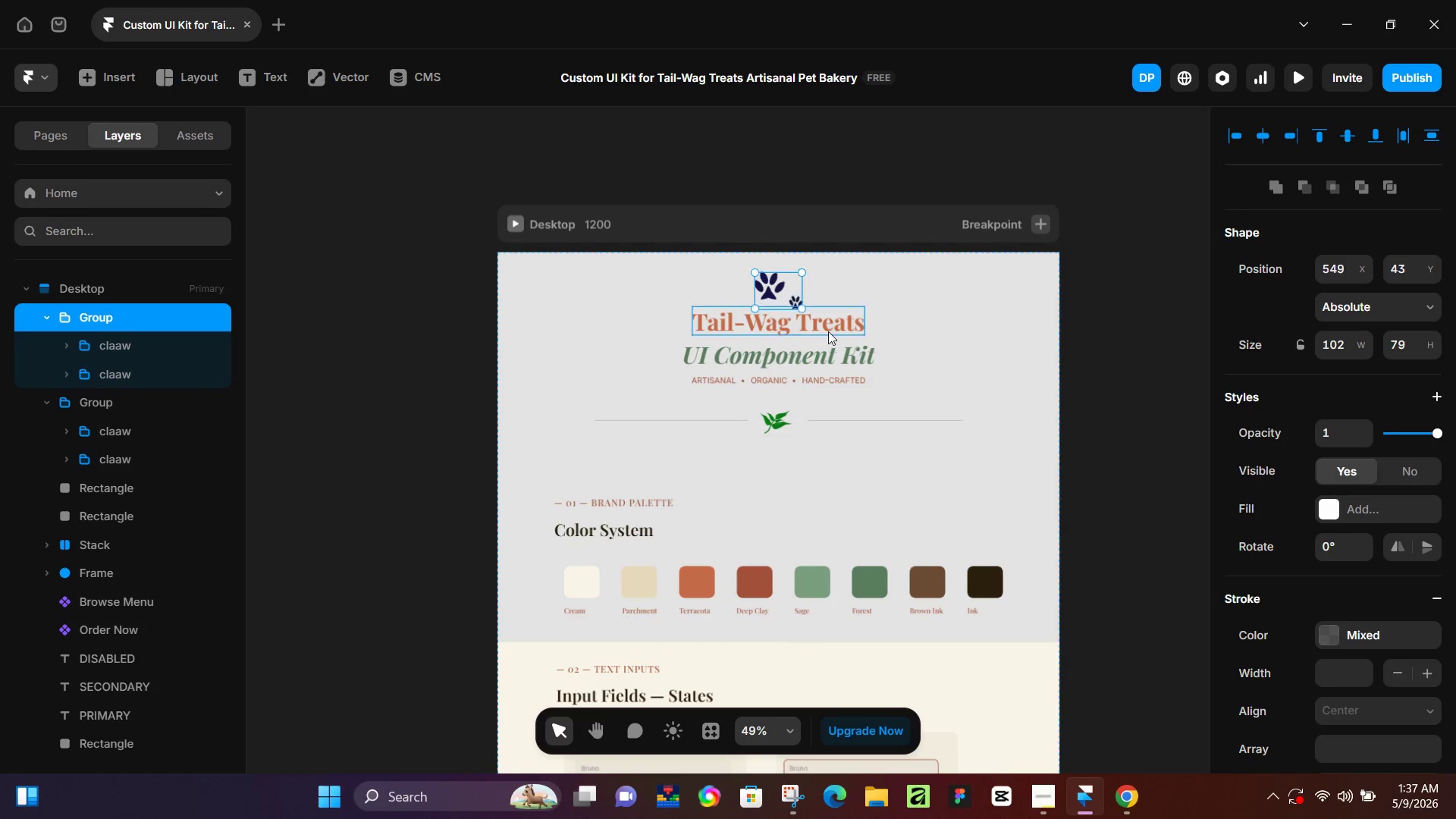 
key(ArrowUp)
 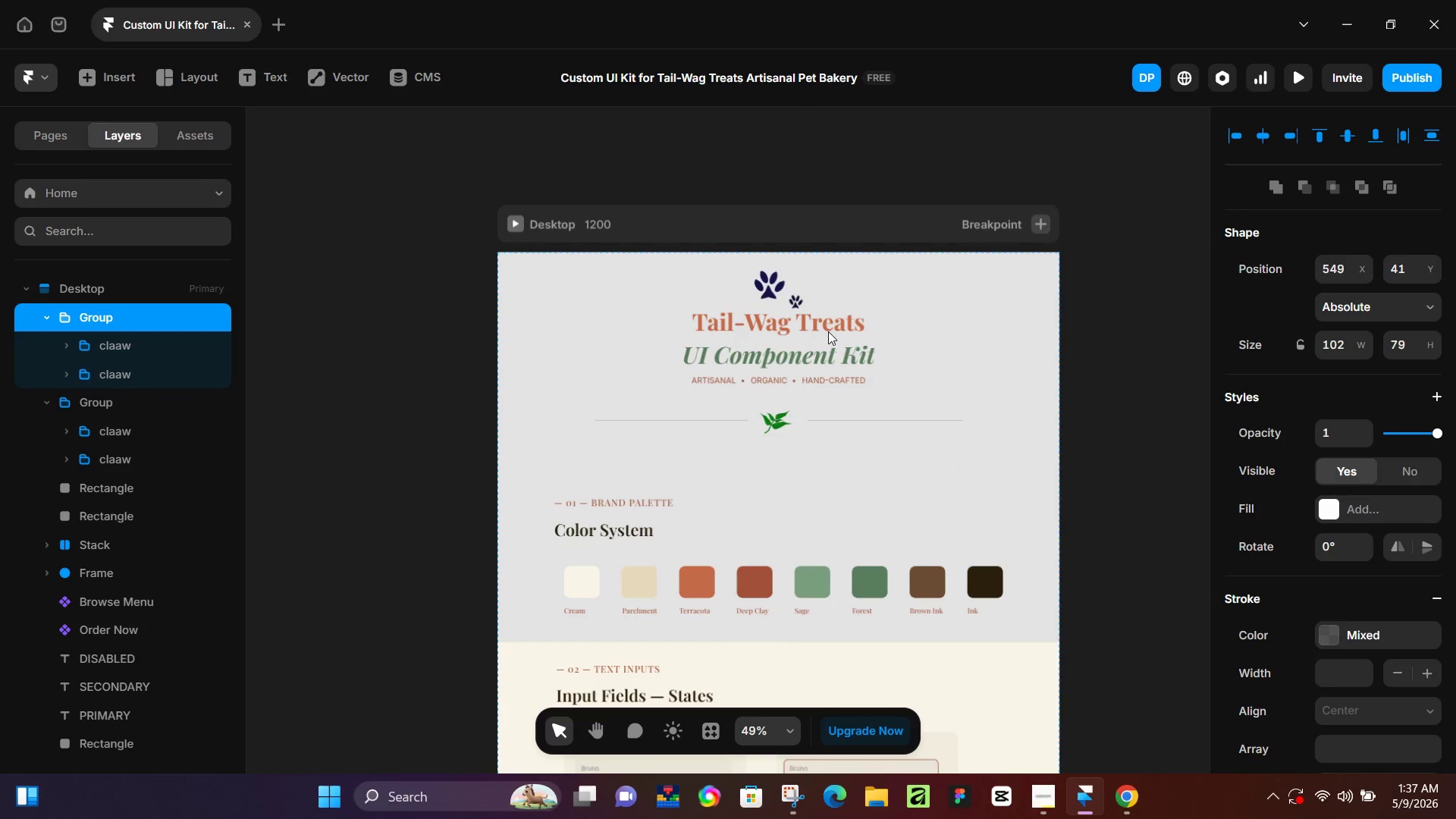 
key(ArrowUp)
 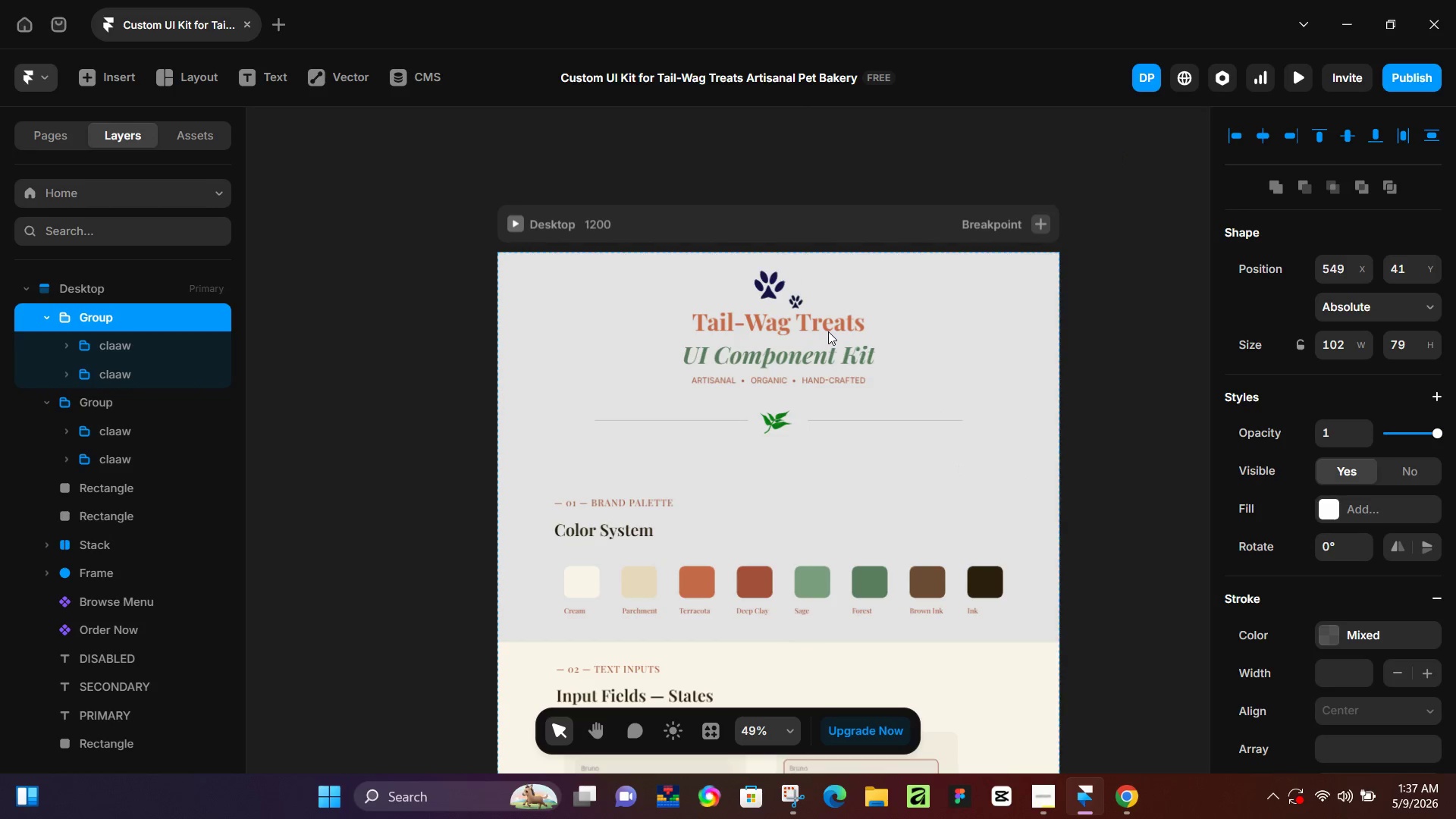 
key(ArrowUp)
 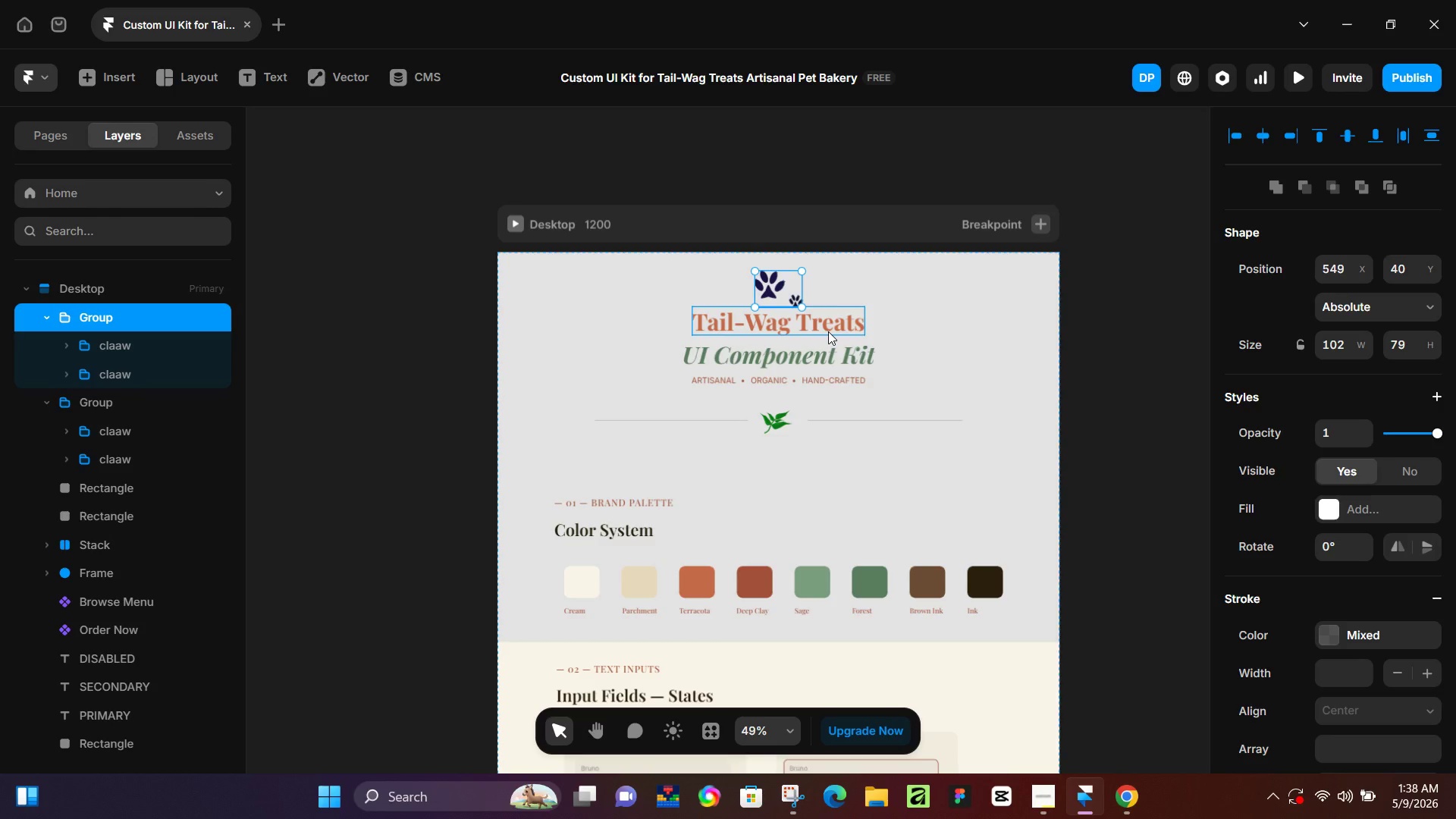 
wait(83.98)
 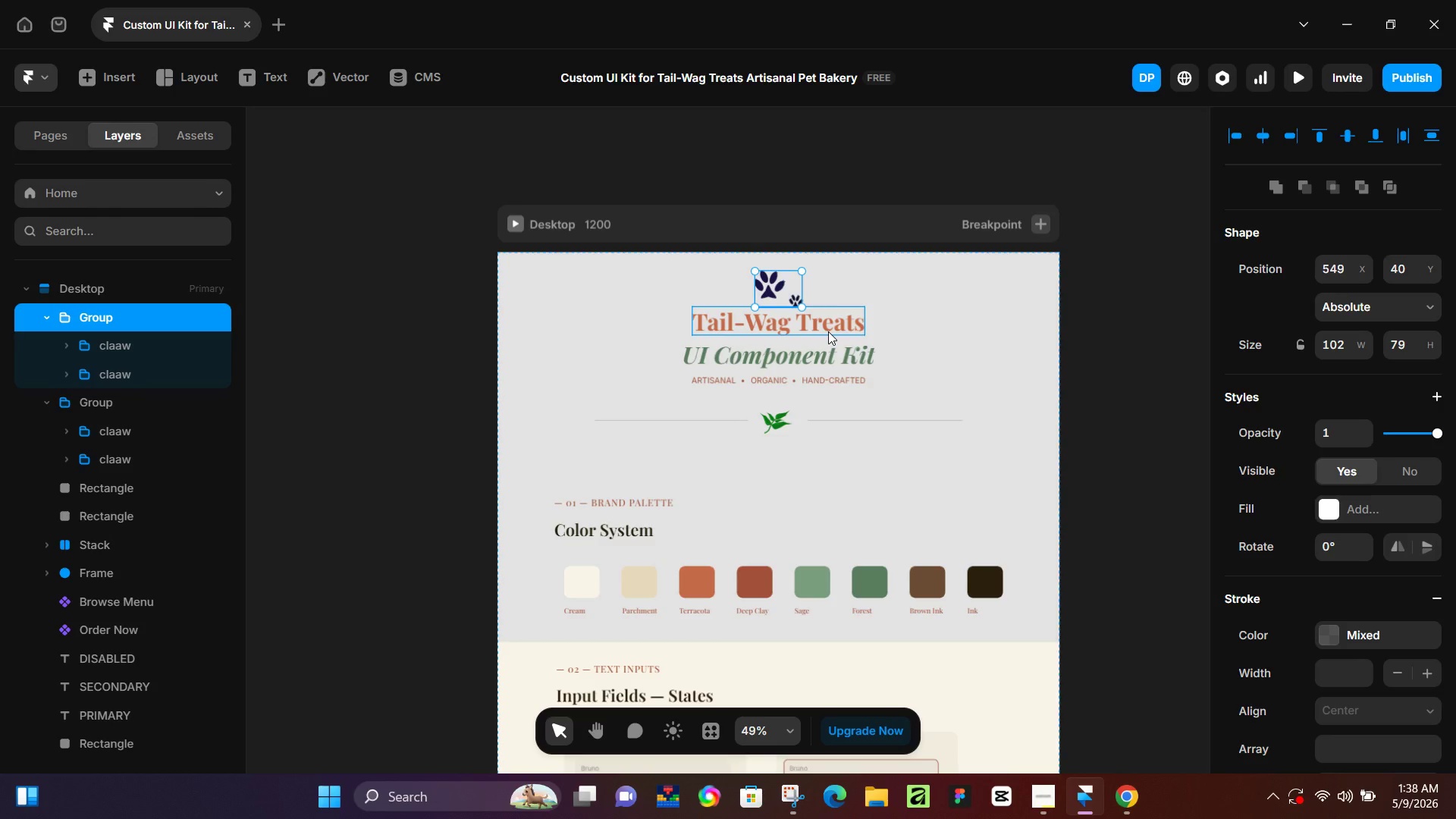 
left_click_drag(start_coordinate=[799, 306], to_coordinate=[789, 297])
 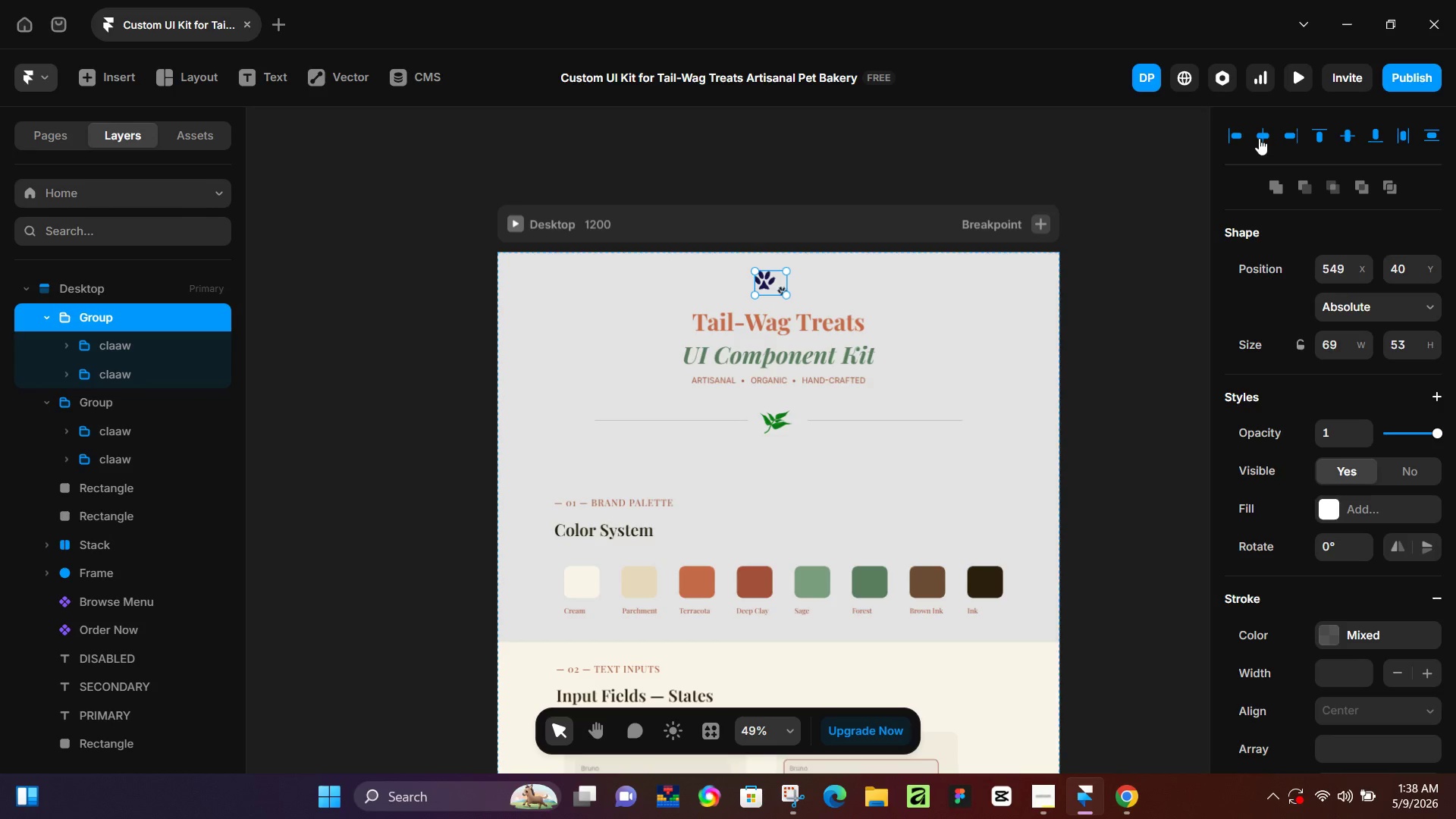 
left_click([1259, 138])
 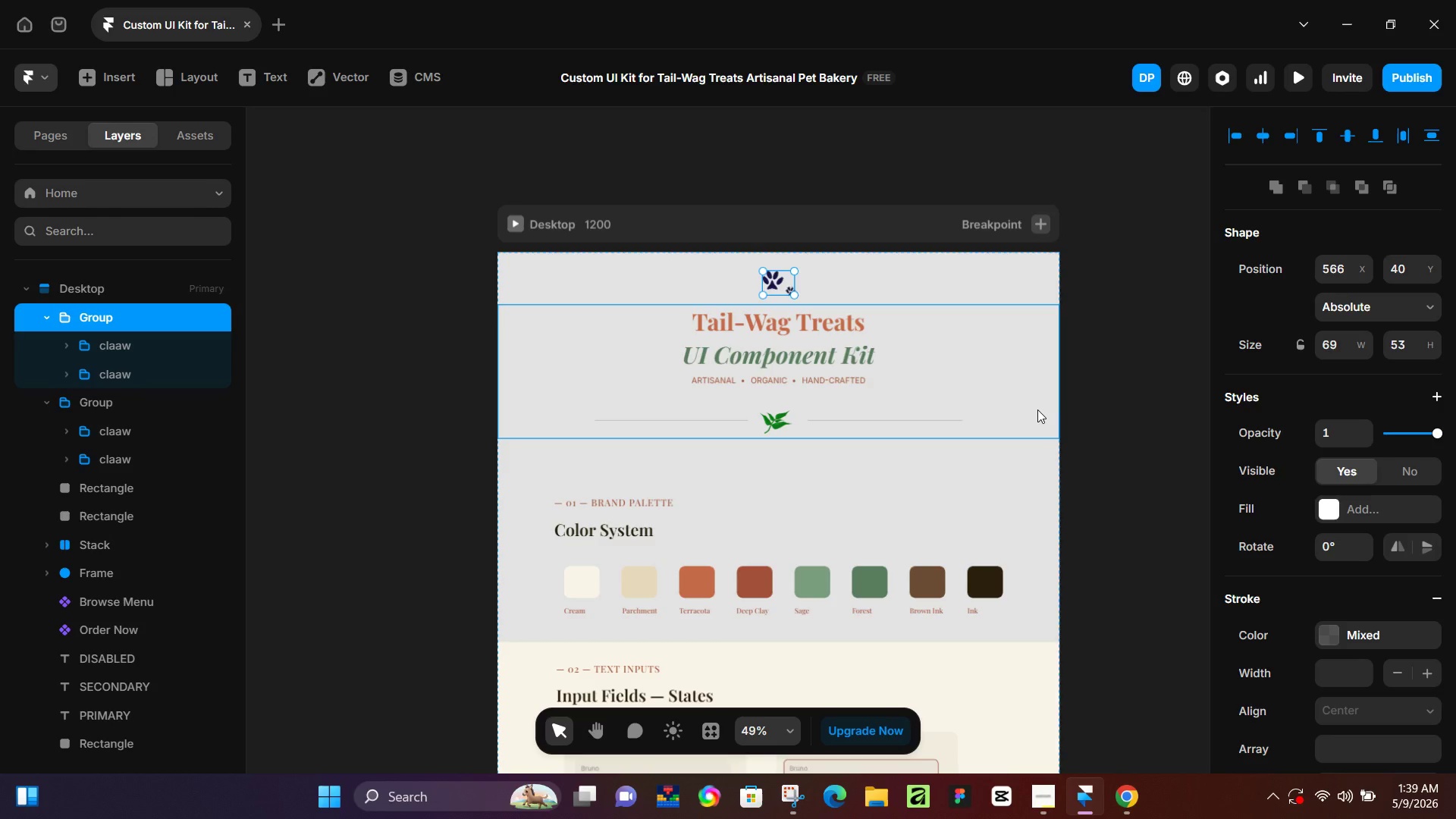 
wait(83.64)
 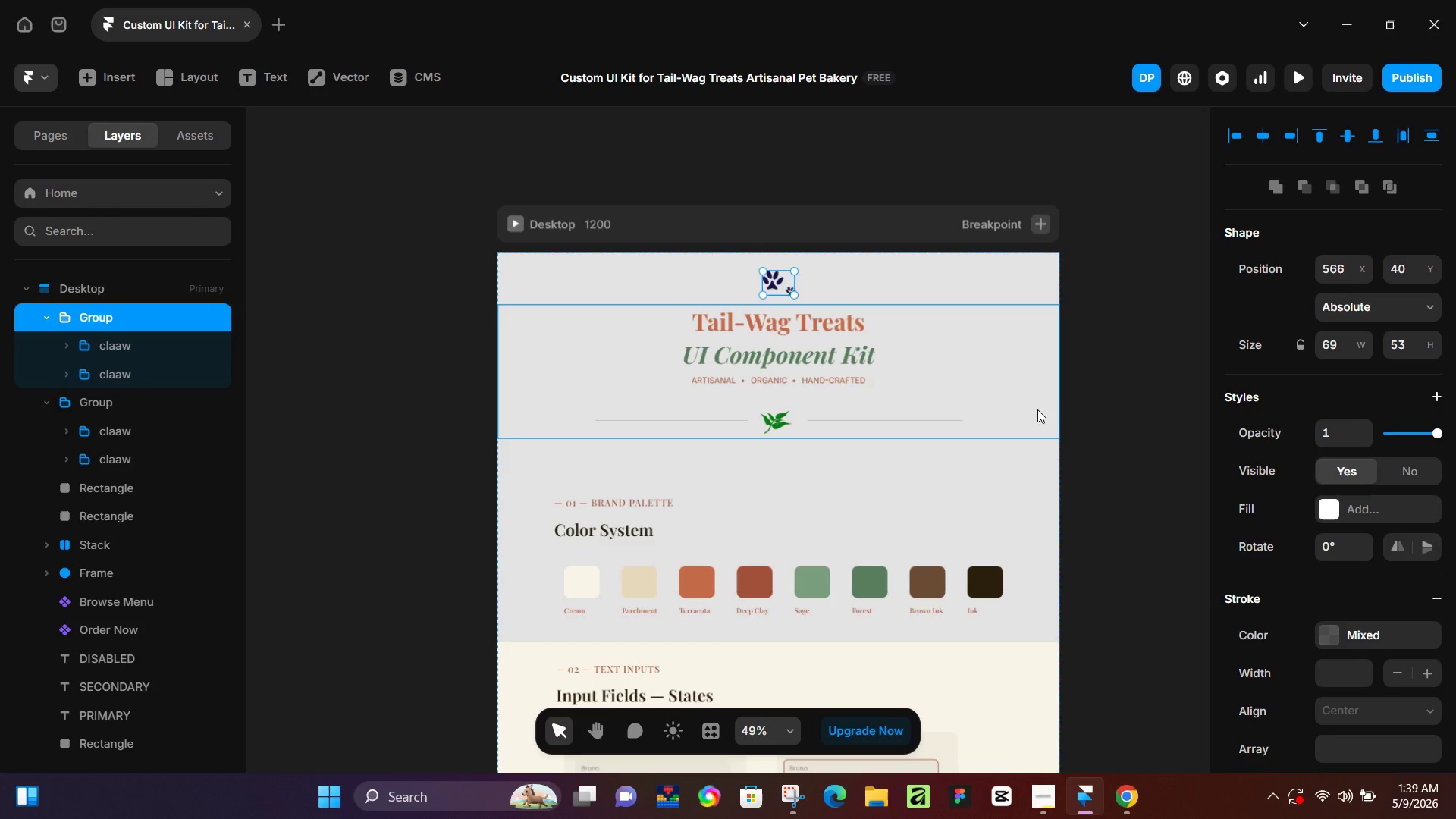 
scroll: coordinate [939, 493], scroll_direction: down, amount: 47.0
 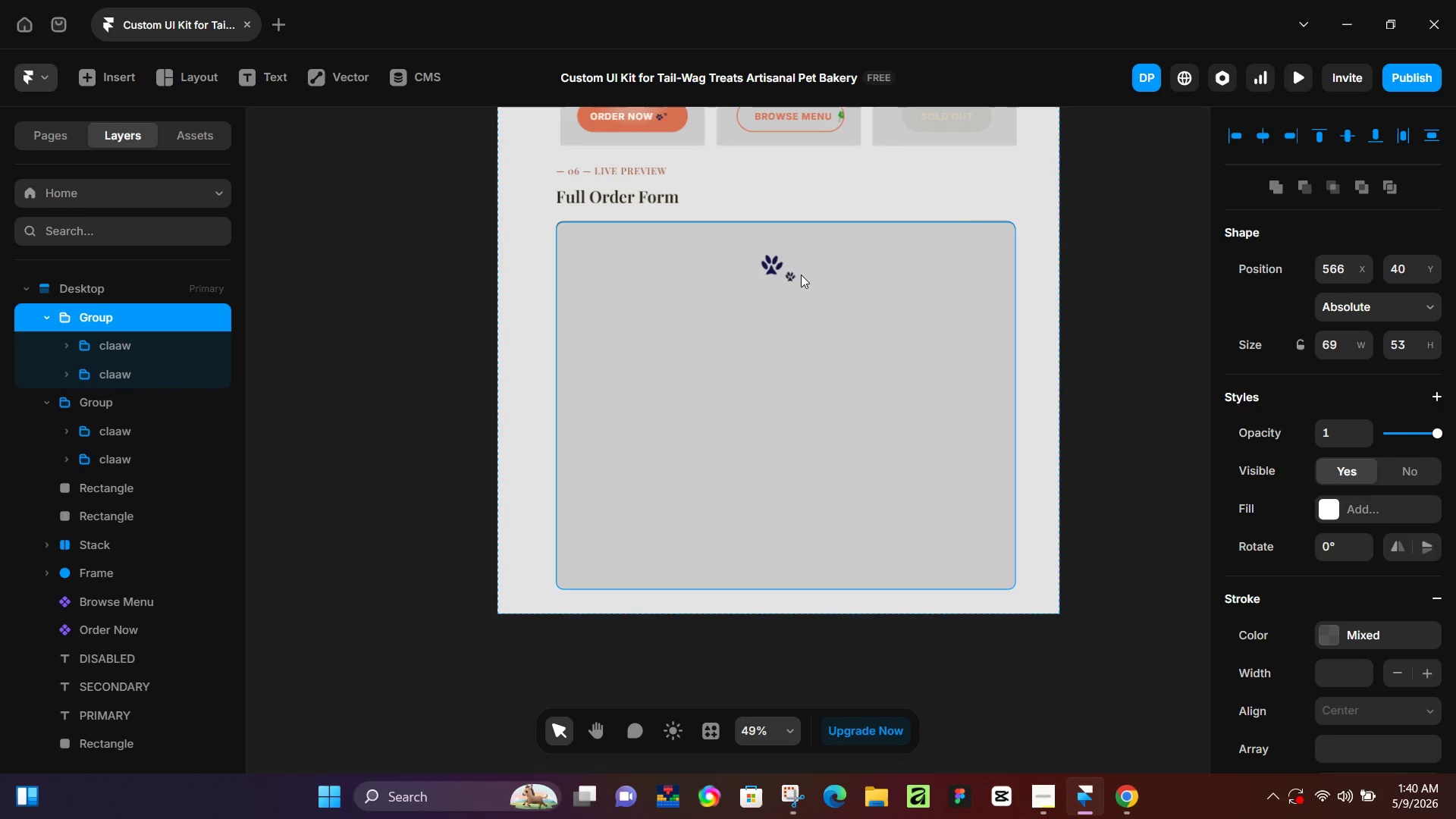 
left_click([783, 268])
 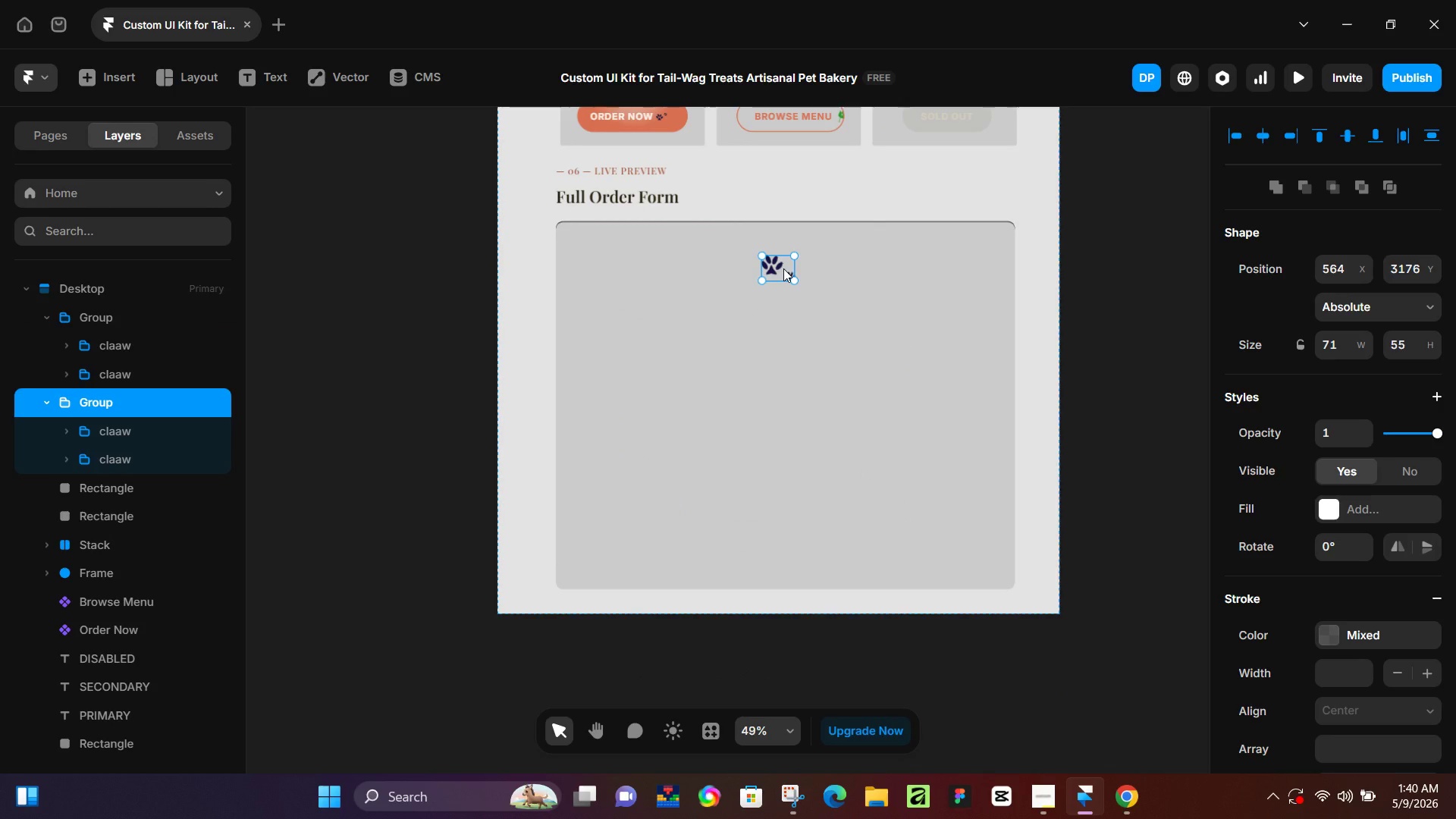 
hold_key(key=ArrowUp, duration=1.19)
 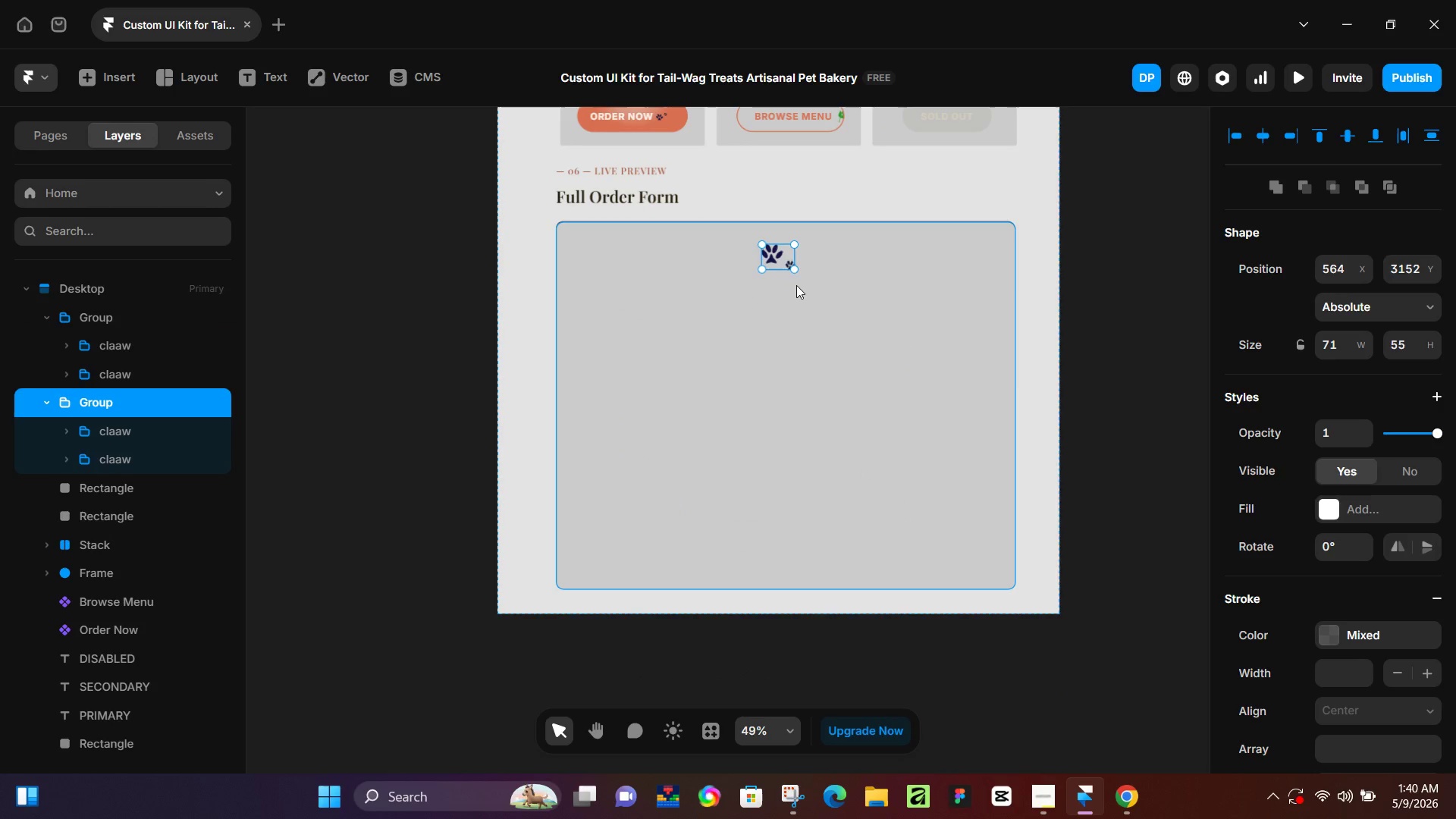 
hold_key(key=ArrowUp, duration=0.61)
 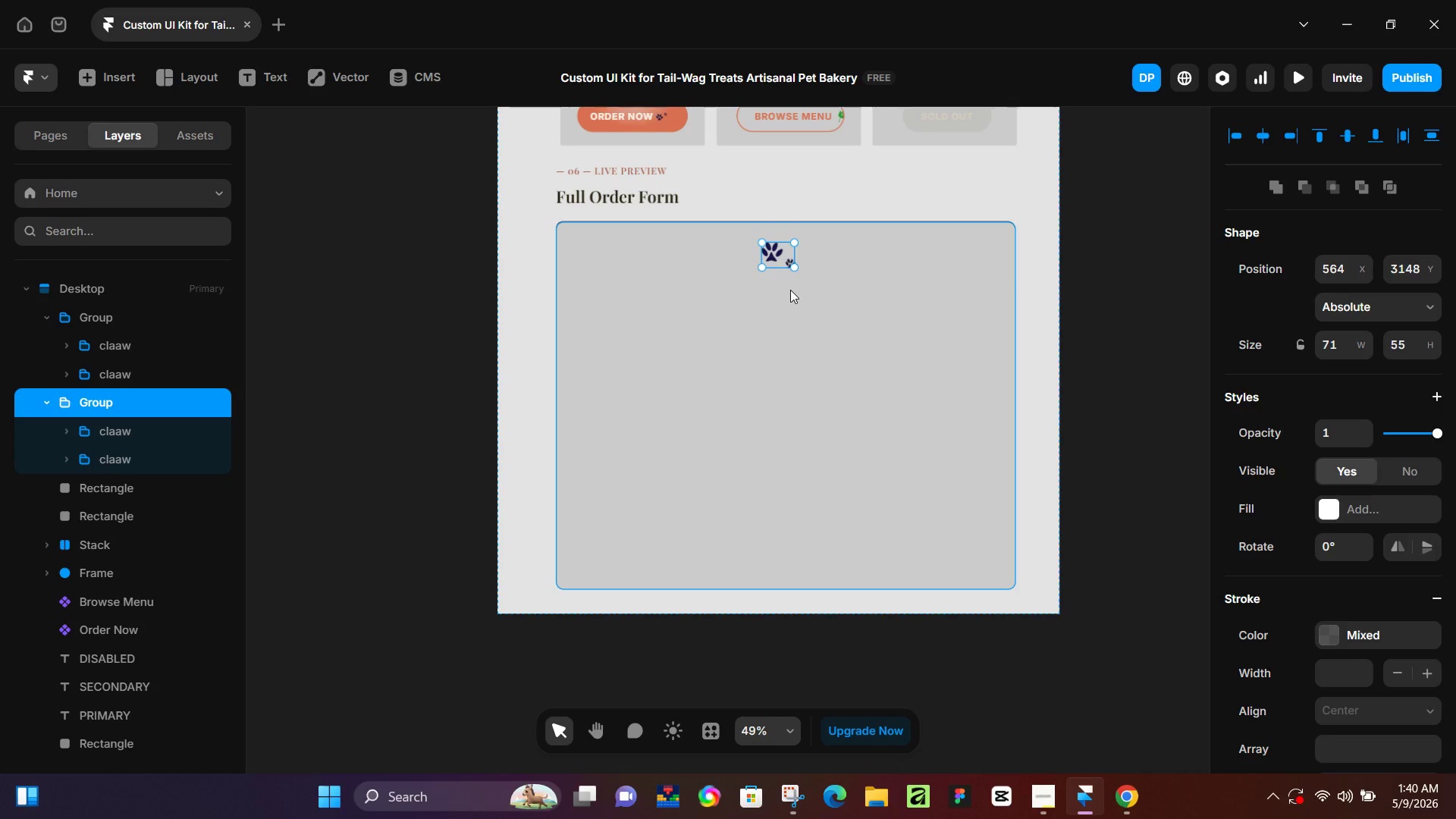 
wait(15.5)
 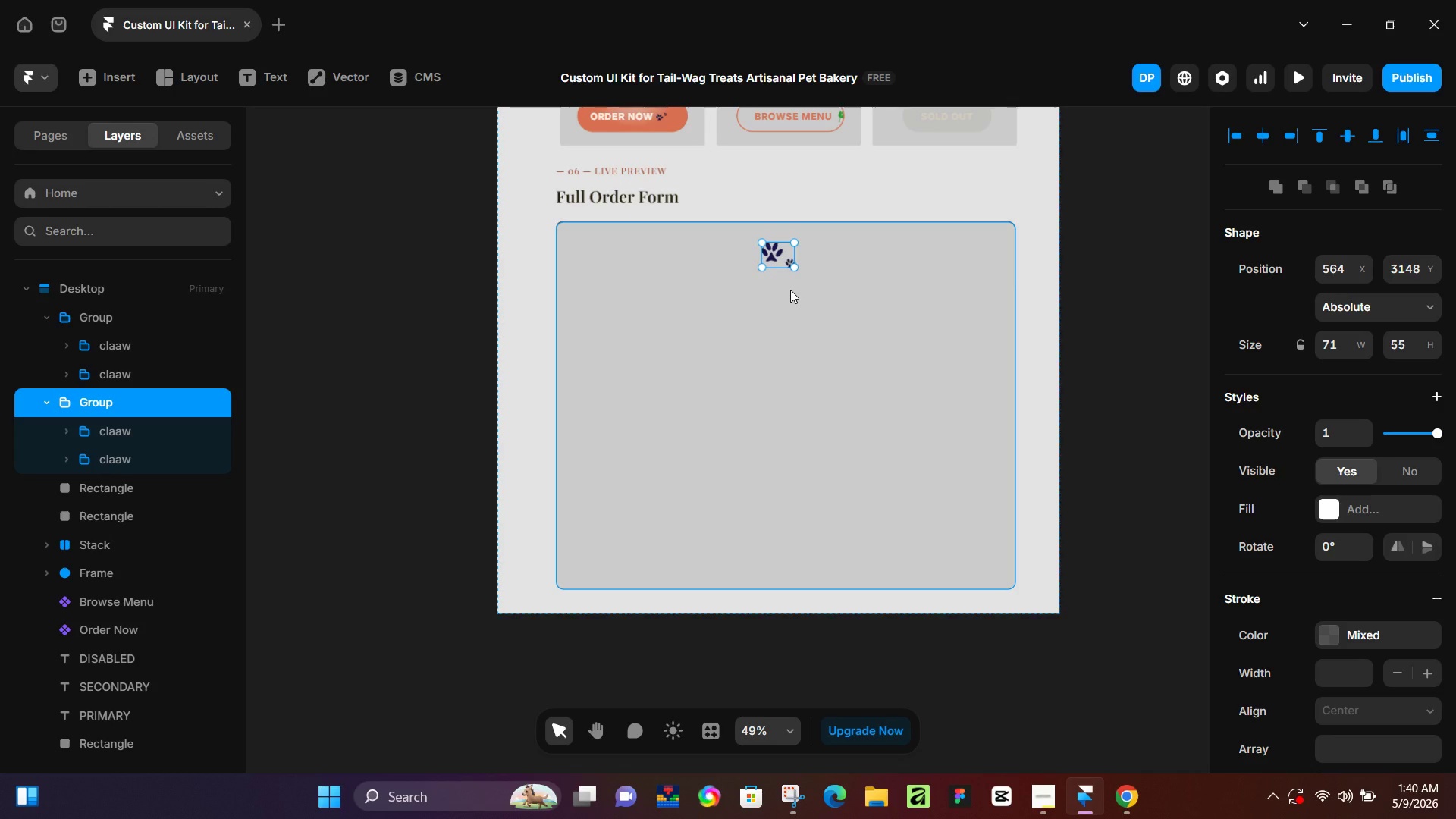 
left_click([790, 290])
 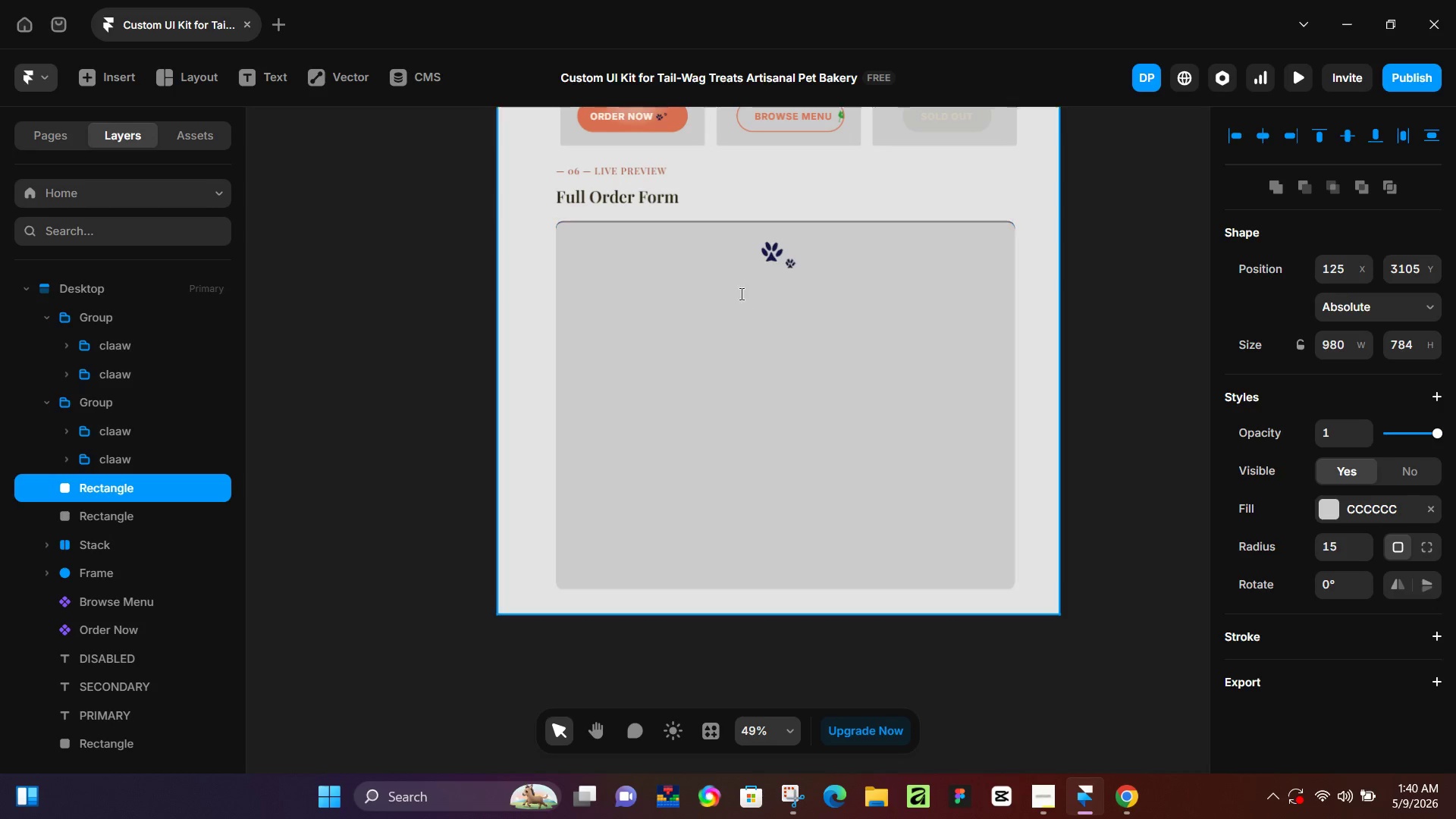 
key(T)
 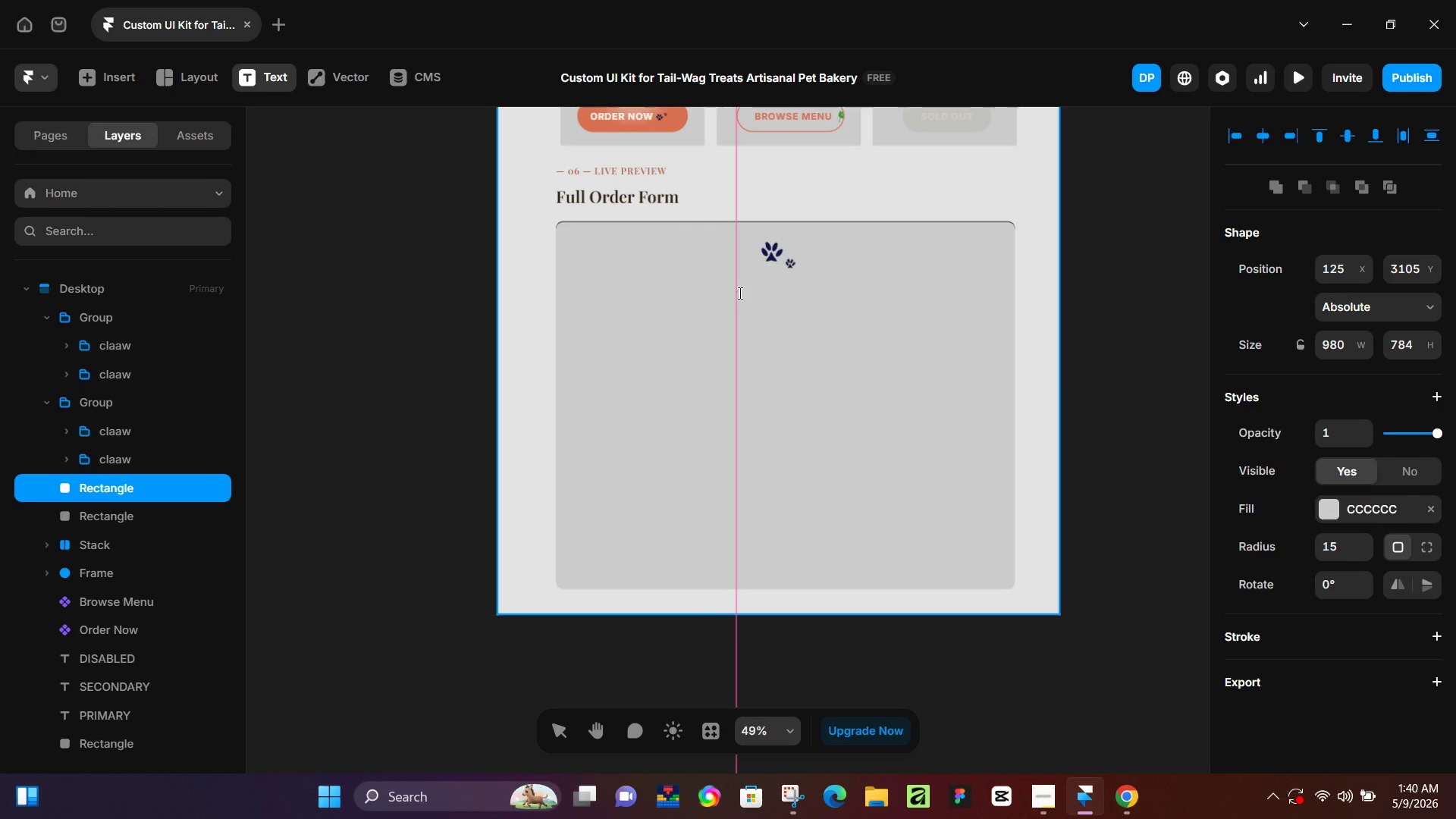 
left_click([739, 293])
 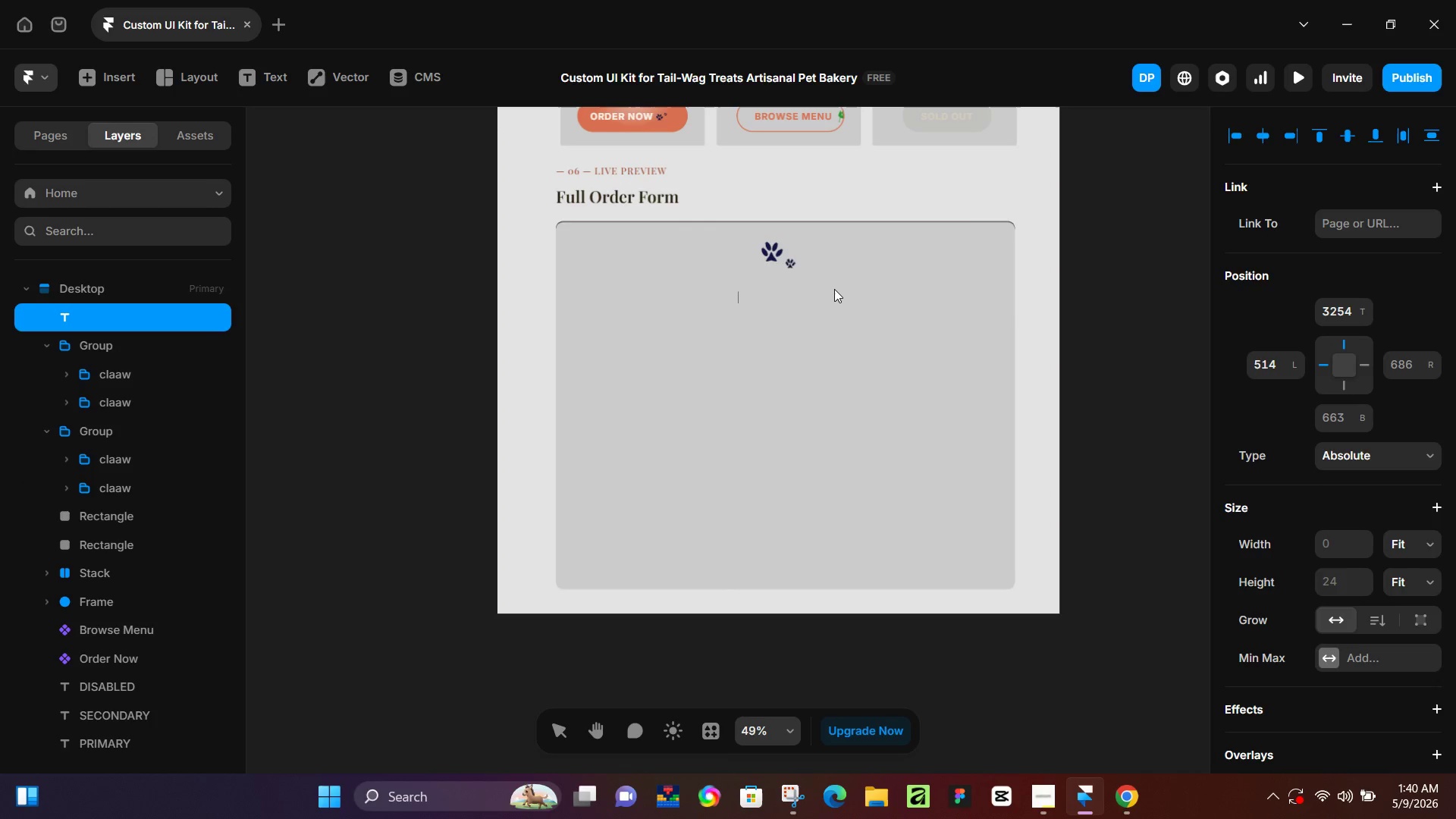 
hold_key(key=ShiftLeft, duration=1.52)
 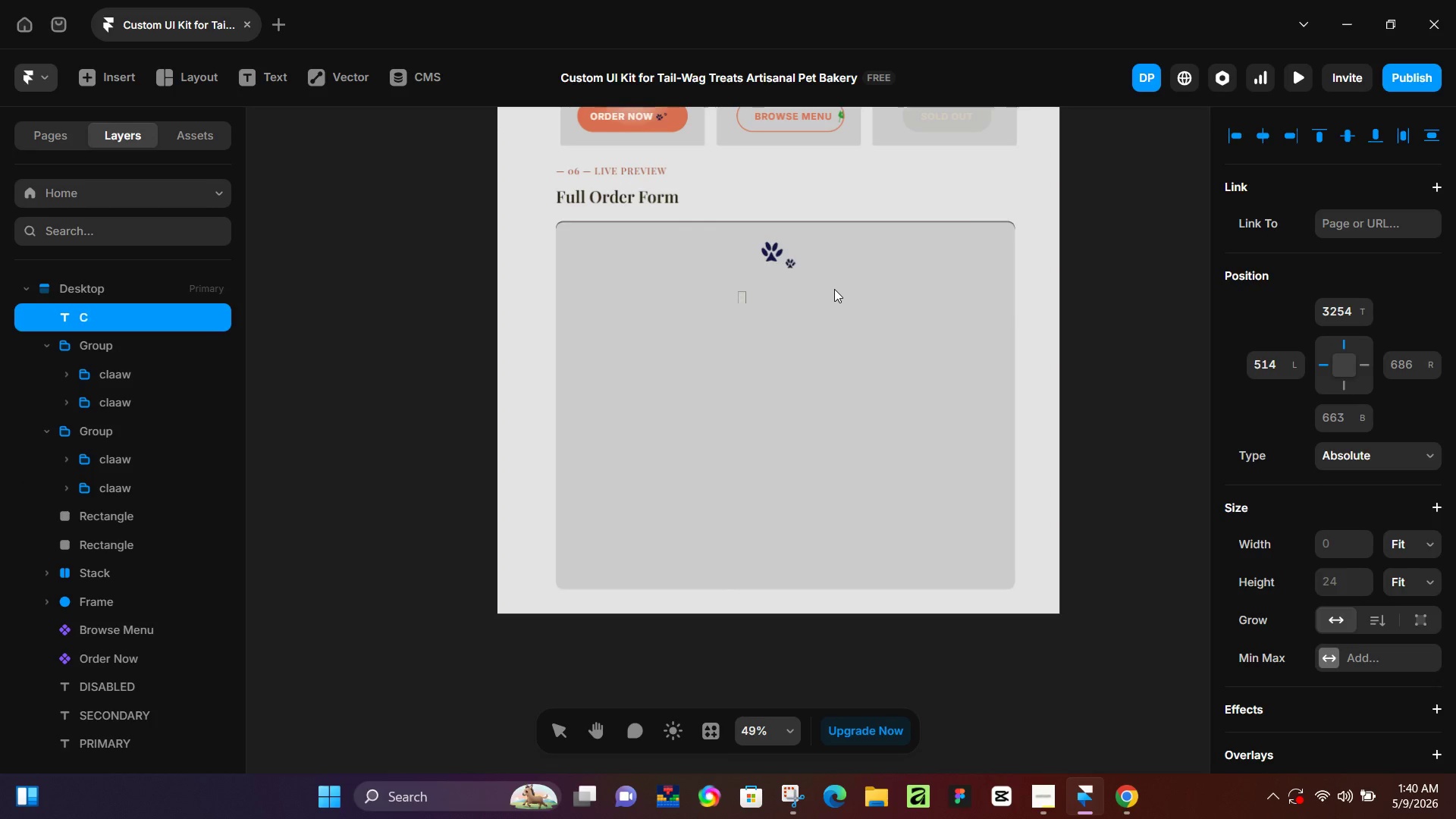 
type(Custom Treat Order)
 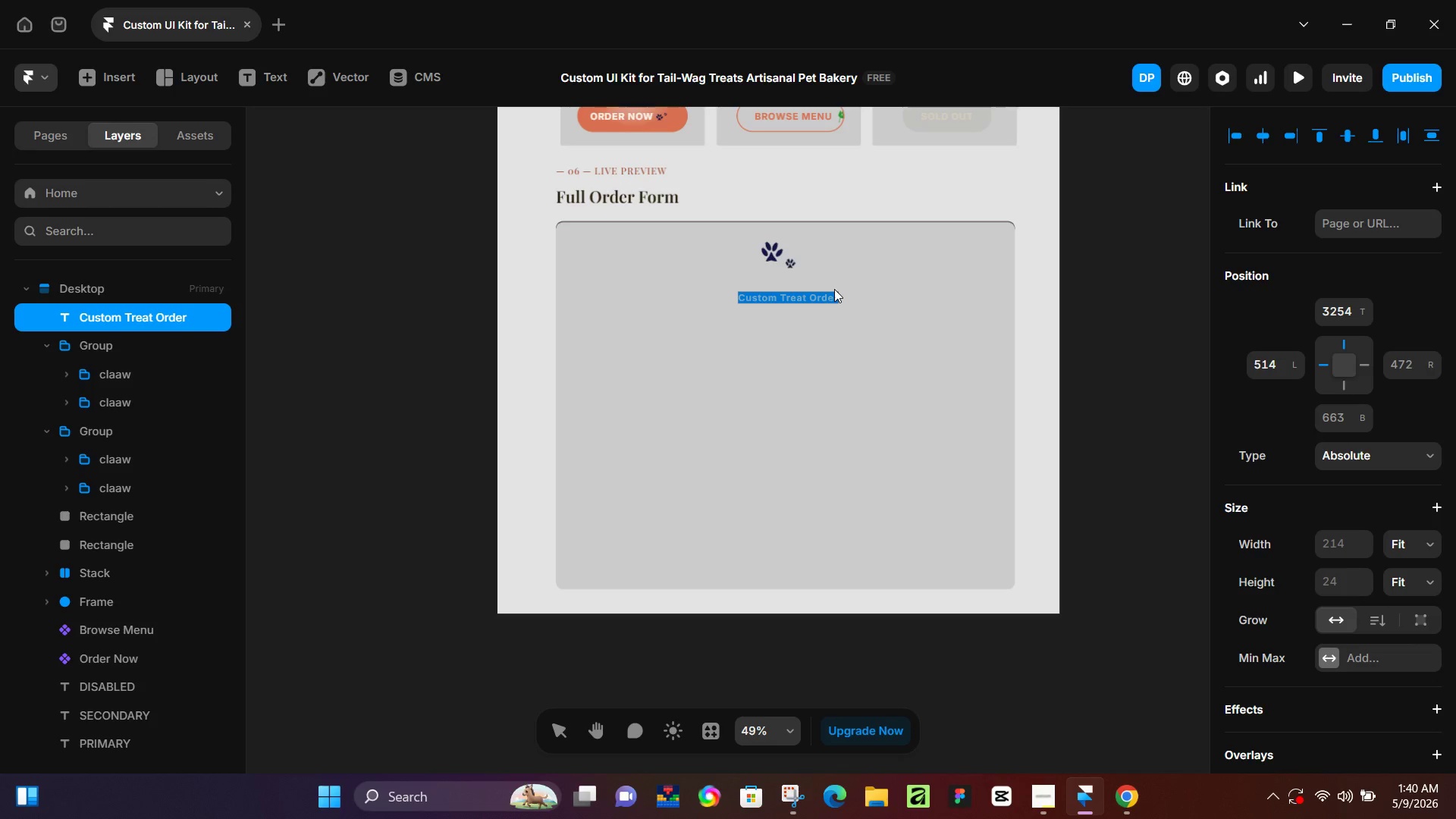 
key(Control+A)
 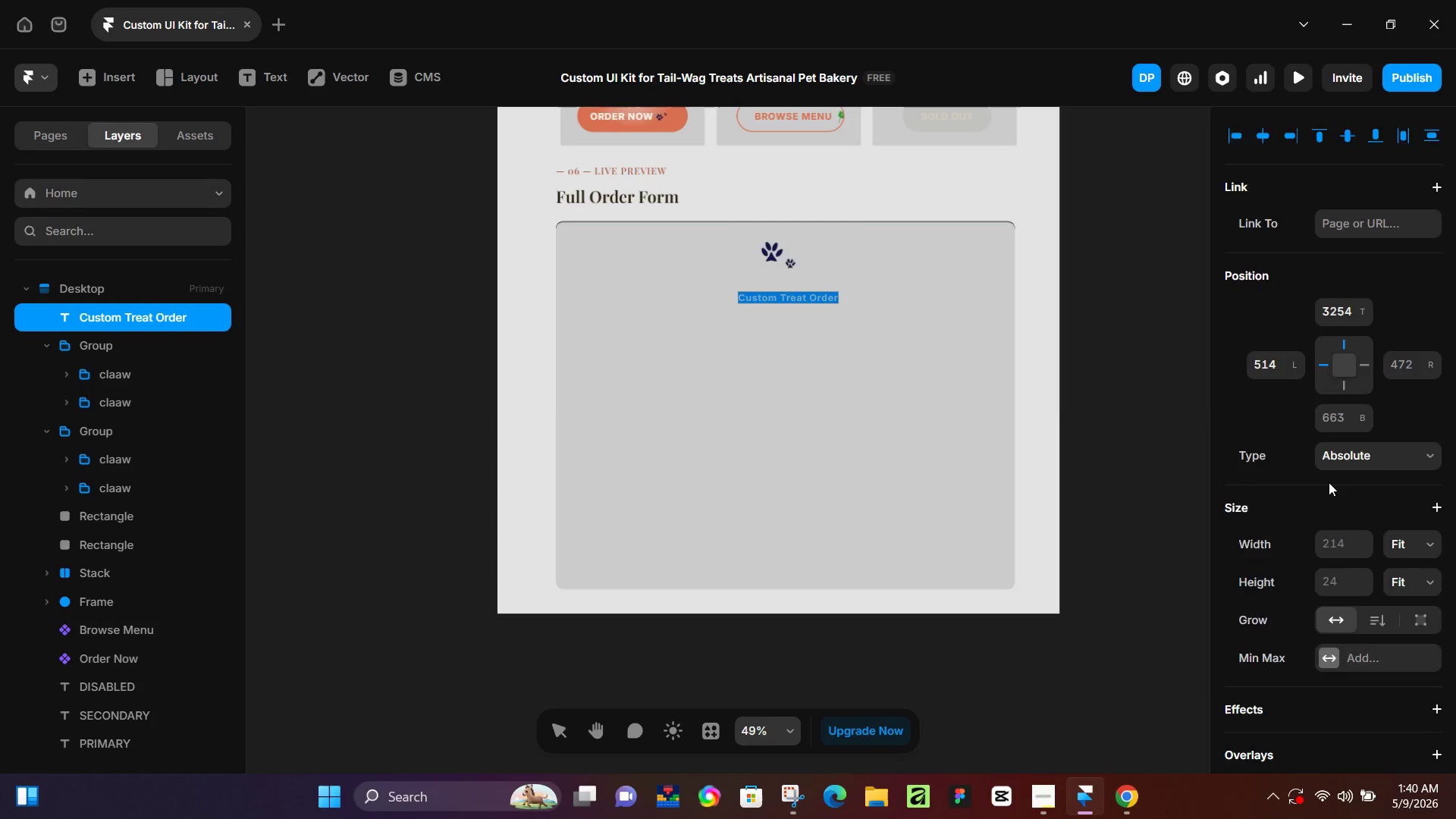 
scroll: coordinate [1327, 642], scroll_direction: down, amount: 6.0
 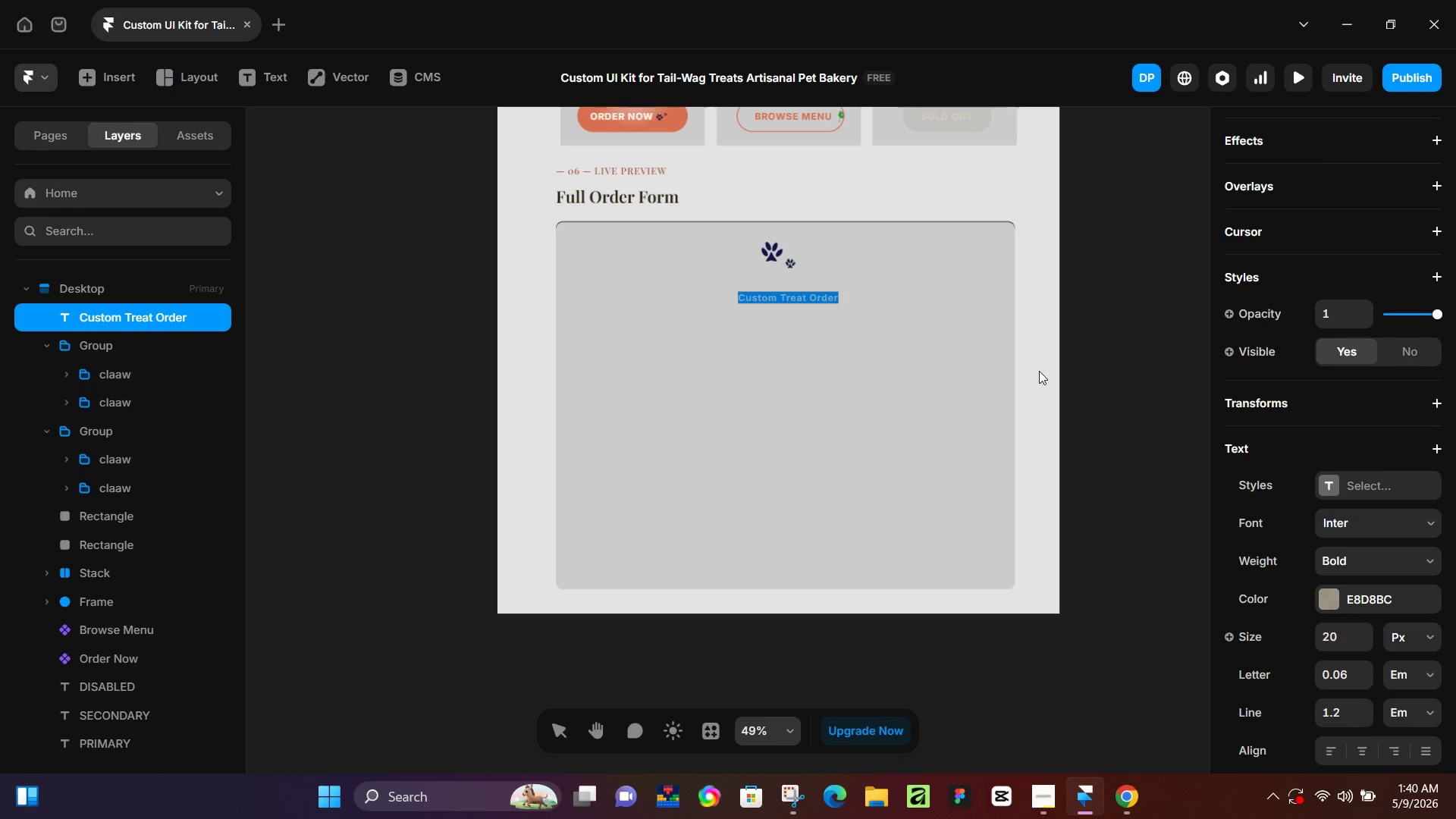 
hold_key(key=ControlLeft, duration=0.41)
 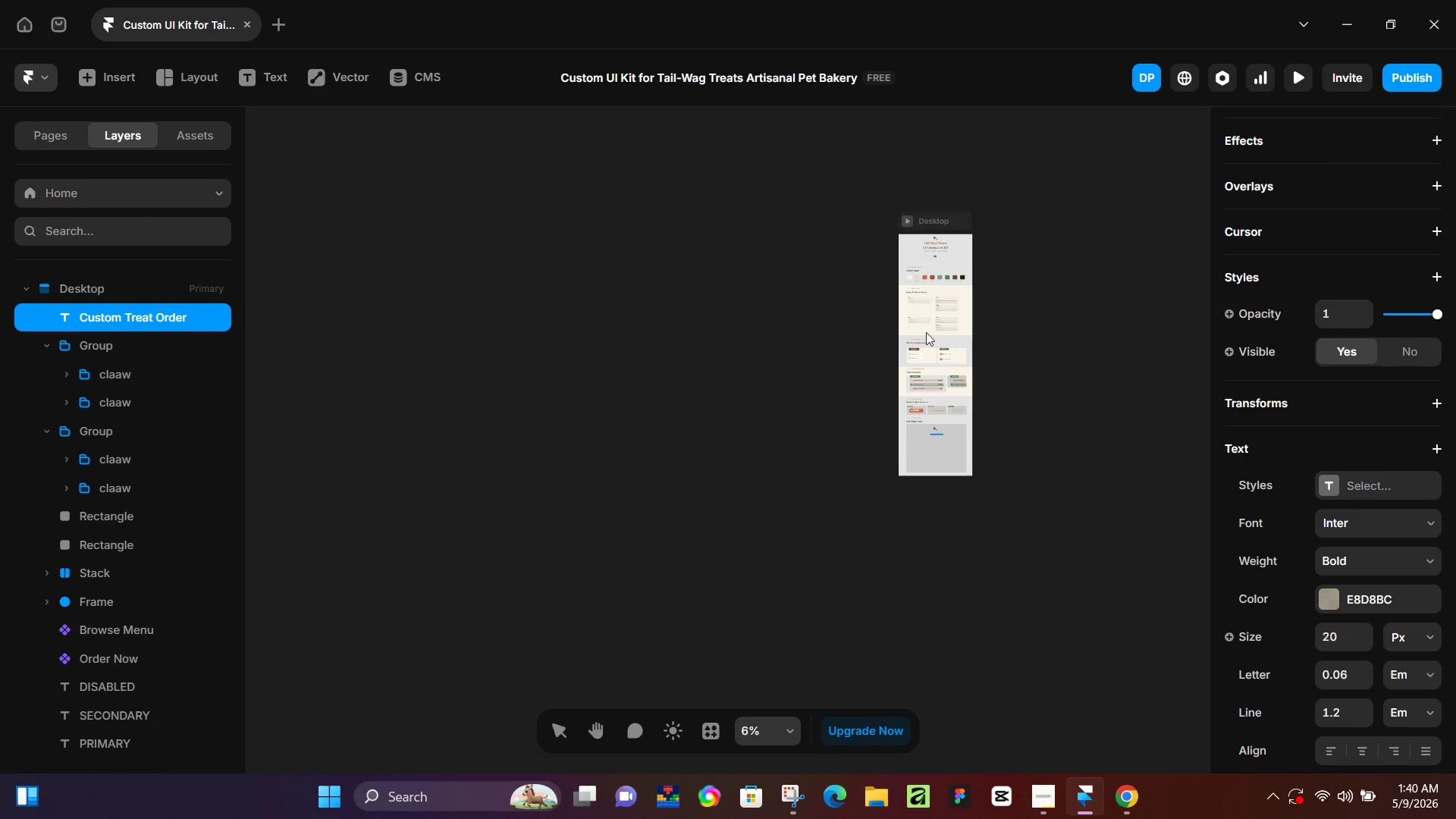 
key(Control+ControlLeft)
 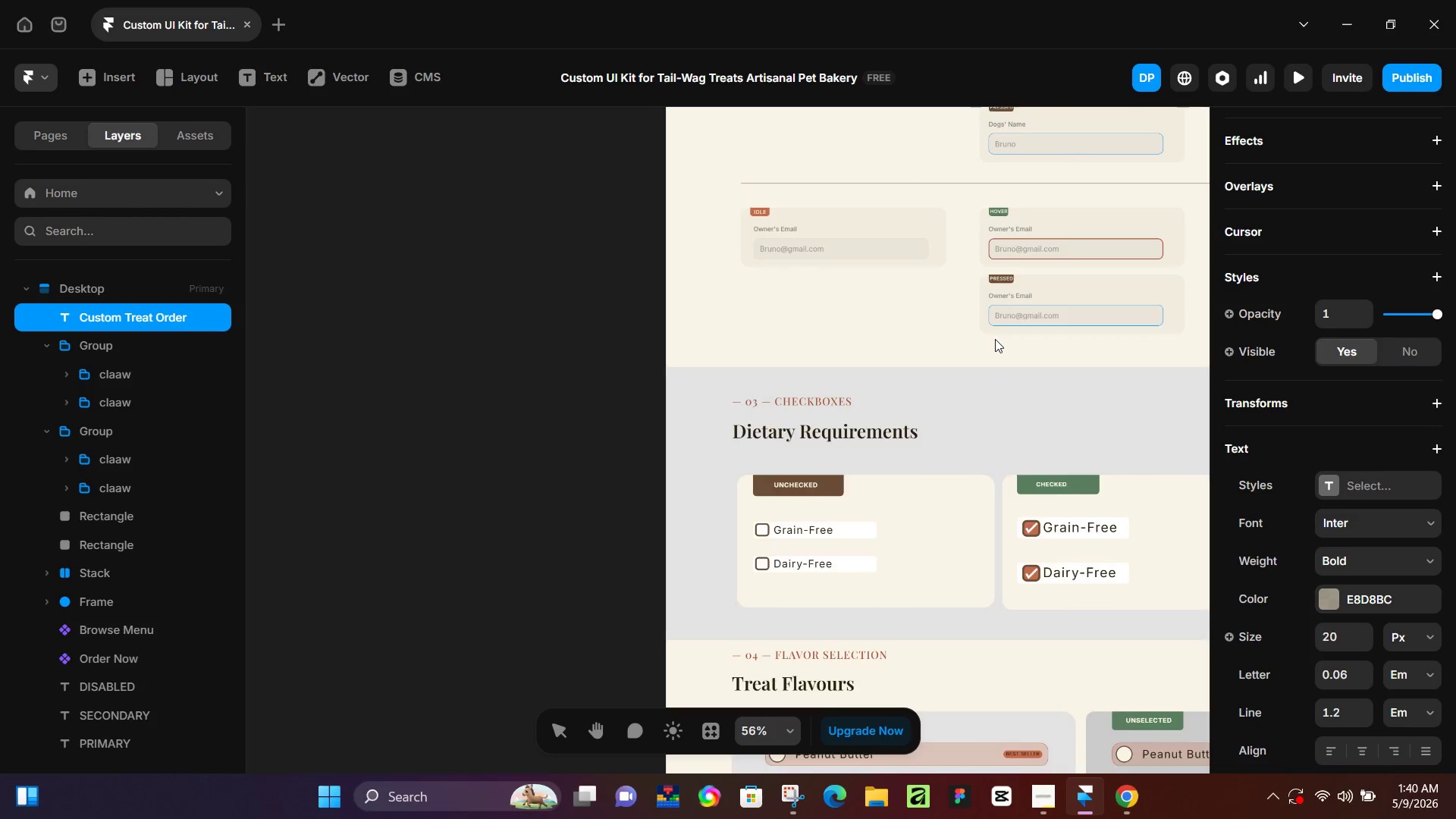 
hold_key(key=ControlLeft, duration=0.39)
 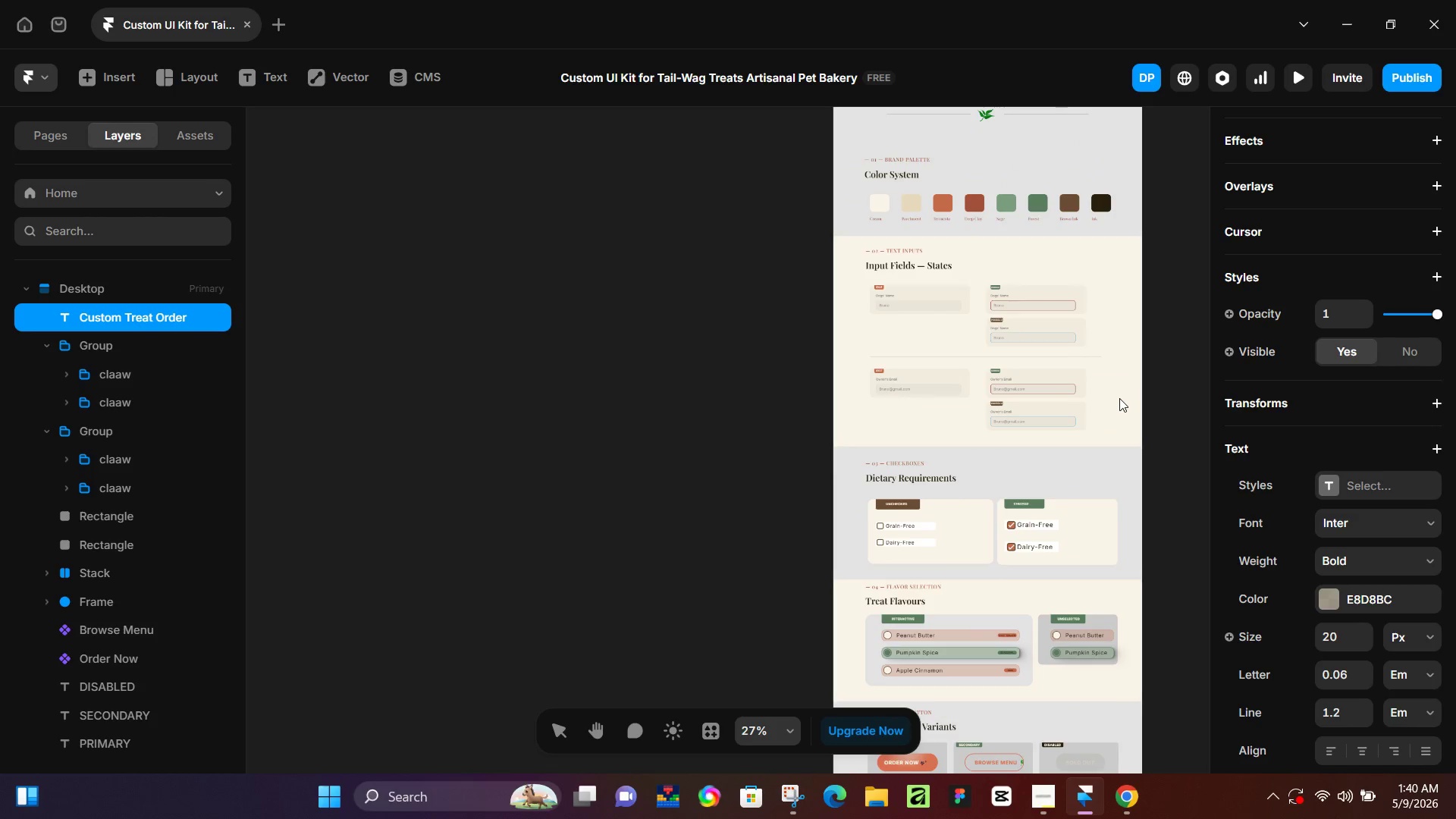 
scroll: coordinate [930, 331], scroll_direction: up, amount: 4.0
 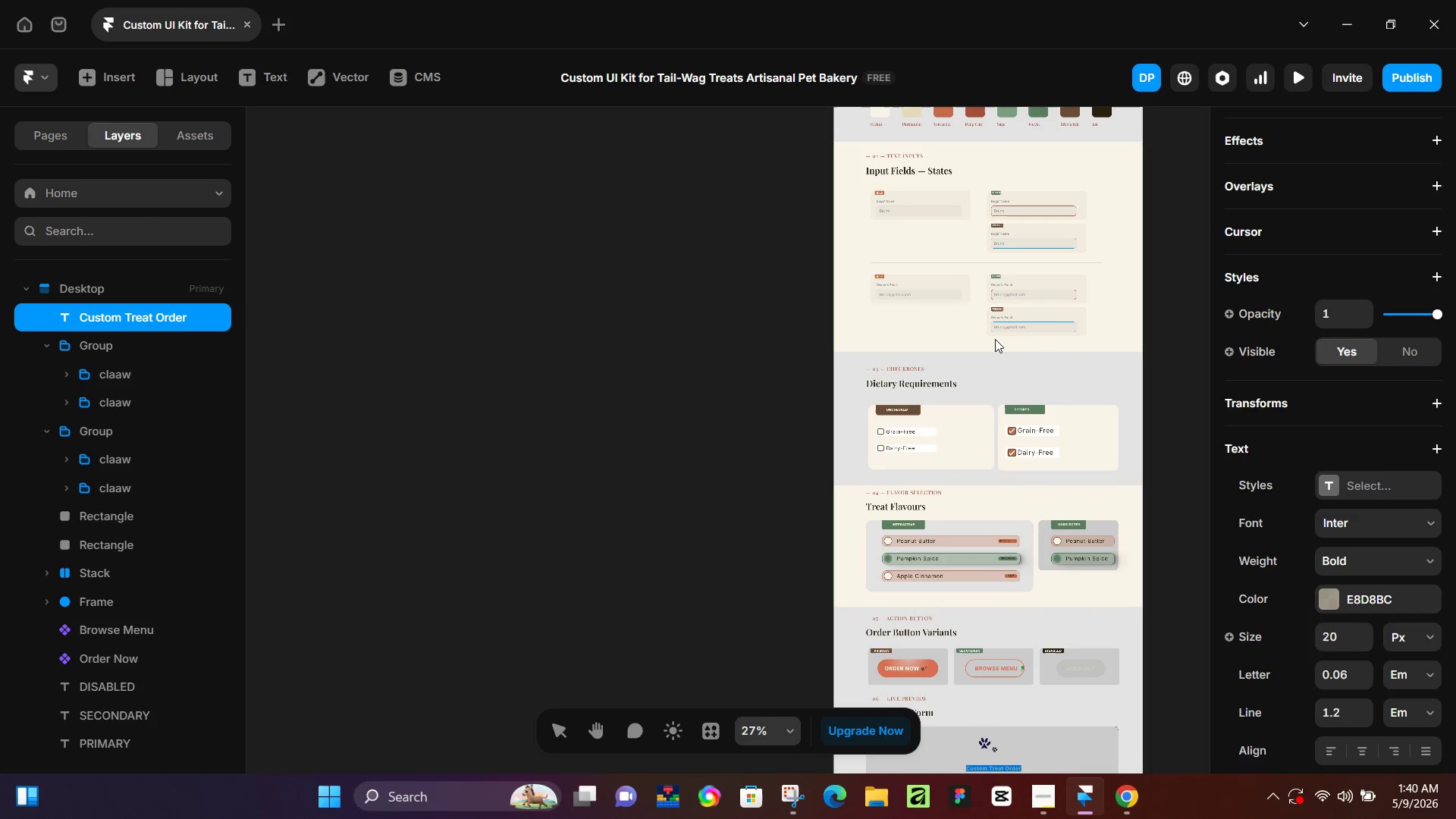 
scroll: coordinate [995, 339], scroll_direction: down, amount: 1.0
 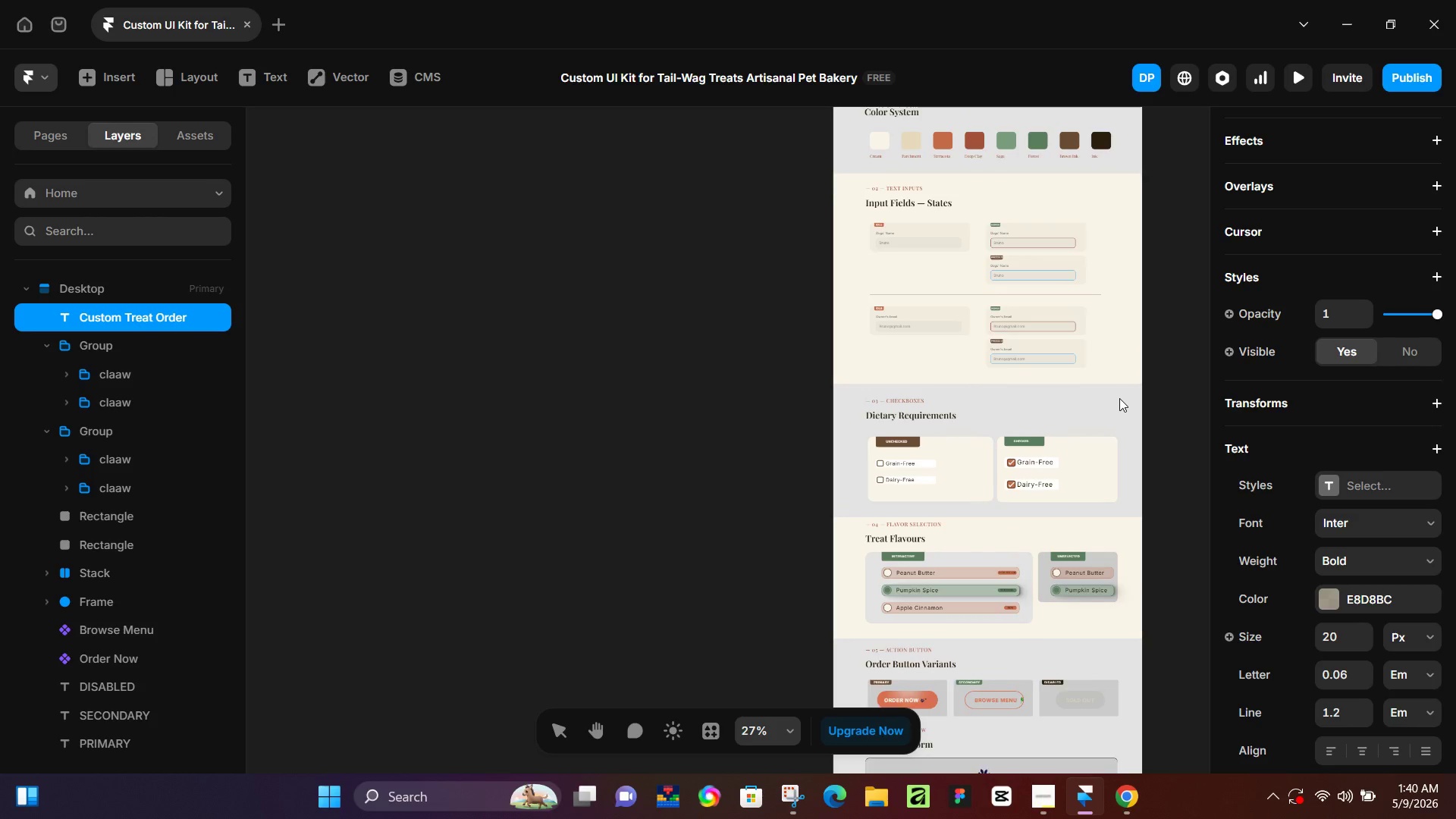 
scroll: coordinate [1119, 398], scroll_direction: up, amount: 3.0
 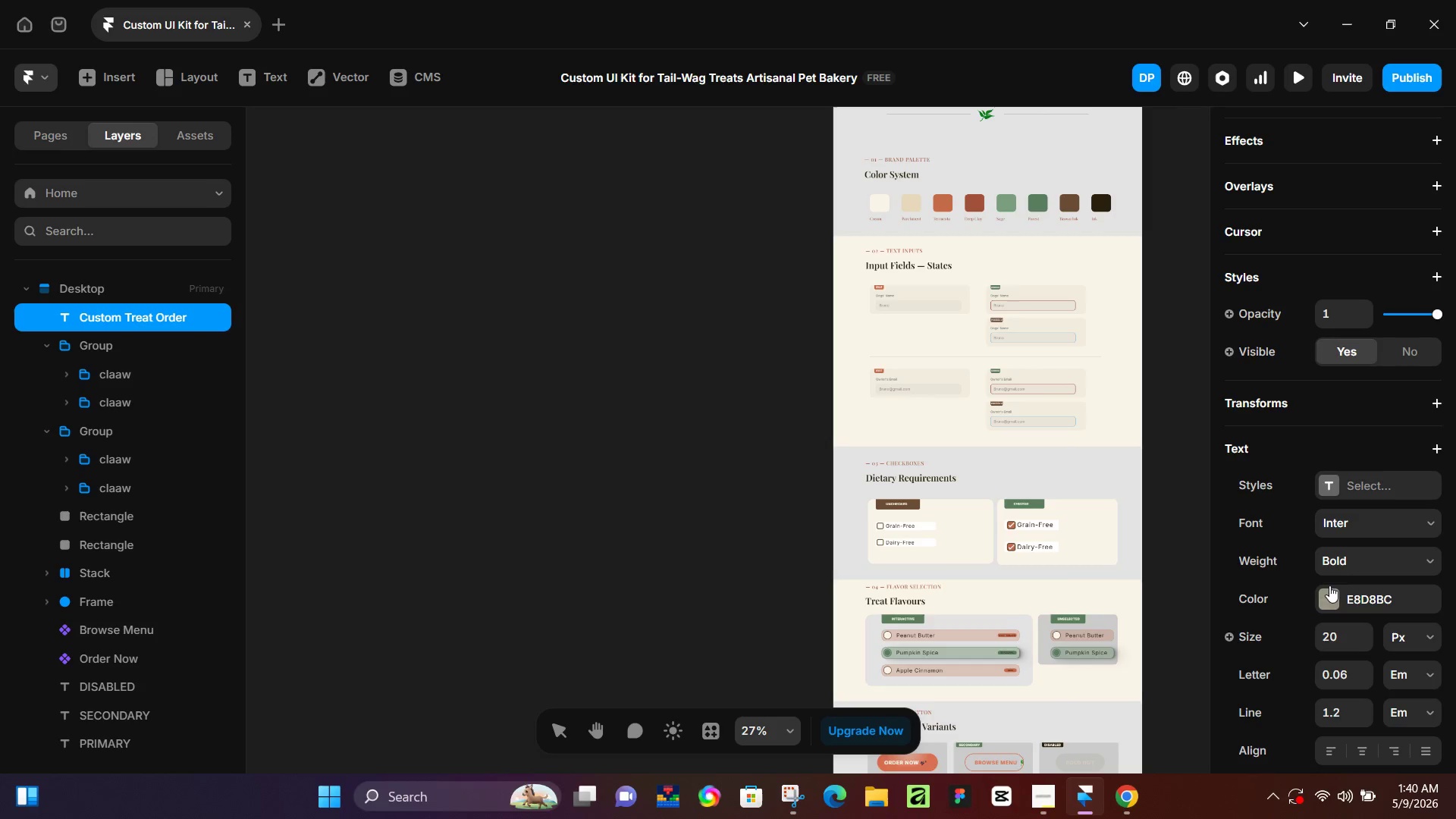 
left_click([1325, 596])
 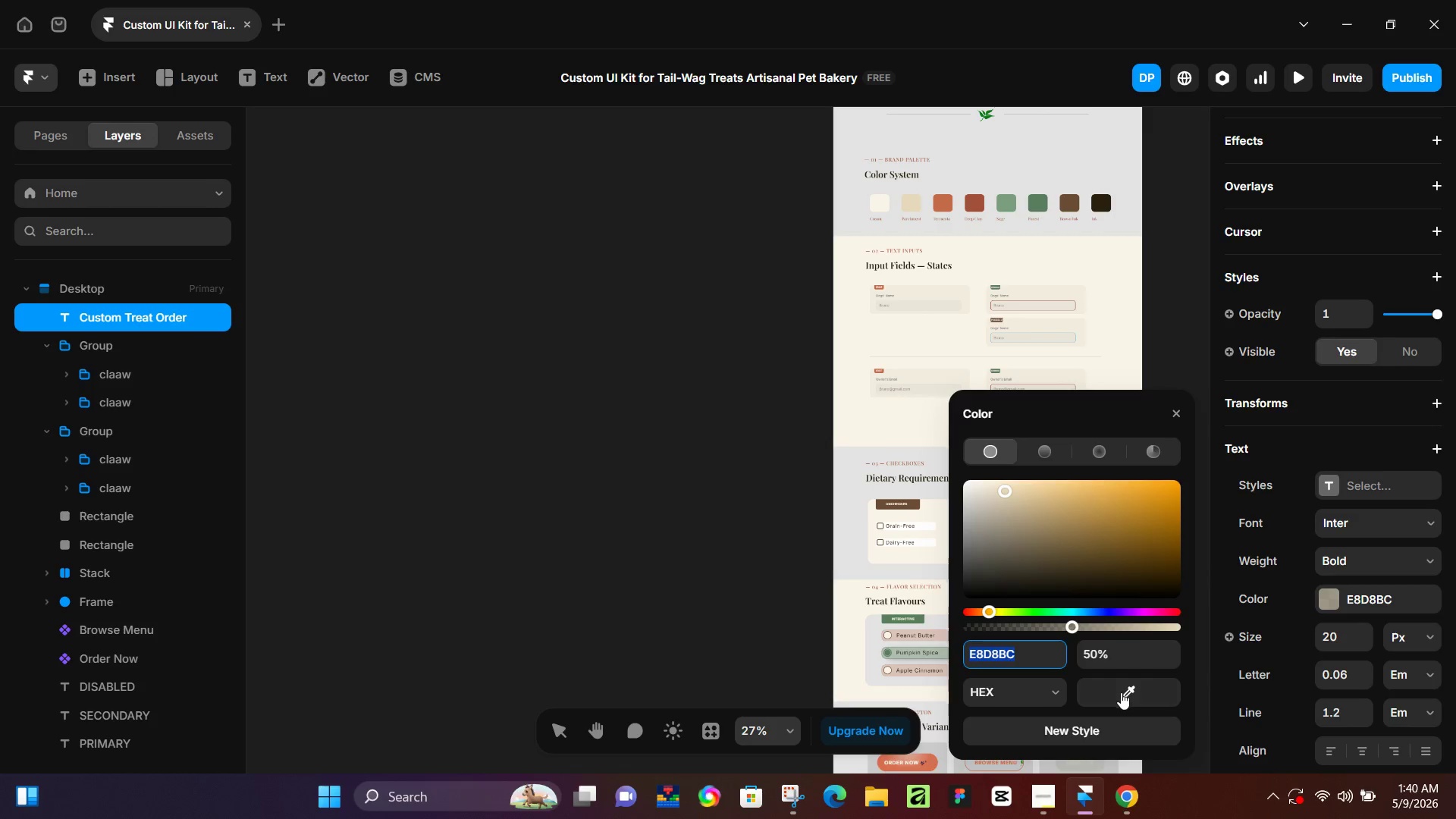 
left_click_drag(start_coordinate=[1121, 692], to_coordinate=[1103, 207])
 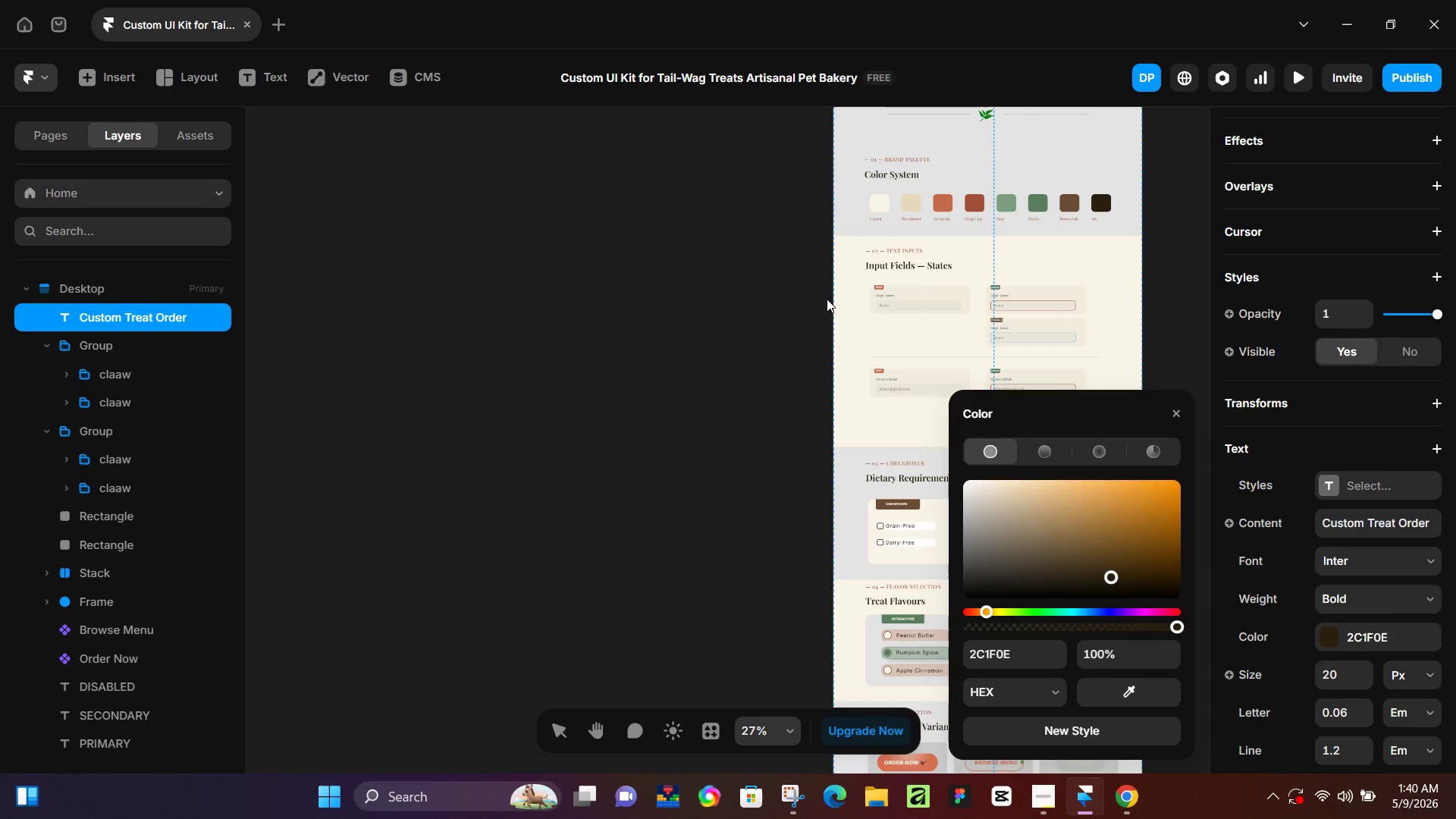 
left_click([827, 299])
 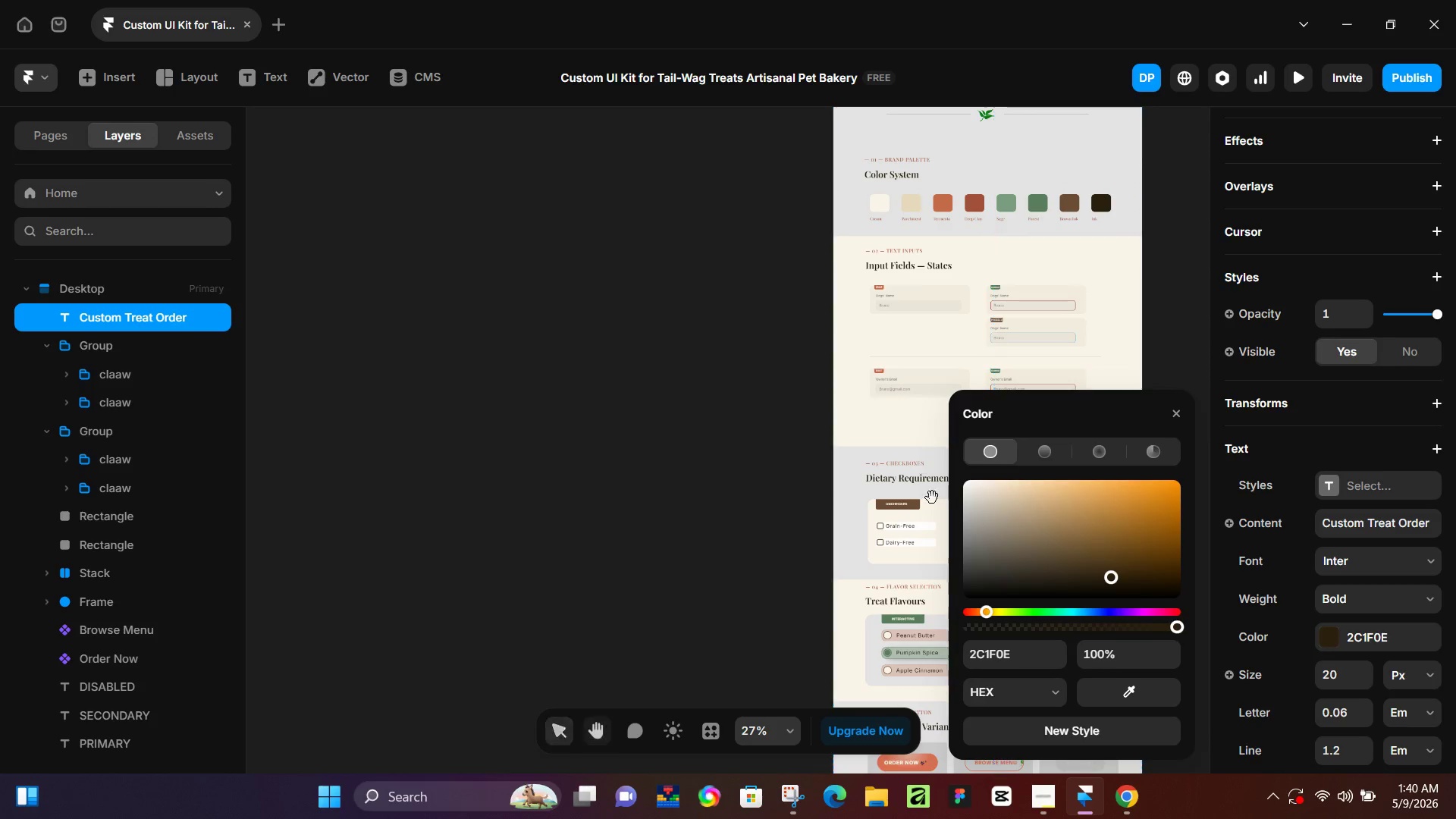 
hold_key(key=Space, duration=0.92)
 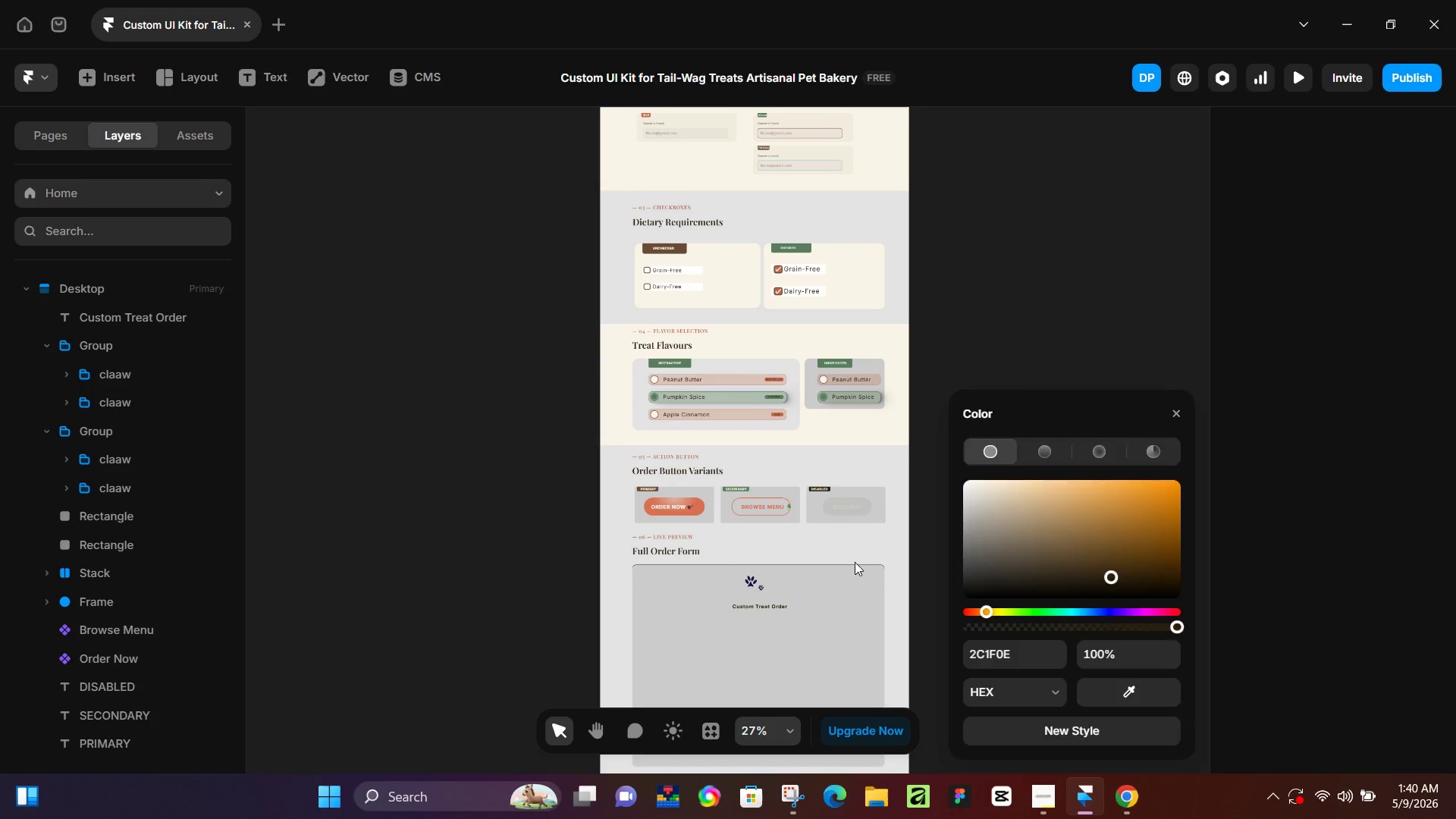 
left_click_drag(start_coordinate=[813, 499], to_coordinate=[579, 243])
 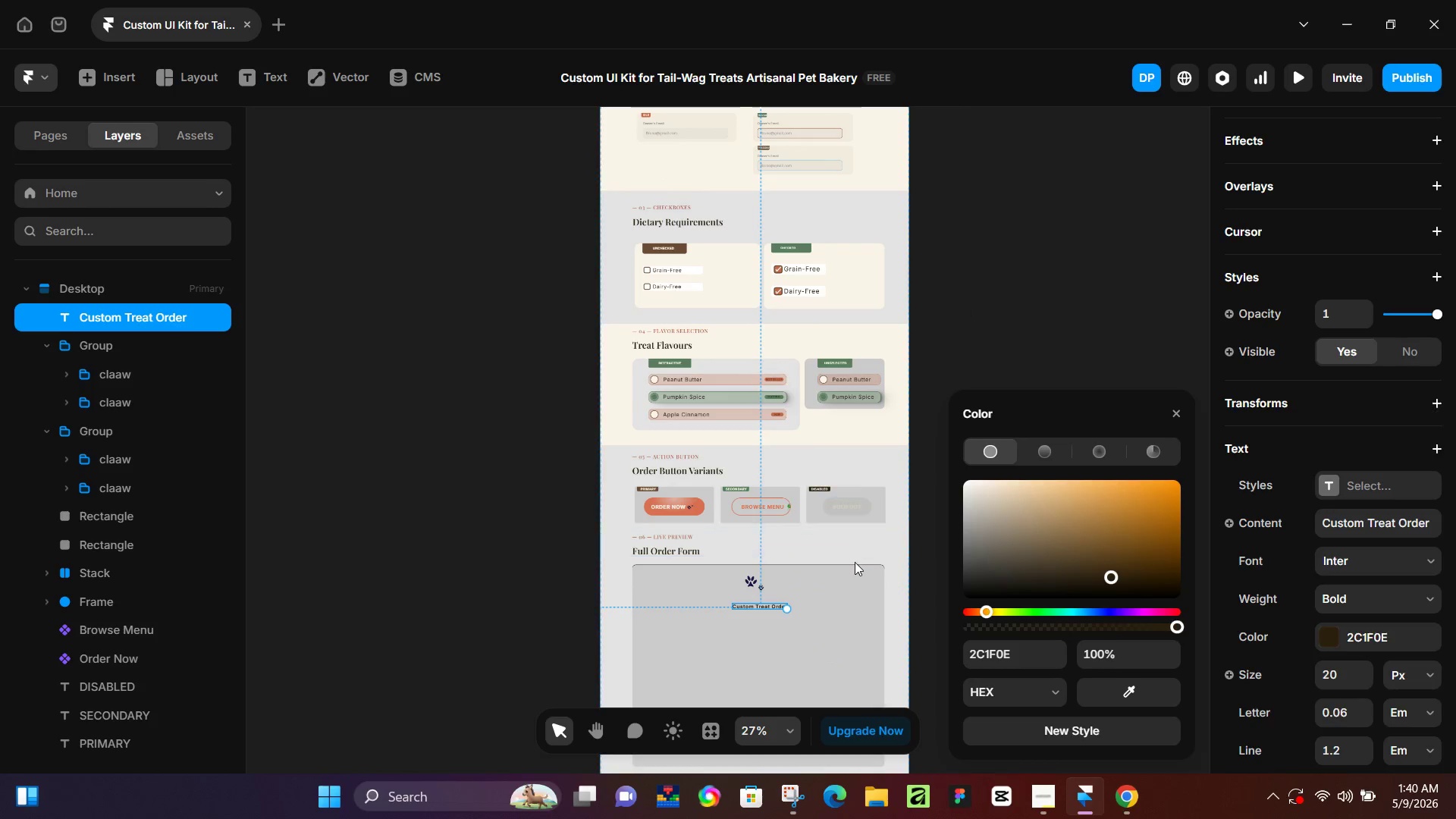 
left_click([855, 562])
 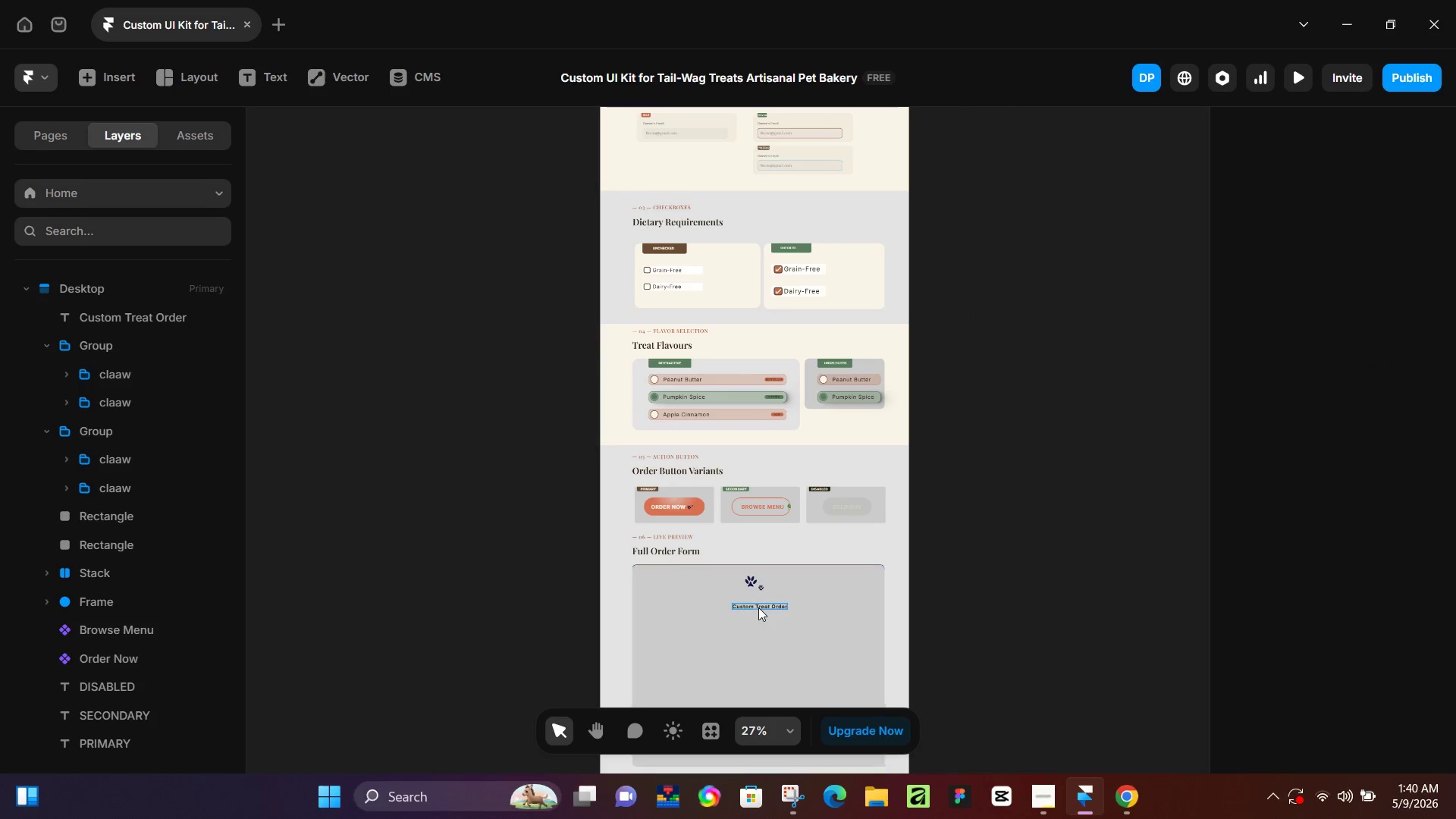 
left_click([763, 601])
 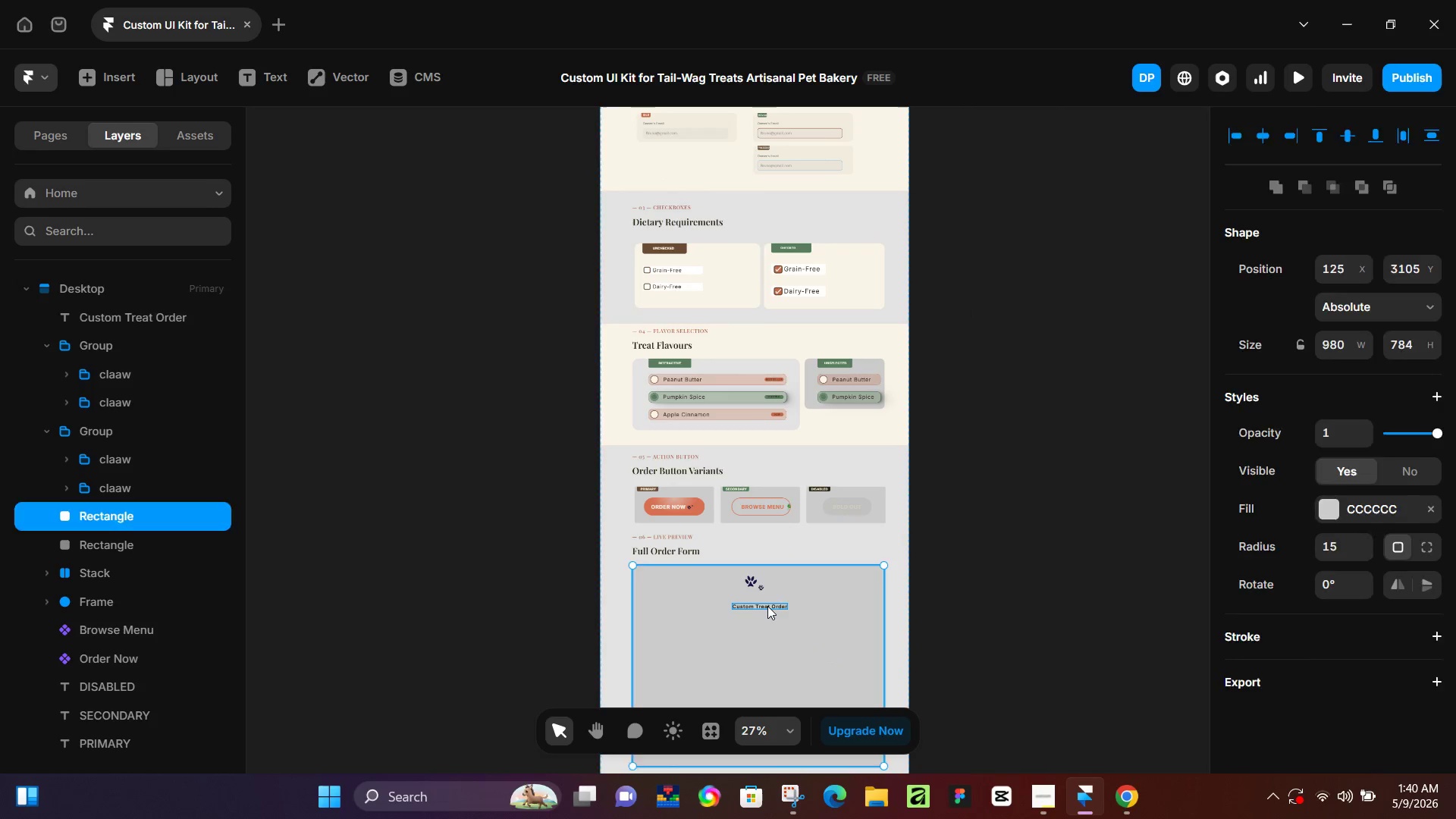 
left_click_drag(start_coordinate=[767, 606], to_coordinate=[1376, 563])
 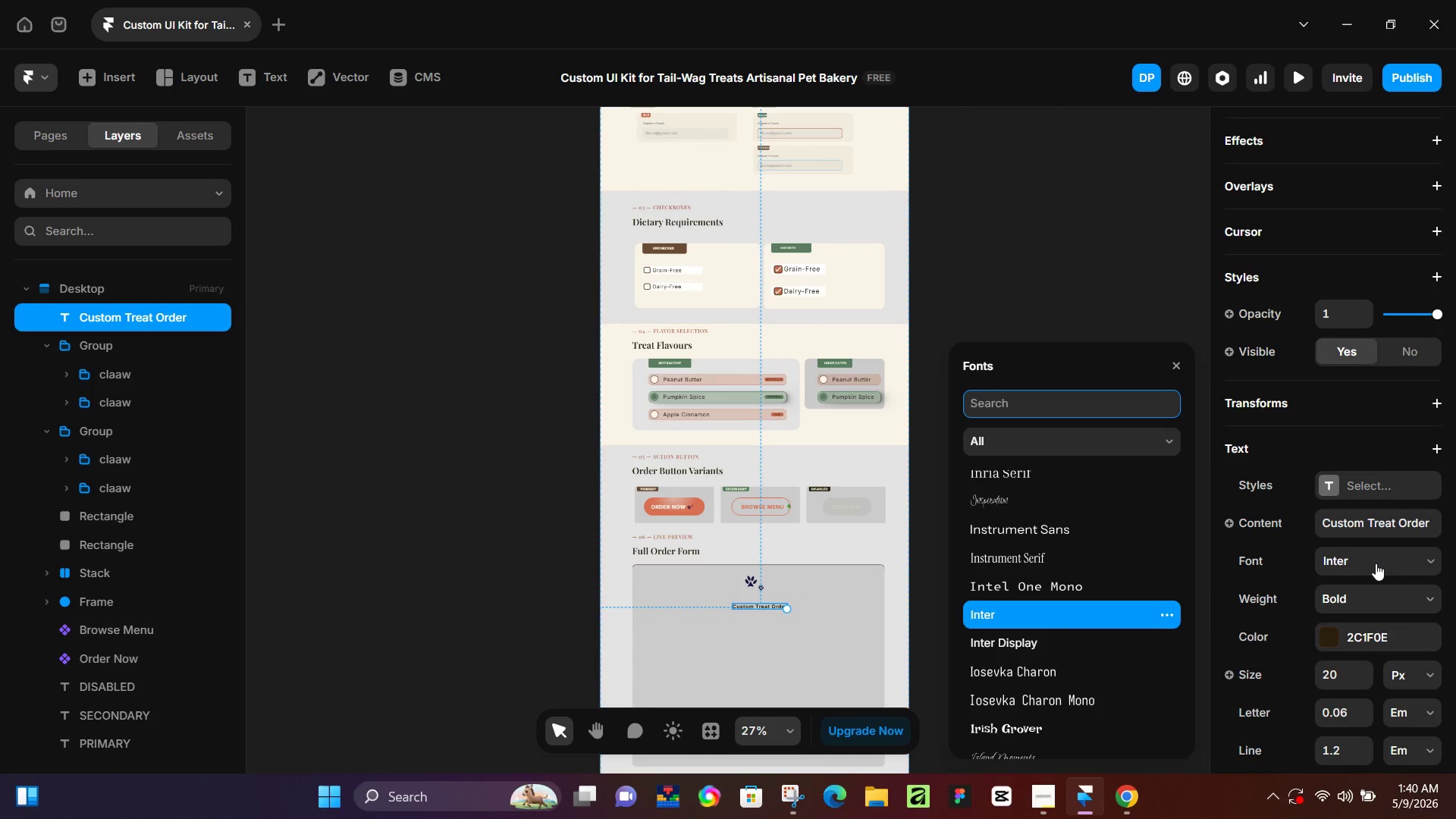 
left_click([1376, 563])
 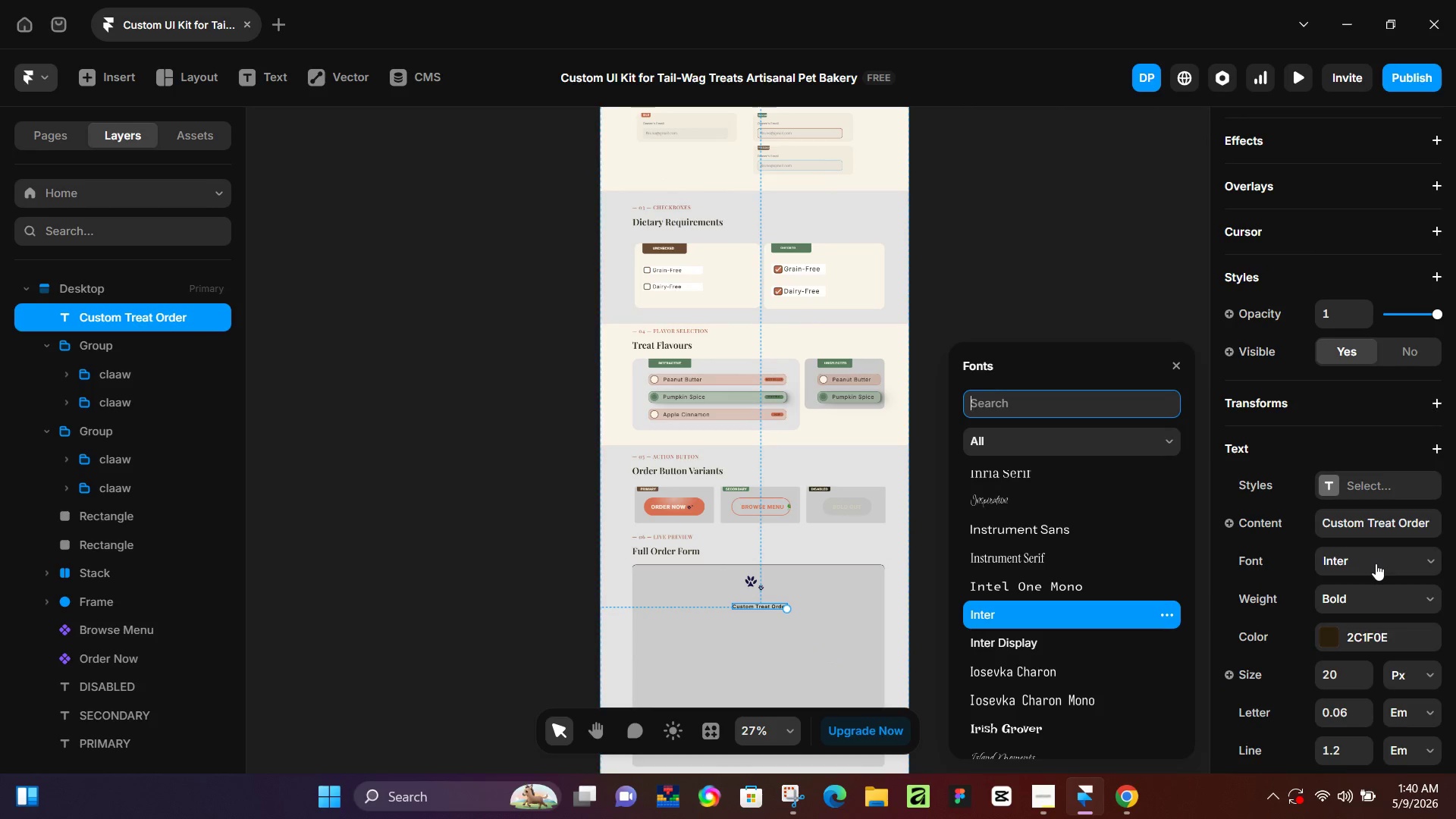 
type(times)
 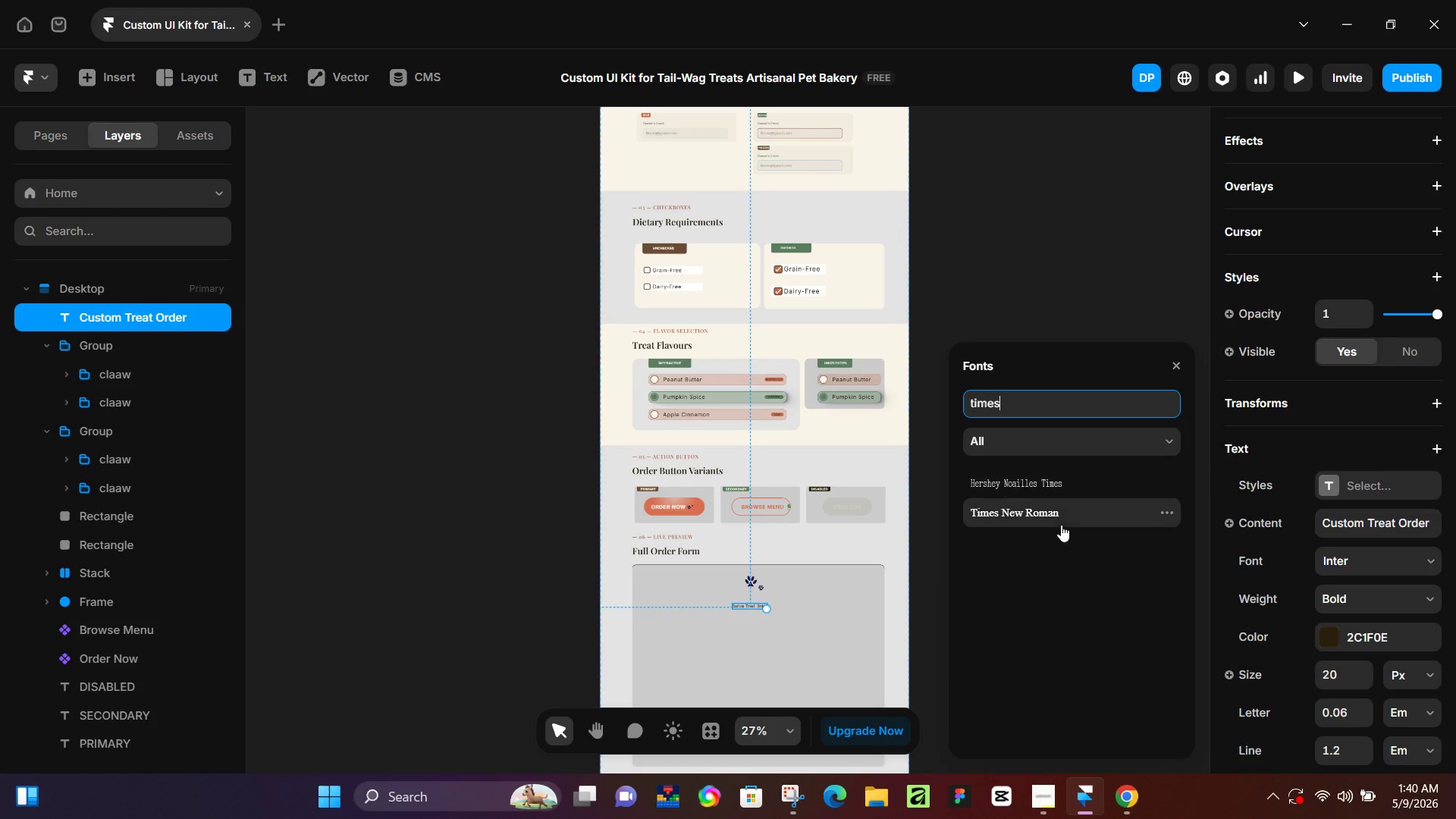 
left_click([1062, 520])
 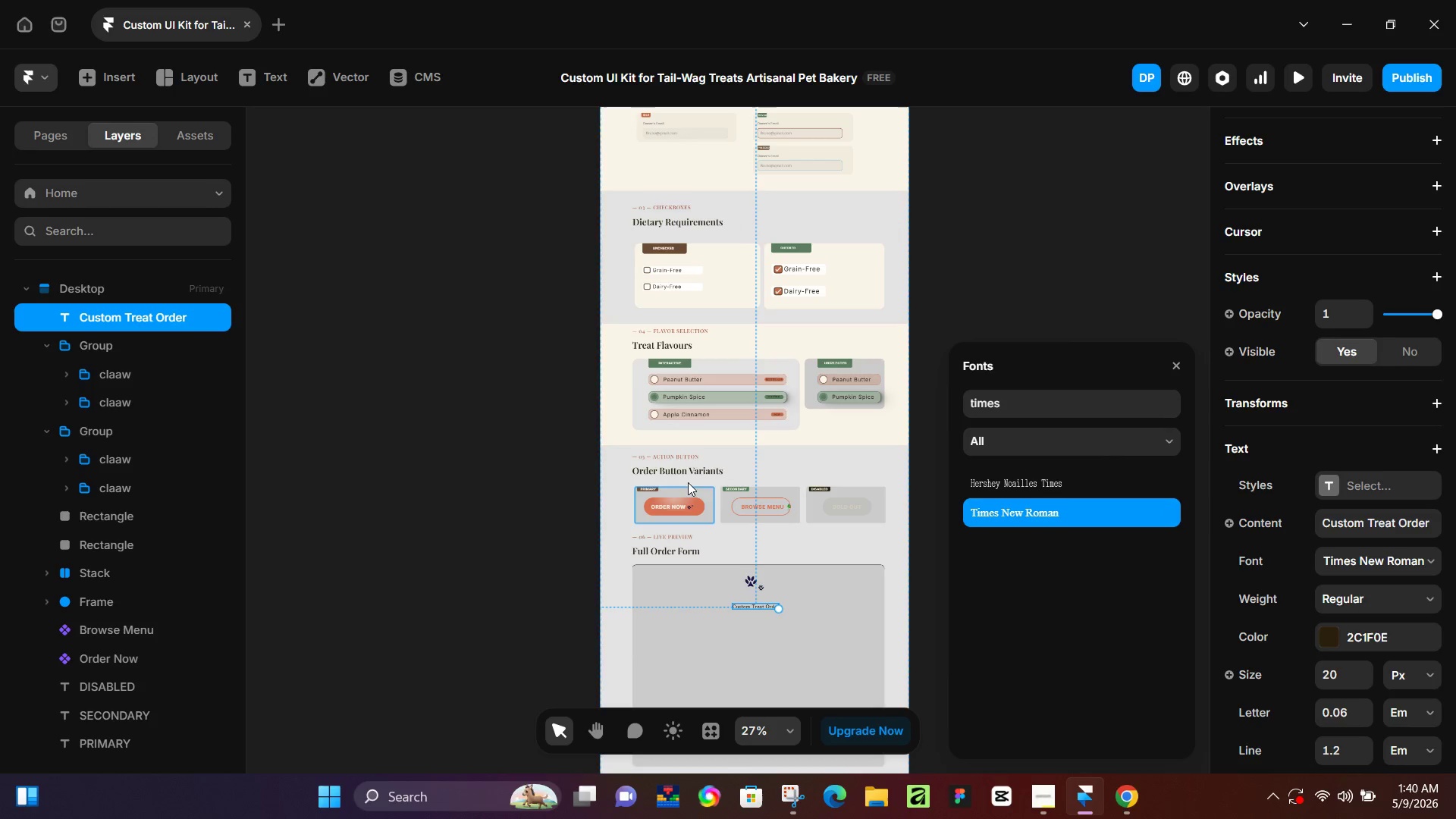 
left_click([704, 470])
 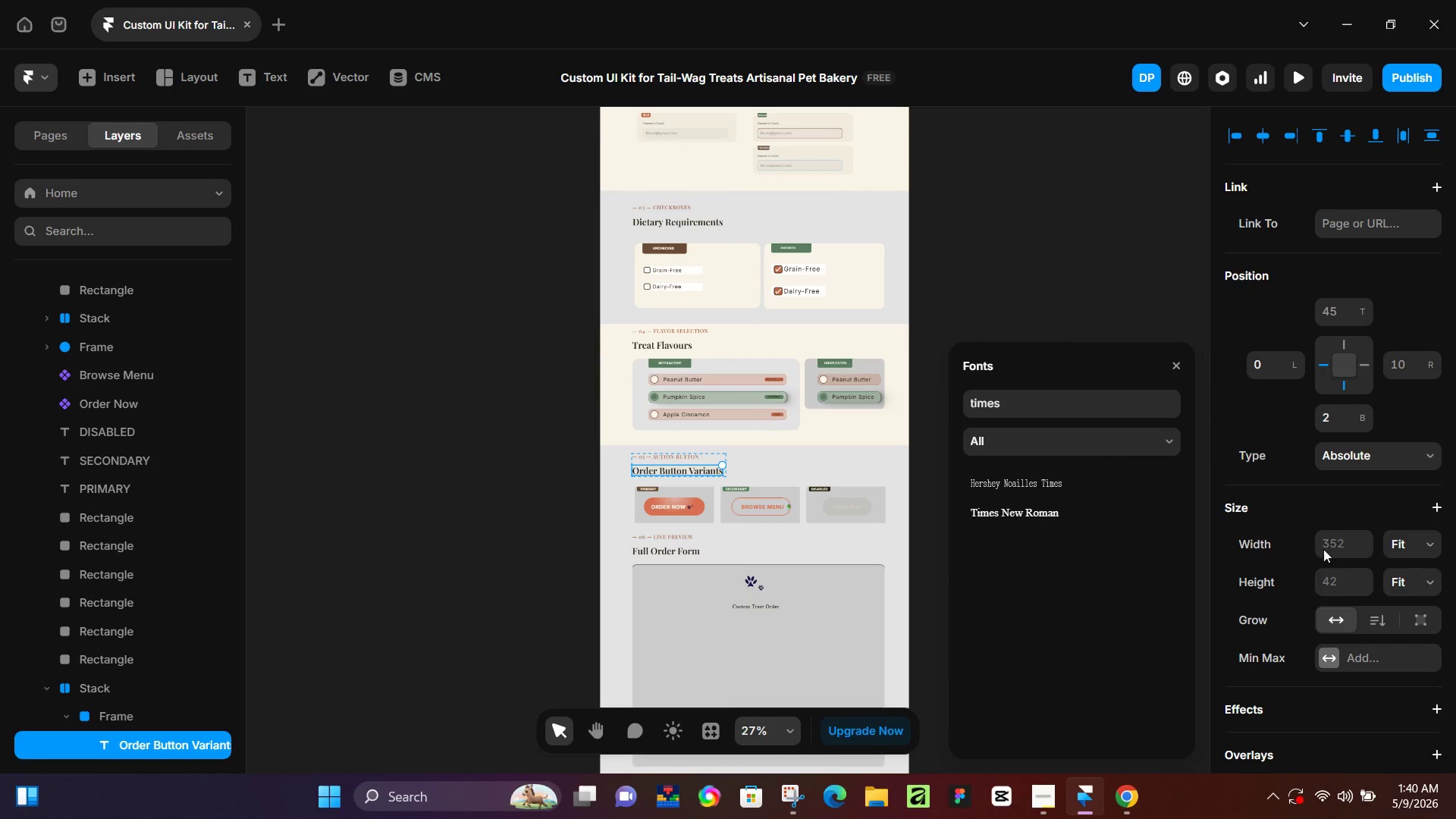 
scroll: coordinate [1373, 554], scroll_direction: down, amount: 2.0
 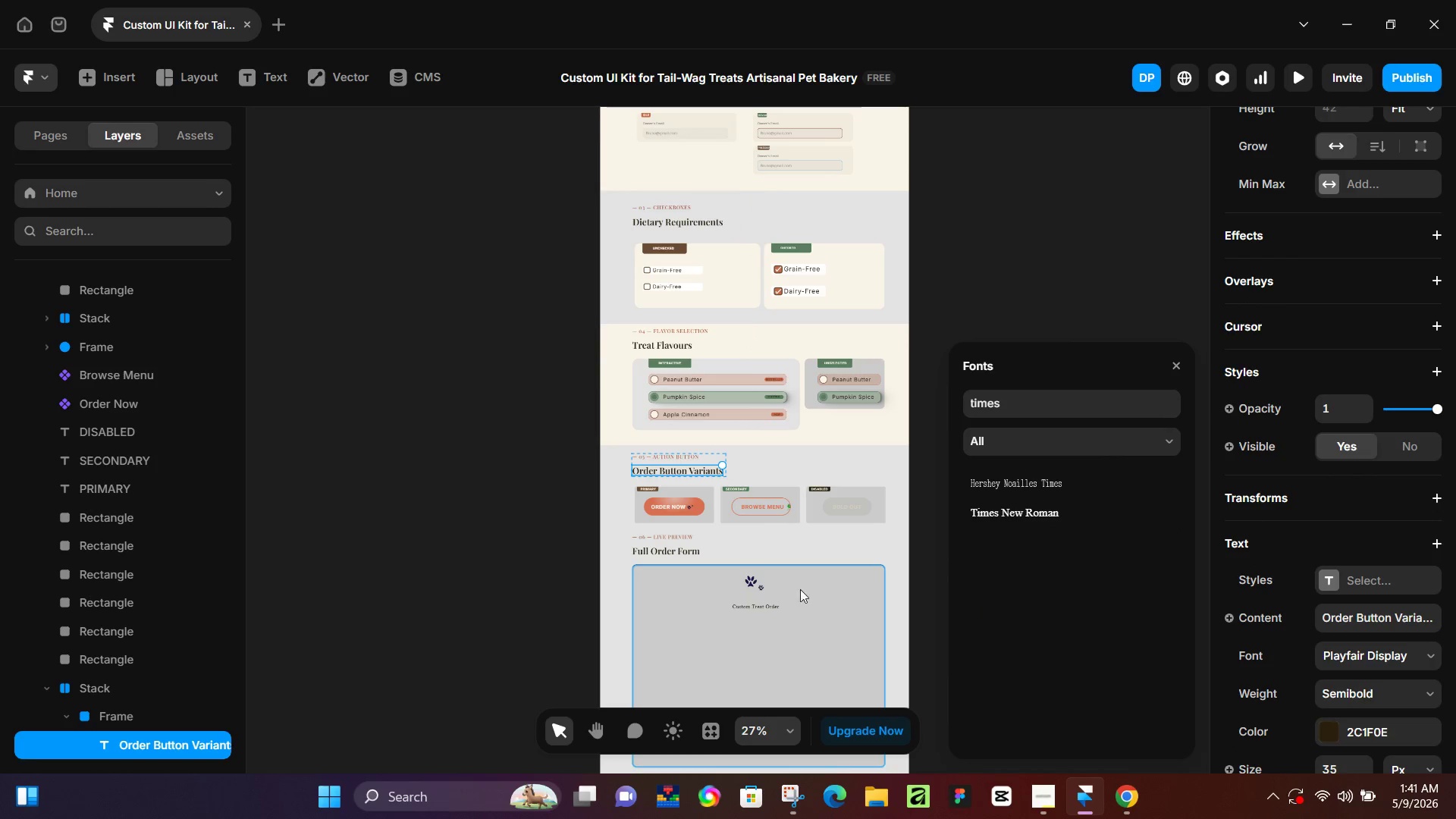 
left_click([766, 606])
 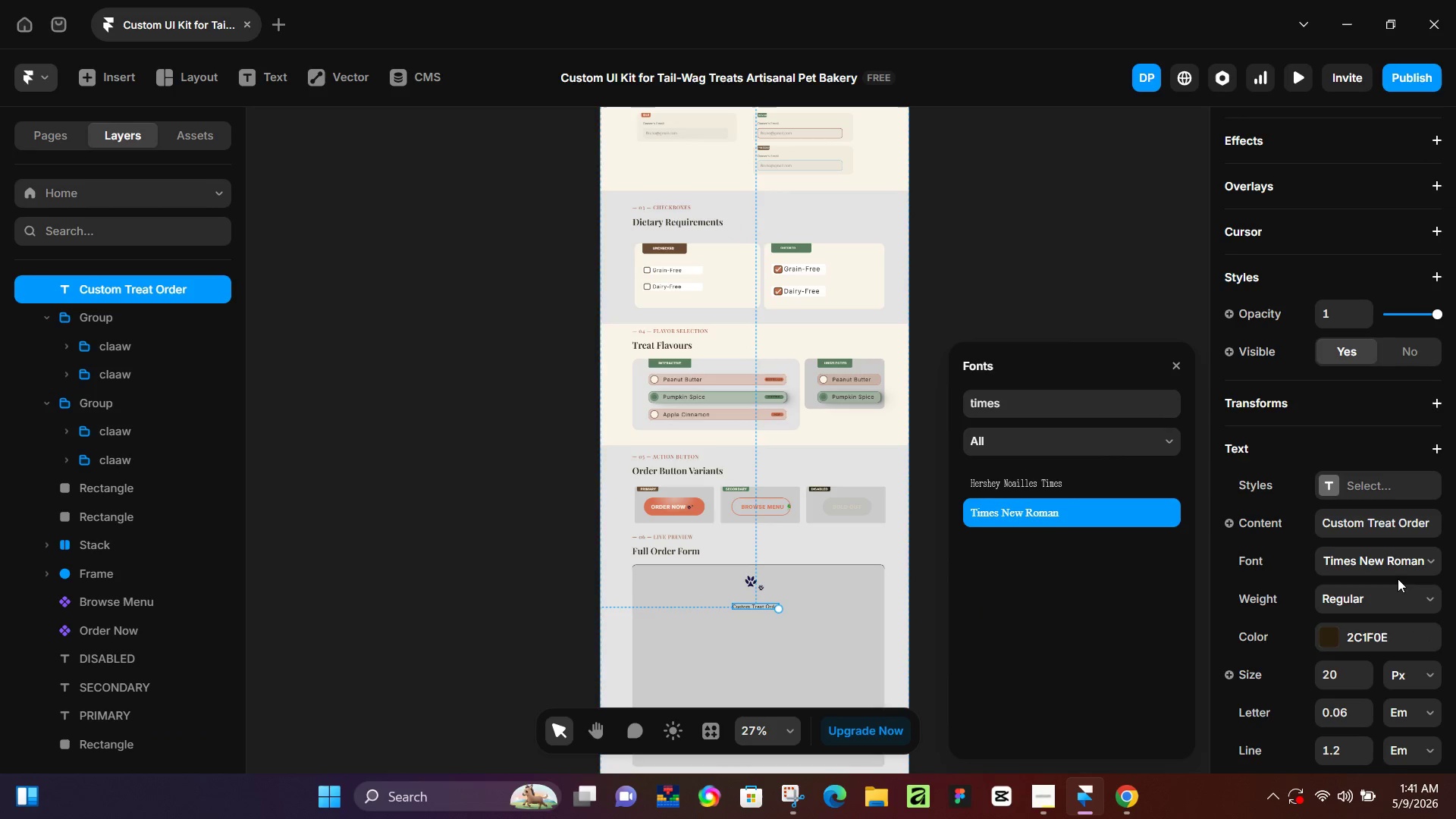 
left_click([1398, 567])
 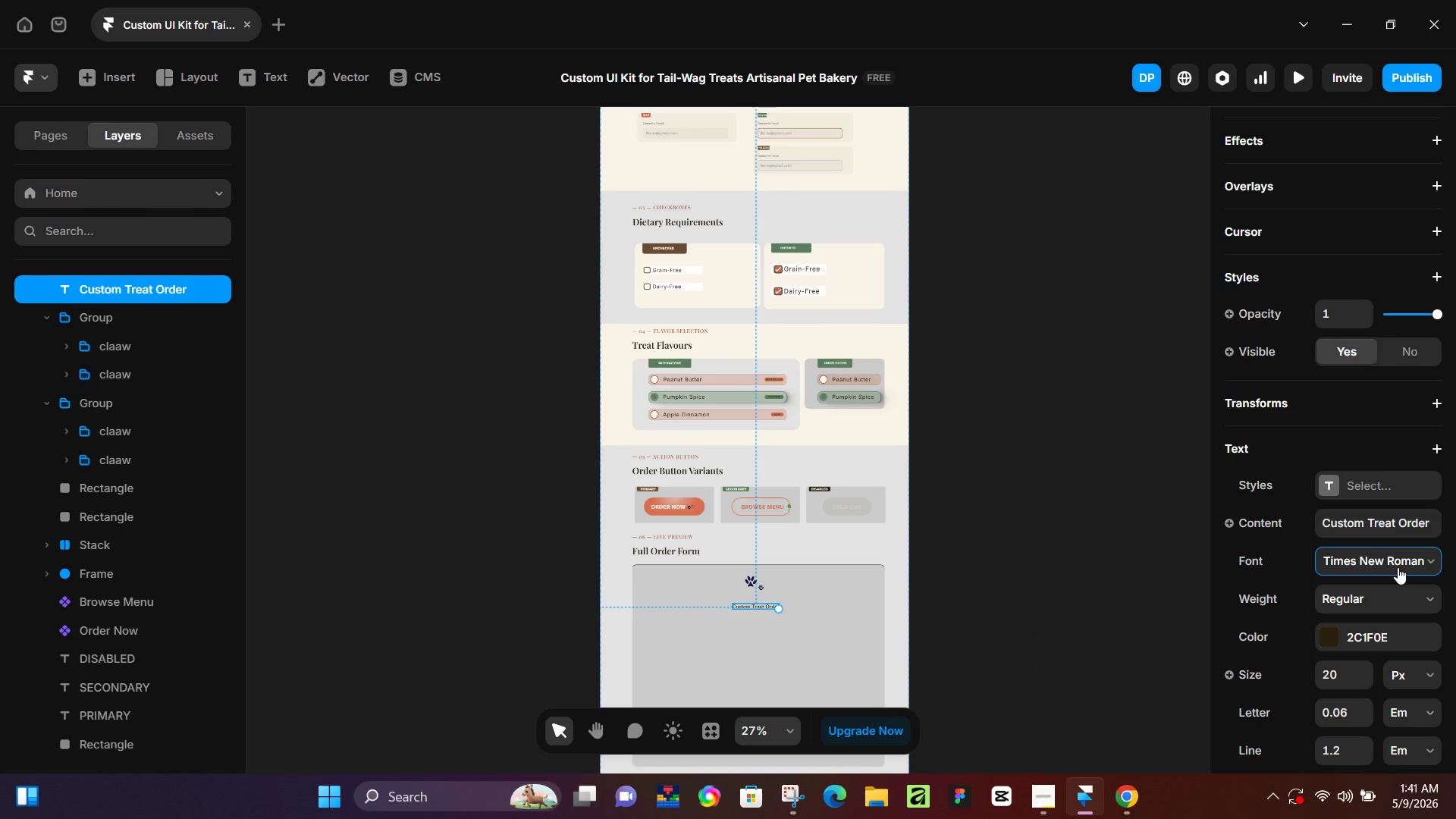 
left_click([1398, 567])
 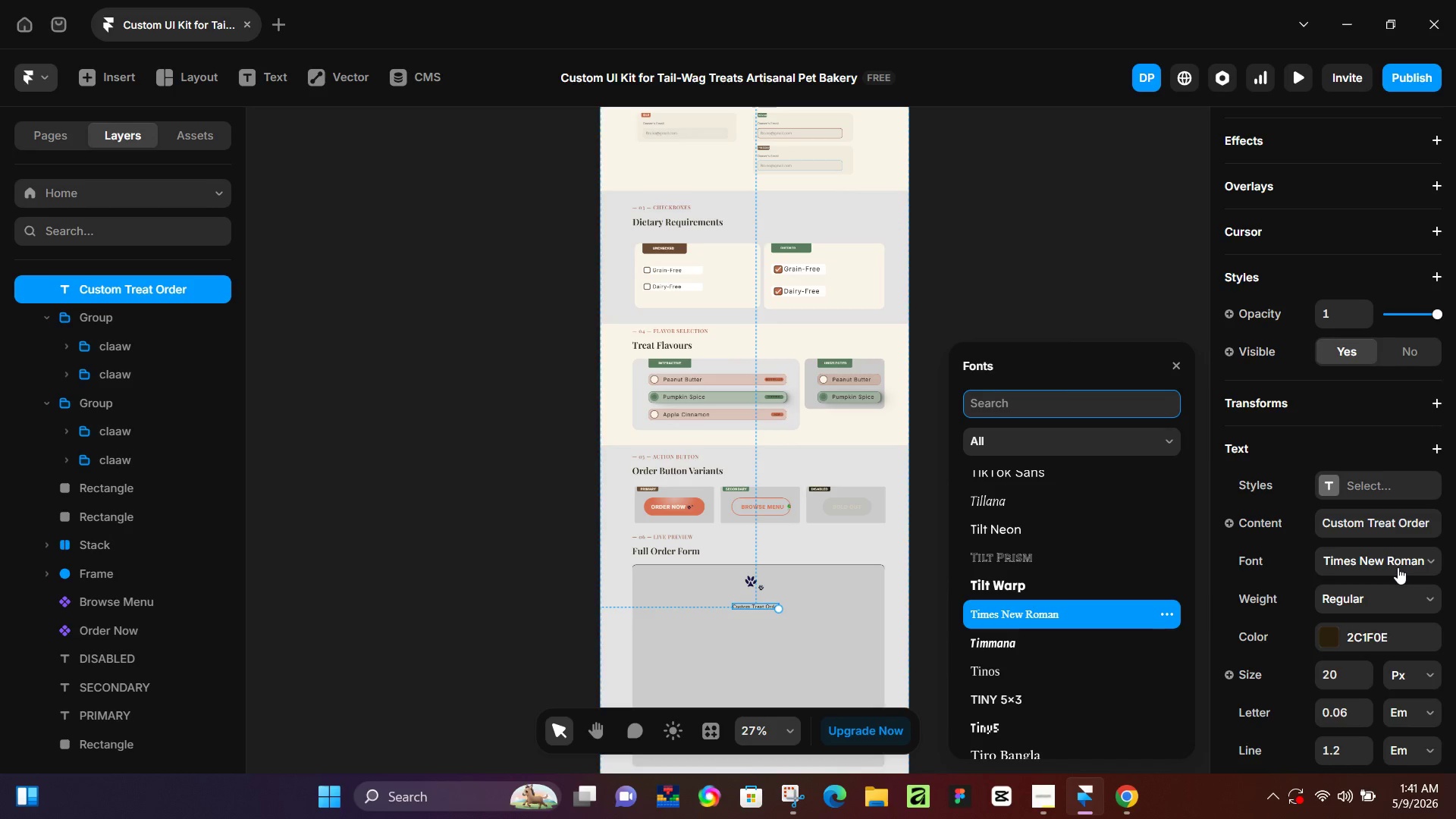 
type(playfa)
 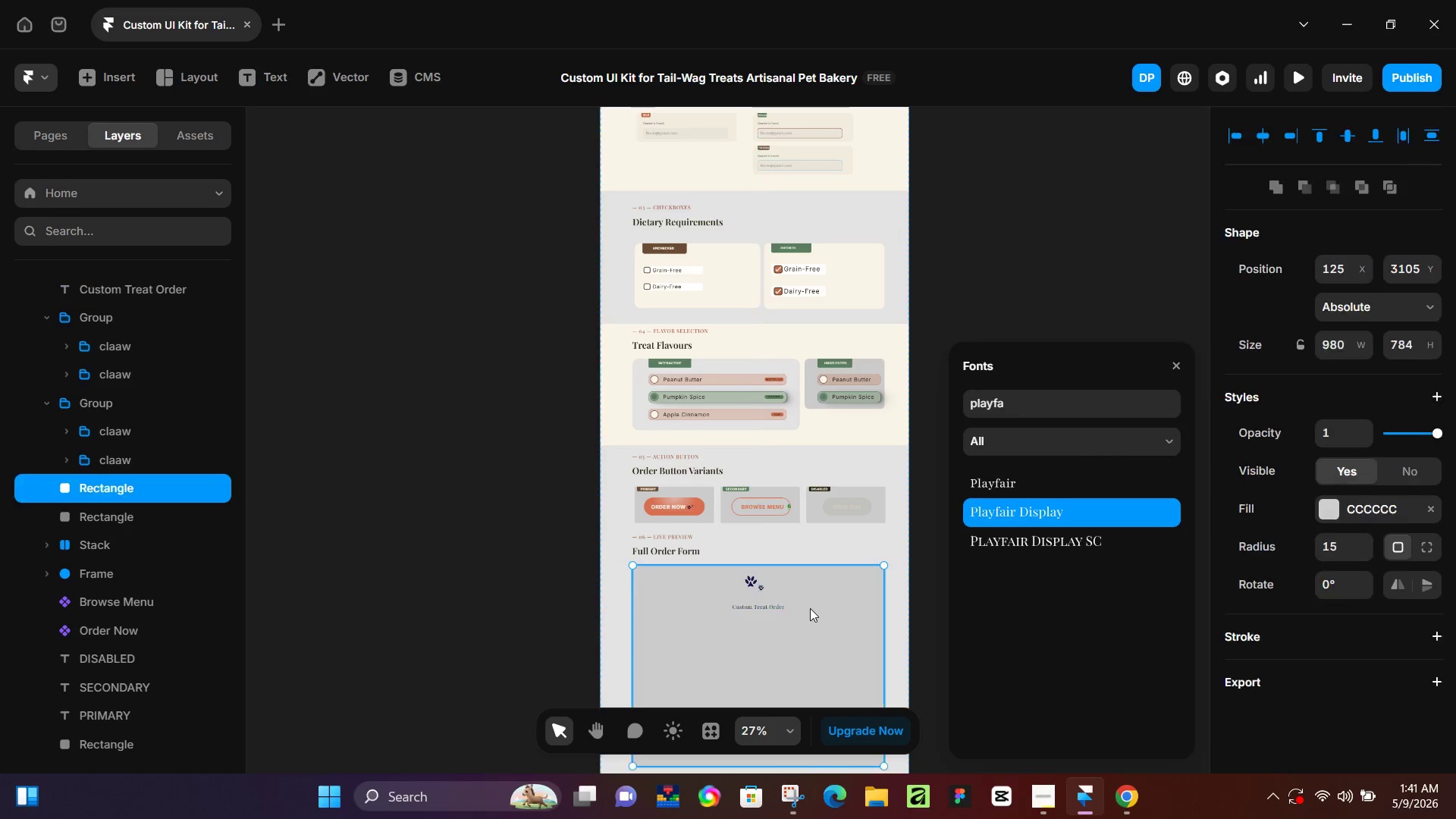 
left_click([773, 608])
 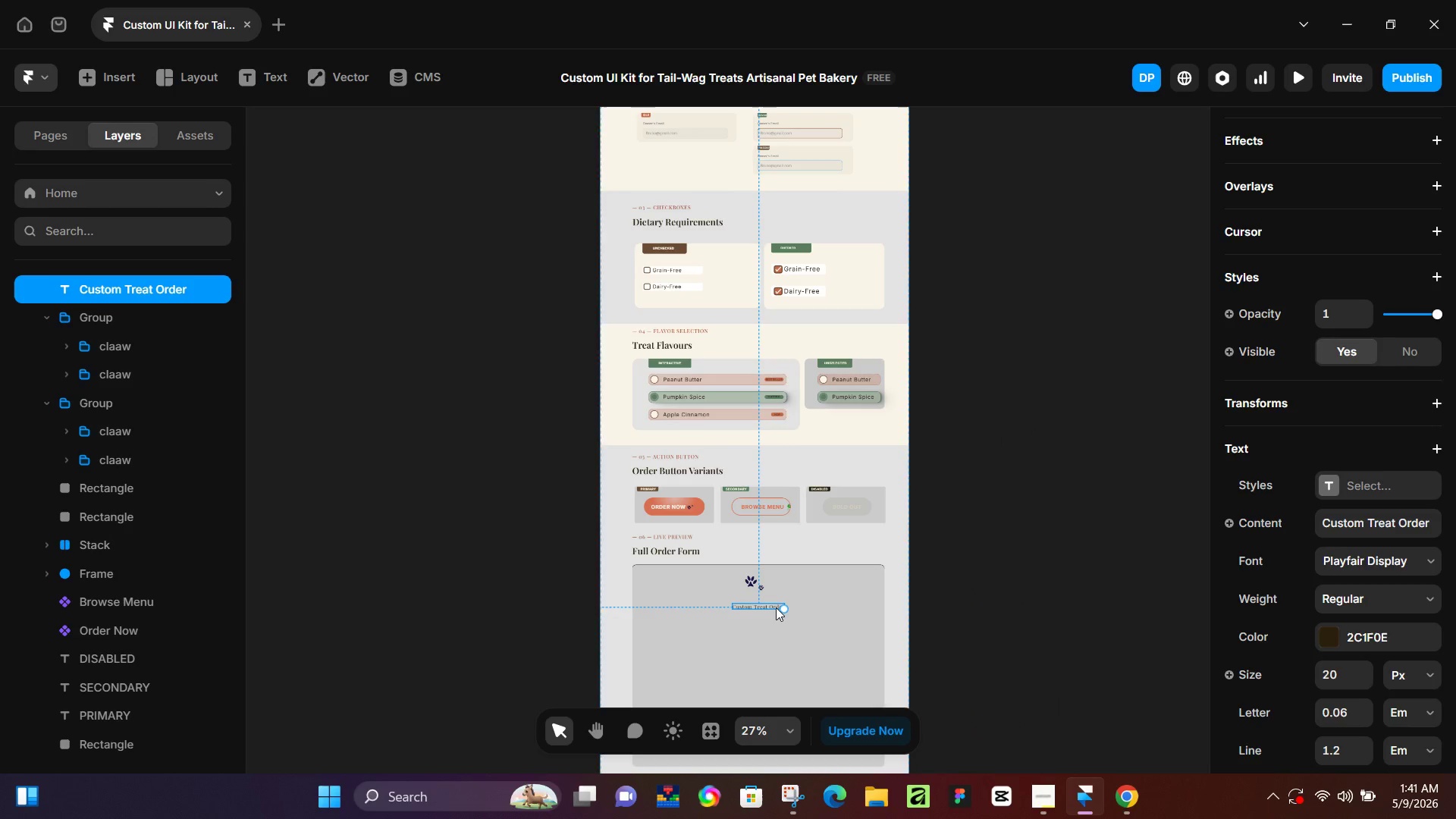 
hold_key(key=ControlLeft, duration=0.47)
 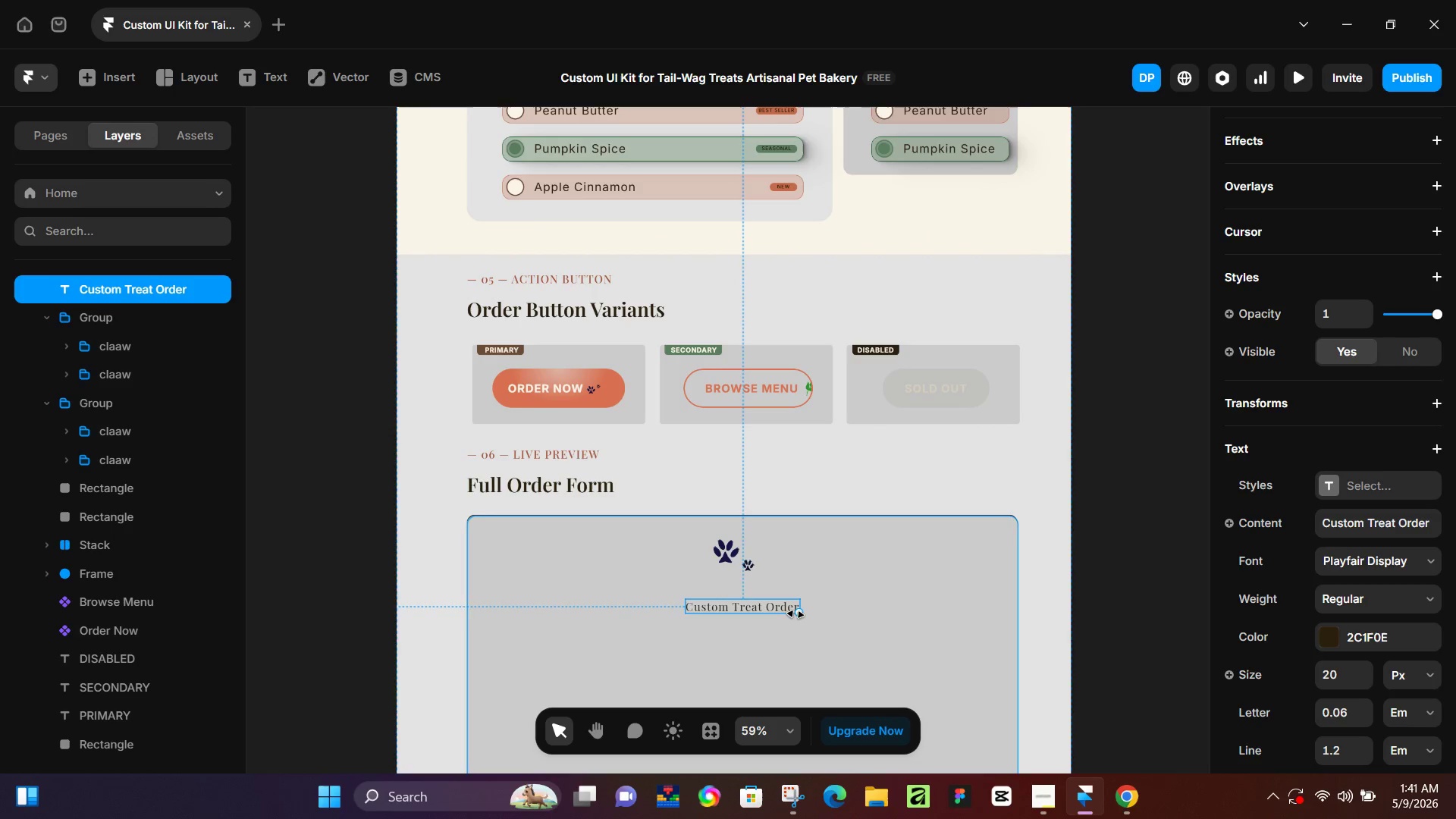 
hold_key(key=ShiftLeft, duration=1.51)
 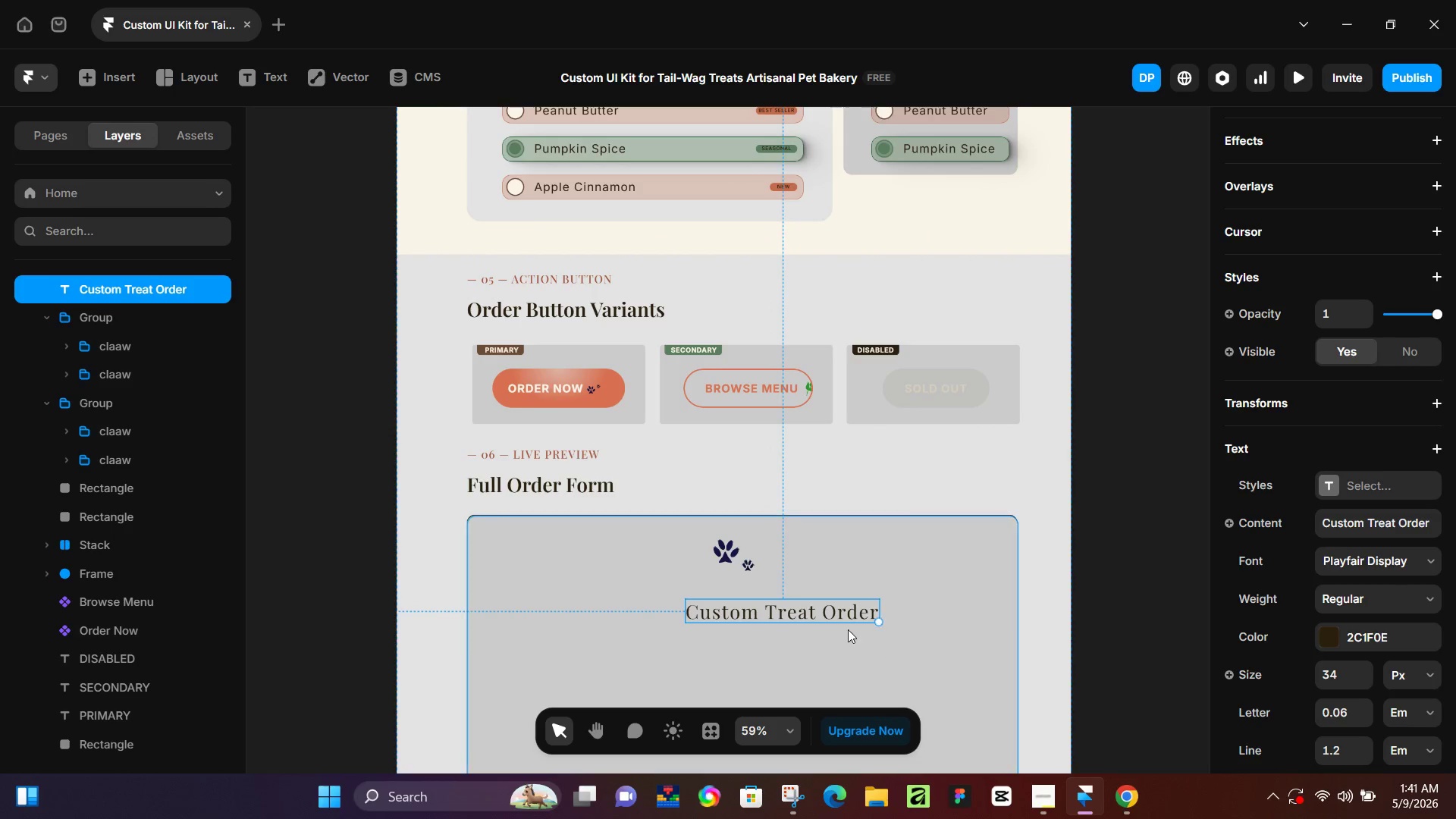 
scroll: coordinate [774, 608], scroll_direction: up, amount: 7.0
 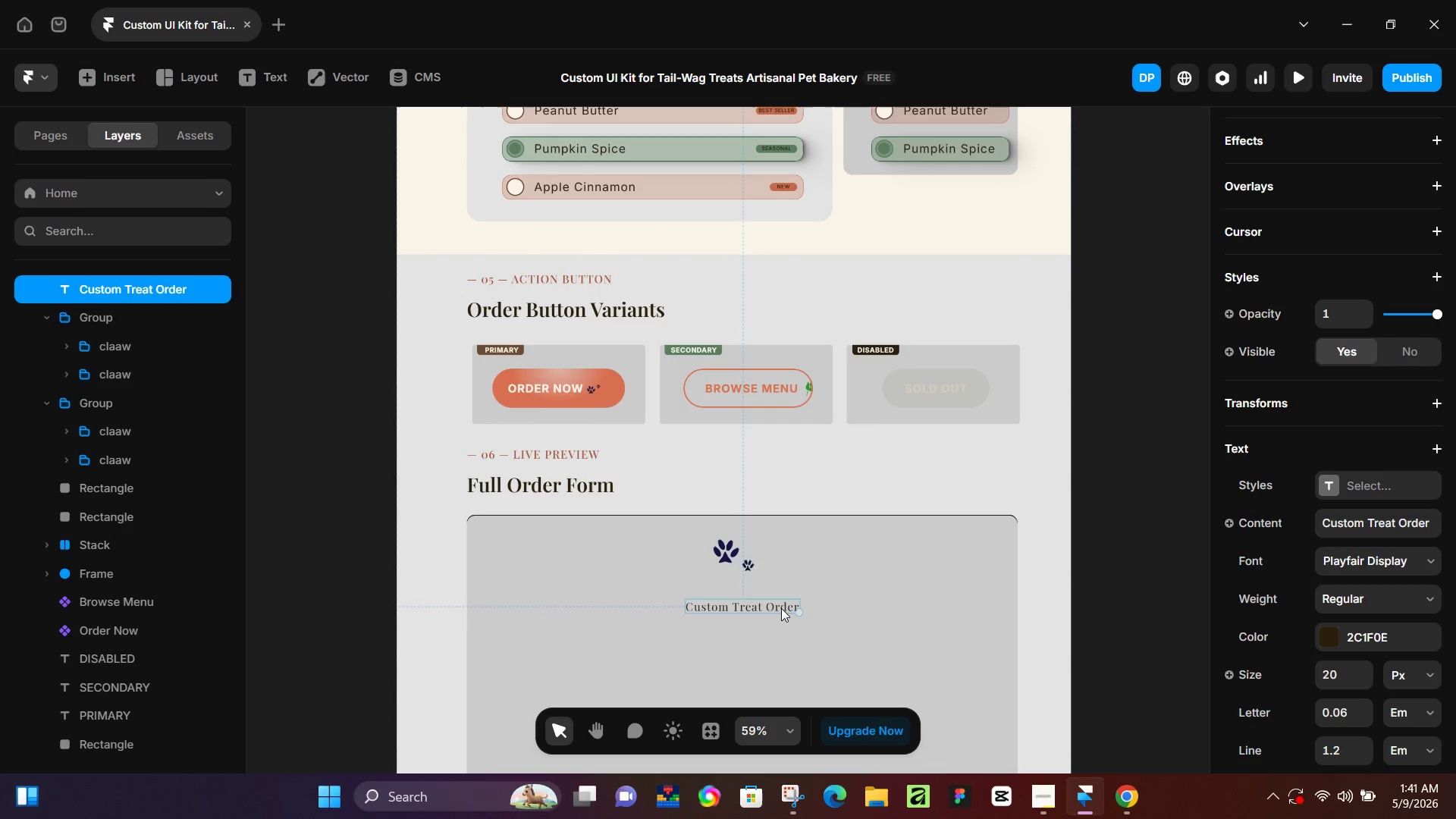 
left_click_drag(start_coordinate=[799, 612], to_coordinate=[880, 648])
 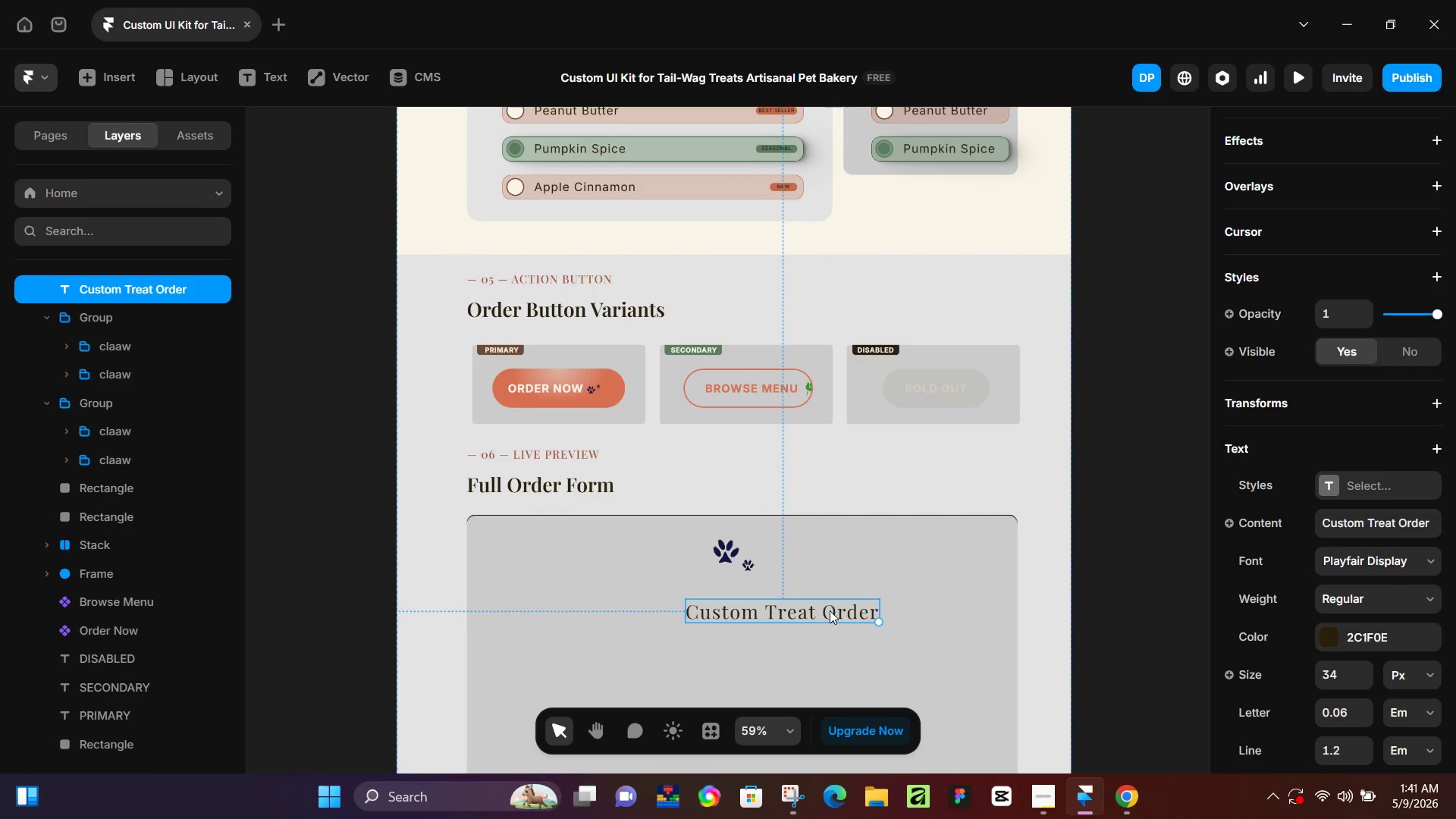 
hold_key(key=ShiftLeft, duration=0.45)
 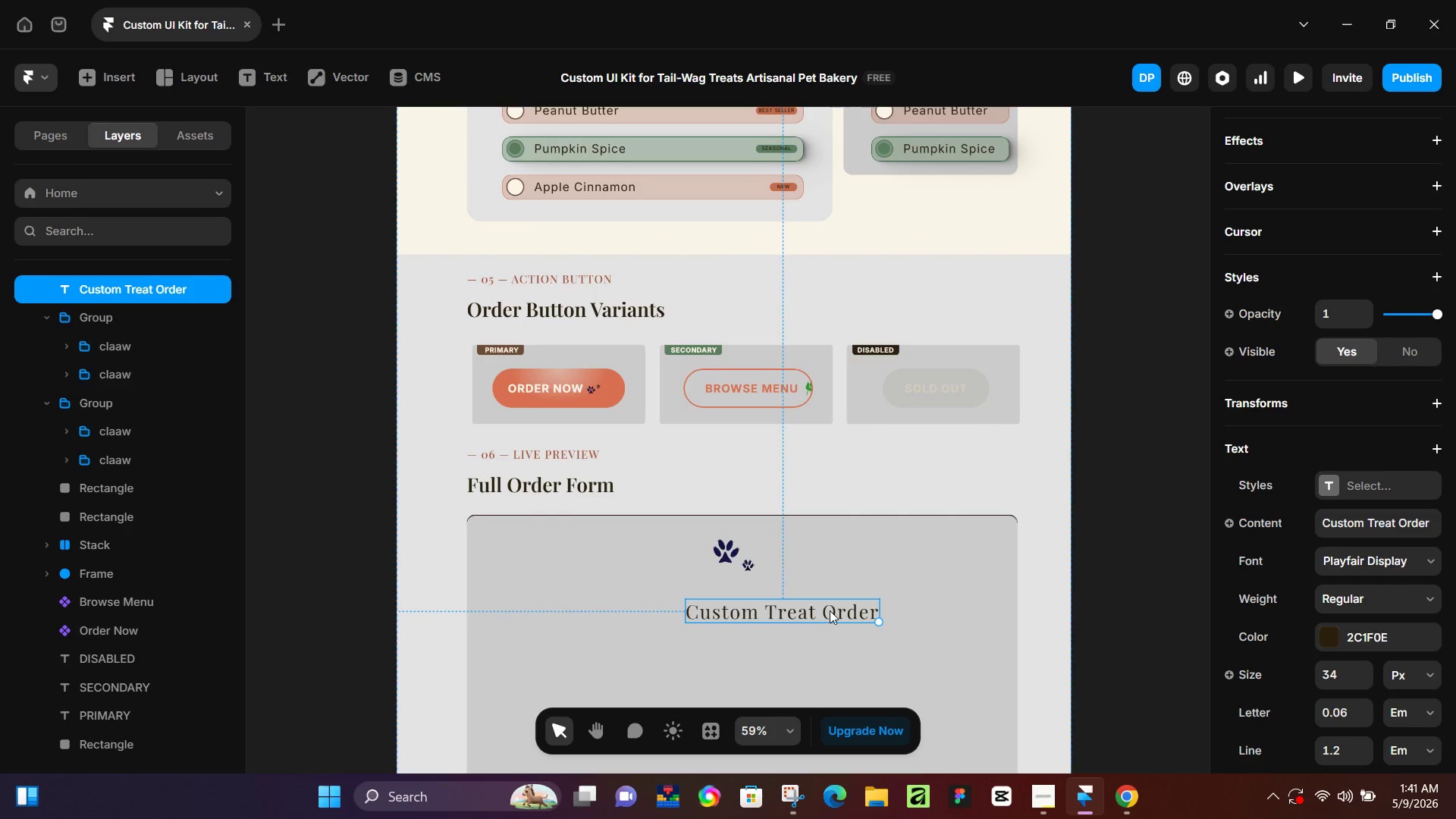 
left_click([830, 610])
 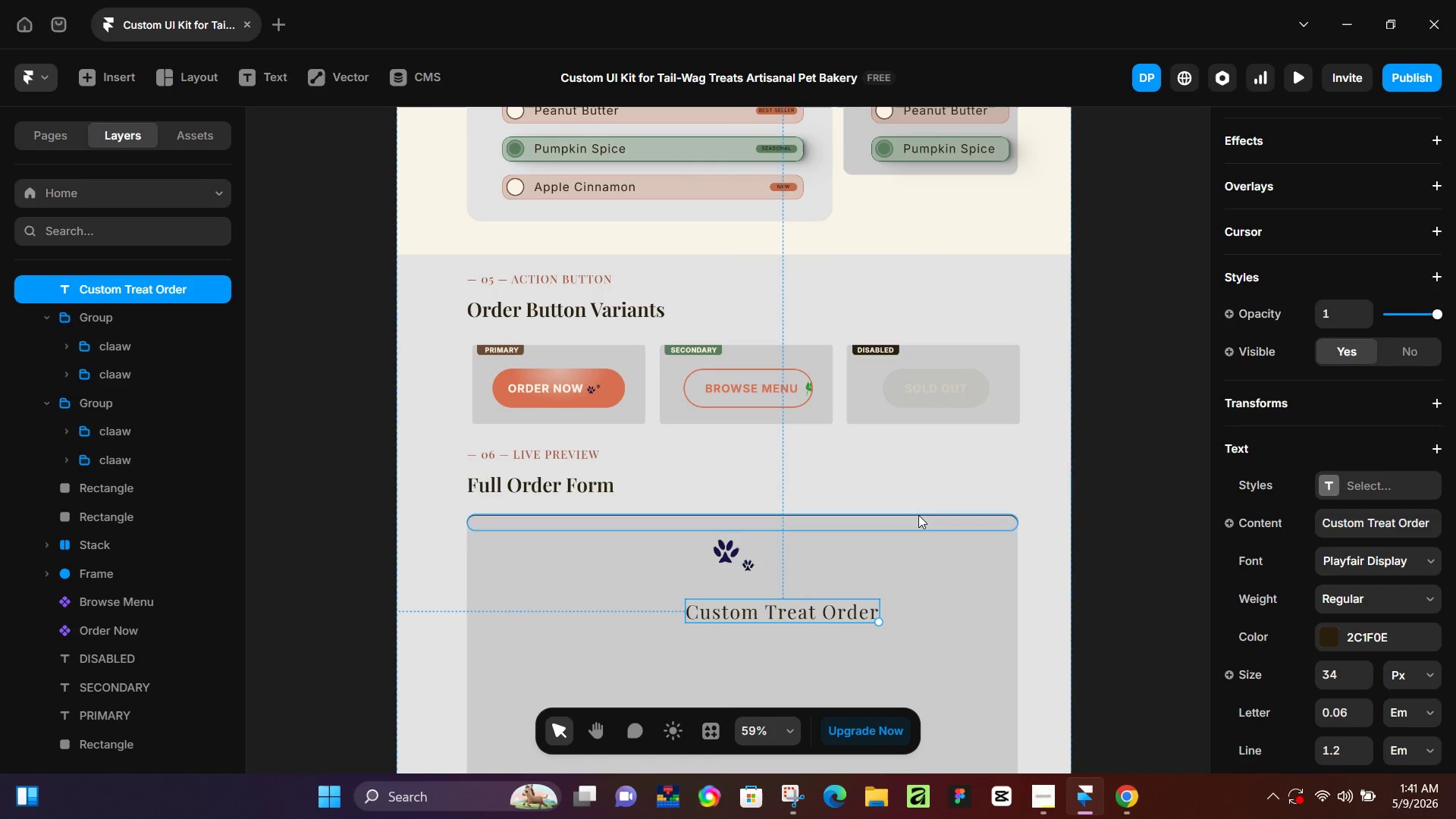 
scroll: coordinate [1307, 351], scroll_direction: up, amount: 6.0
 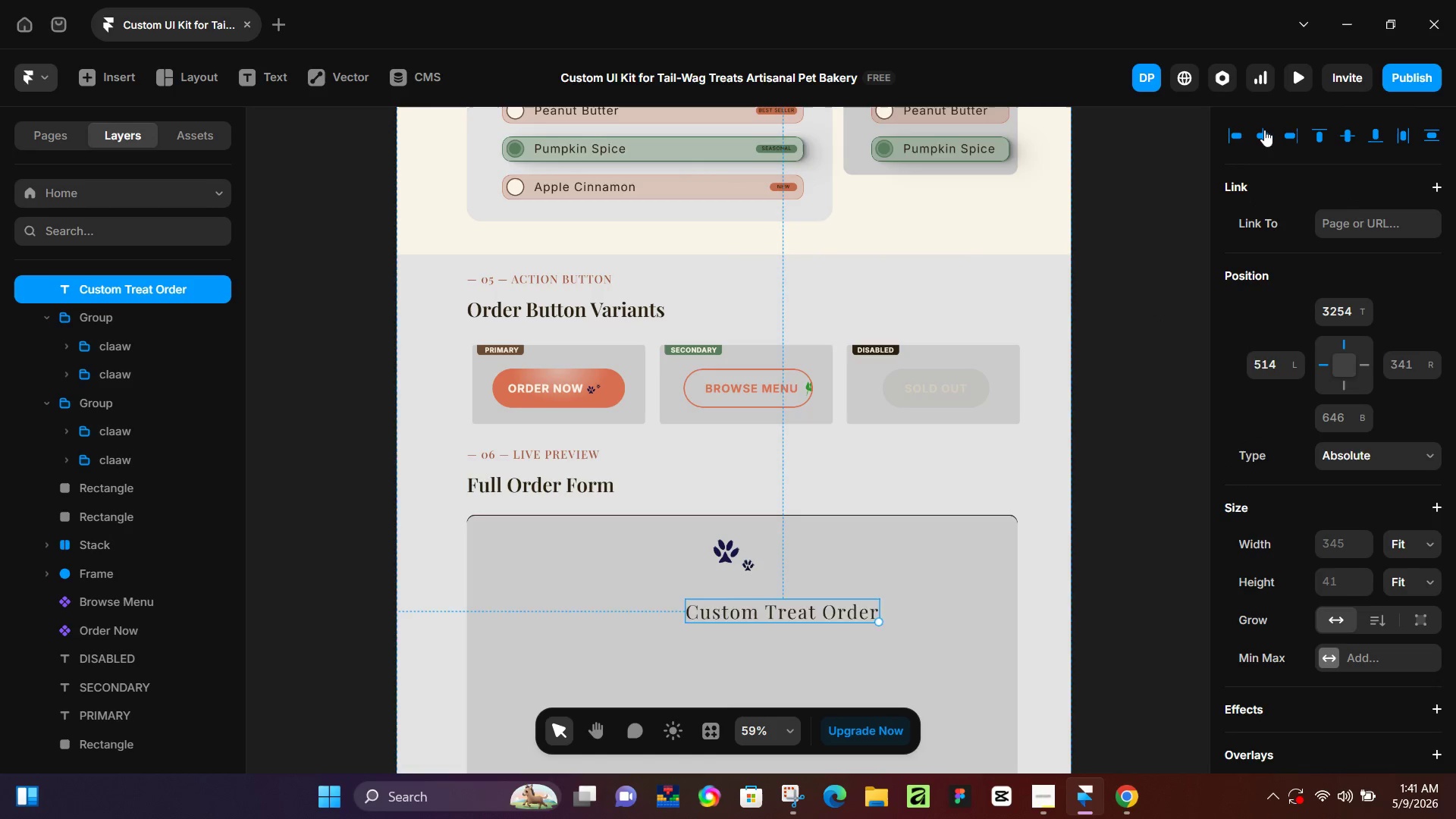 
left_click([1264, 130])
 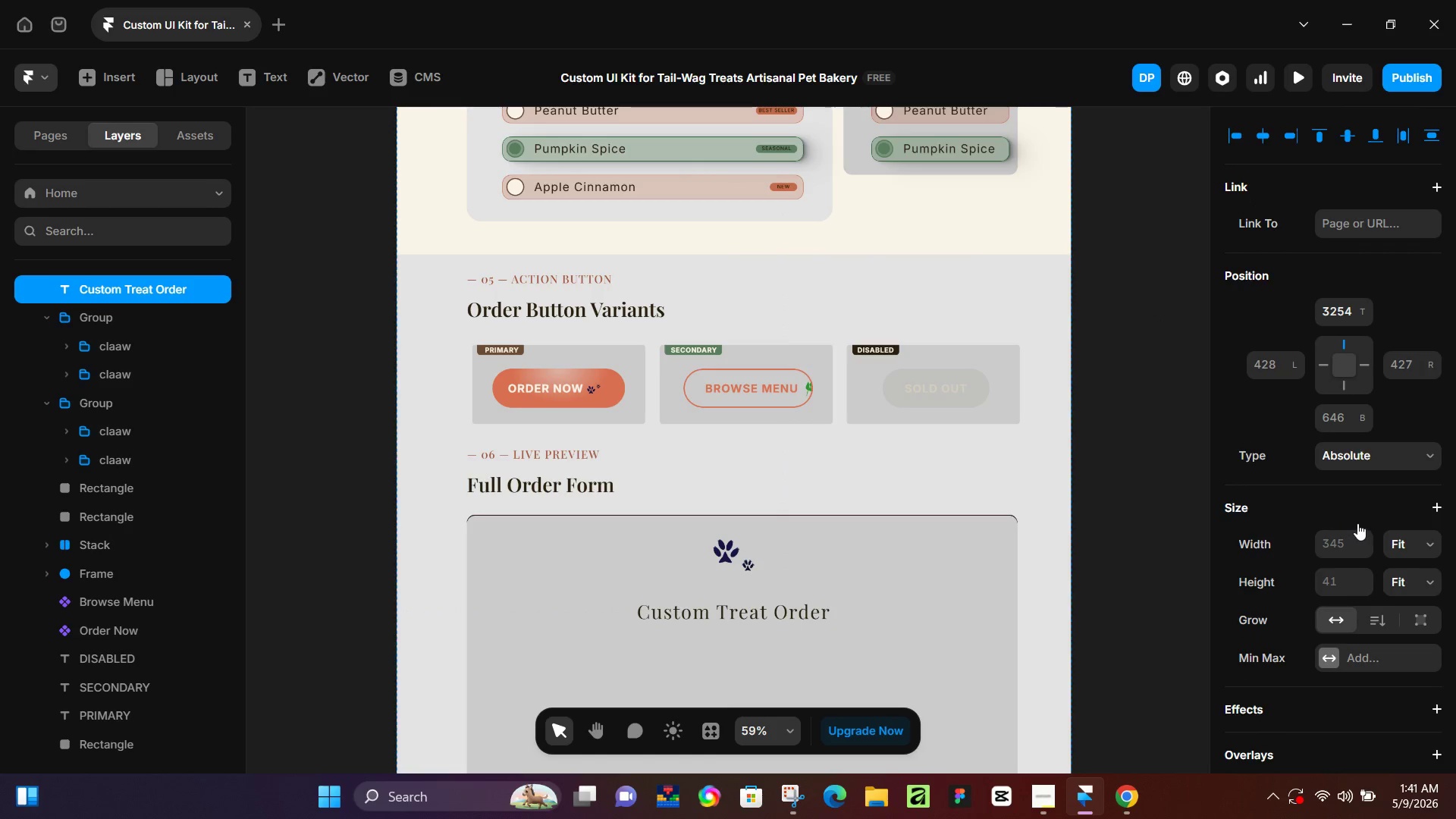 
scroll: coordinate [1351, 529], scroll_direction: down, amount: 6.0
 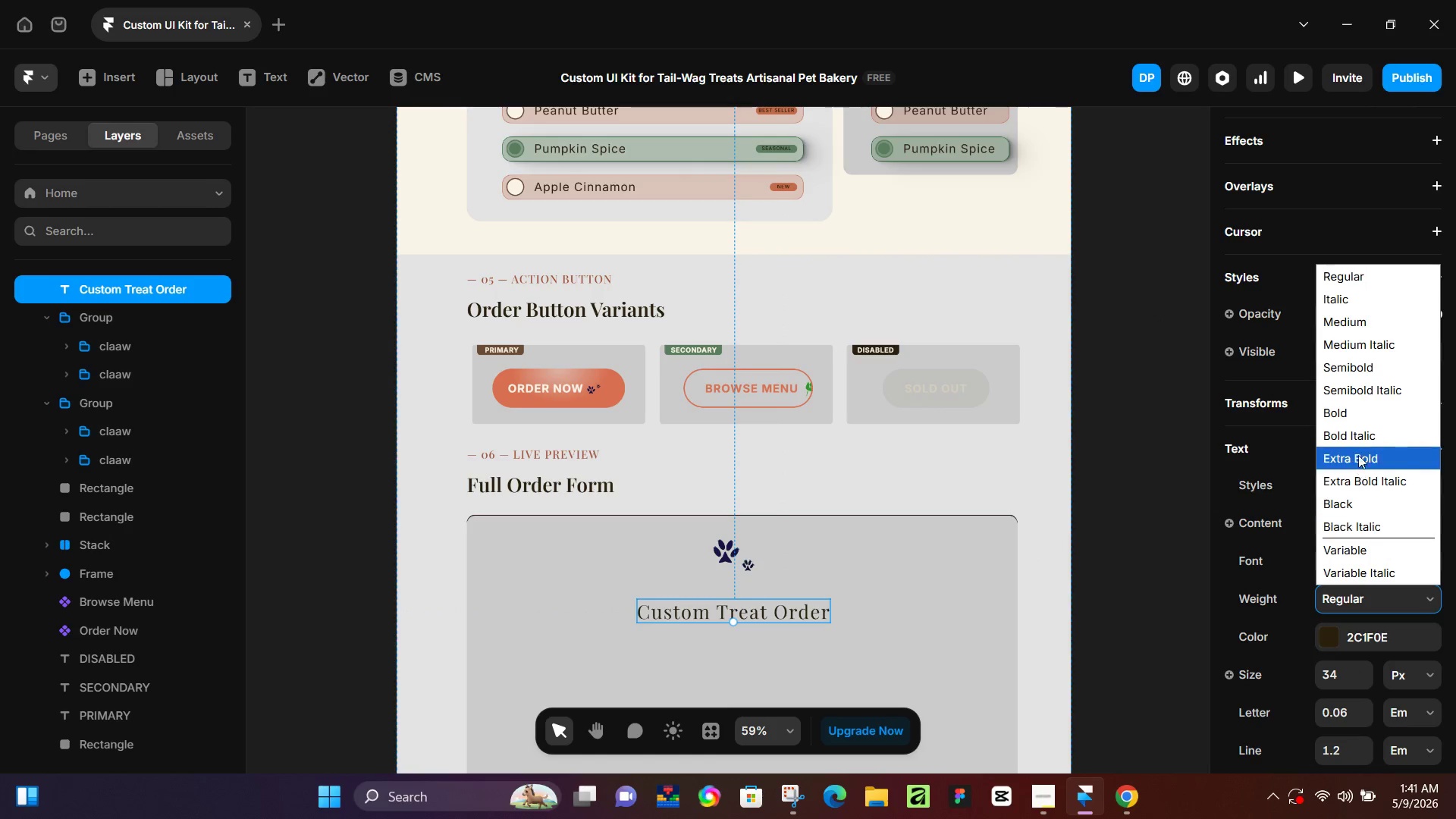 
left_click([1367, 420])
 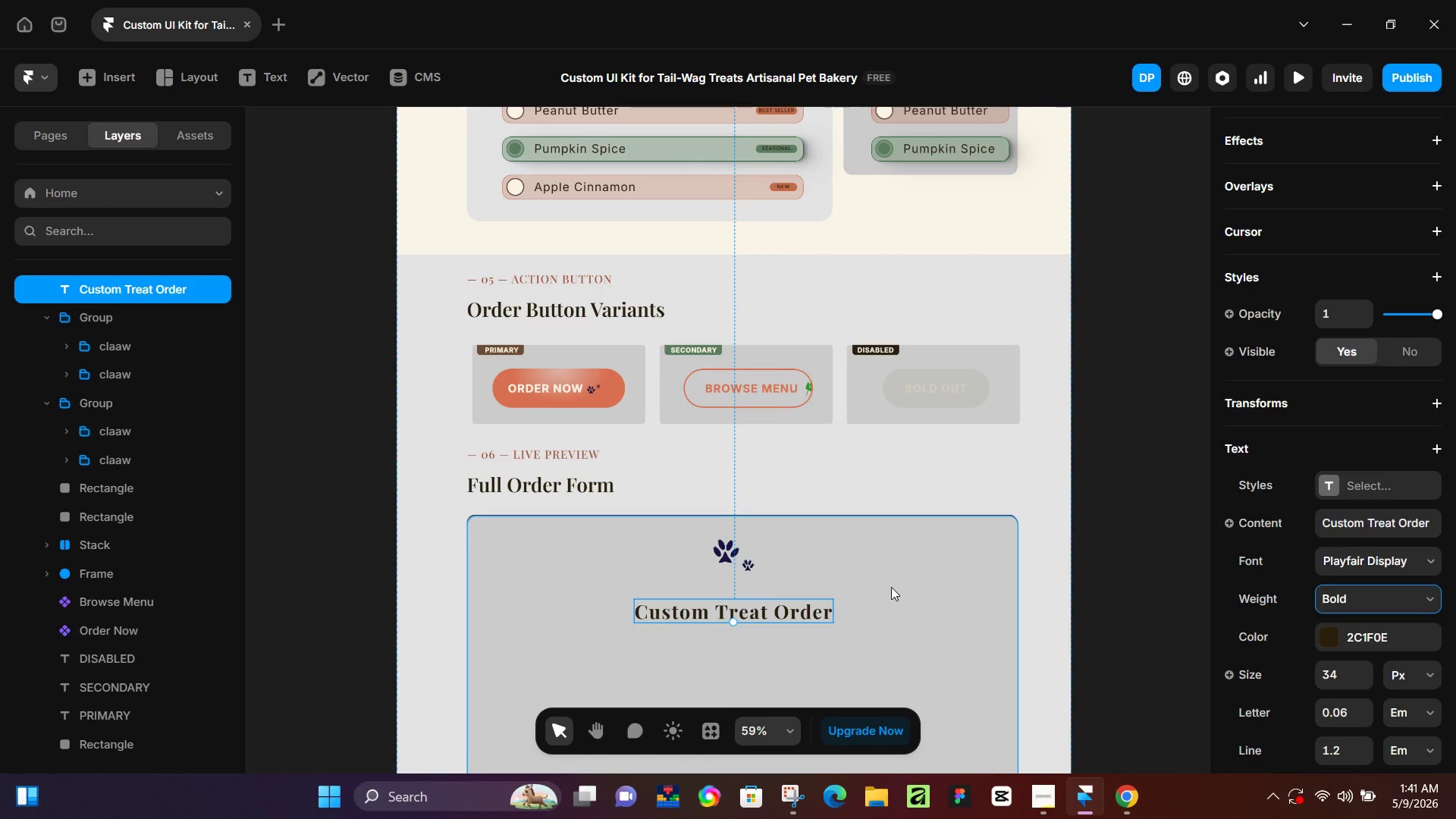 
wait(7.64)
 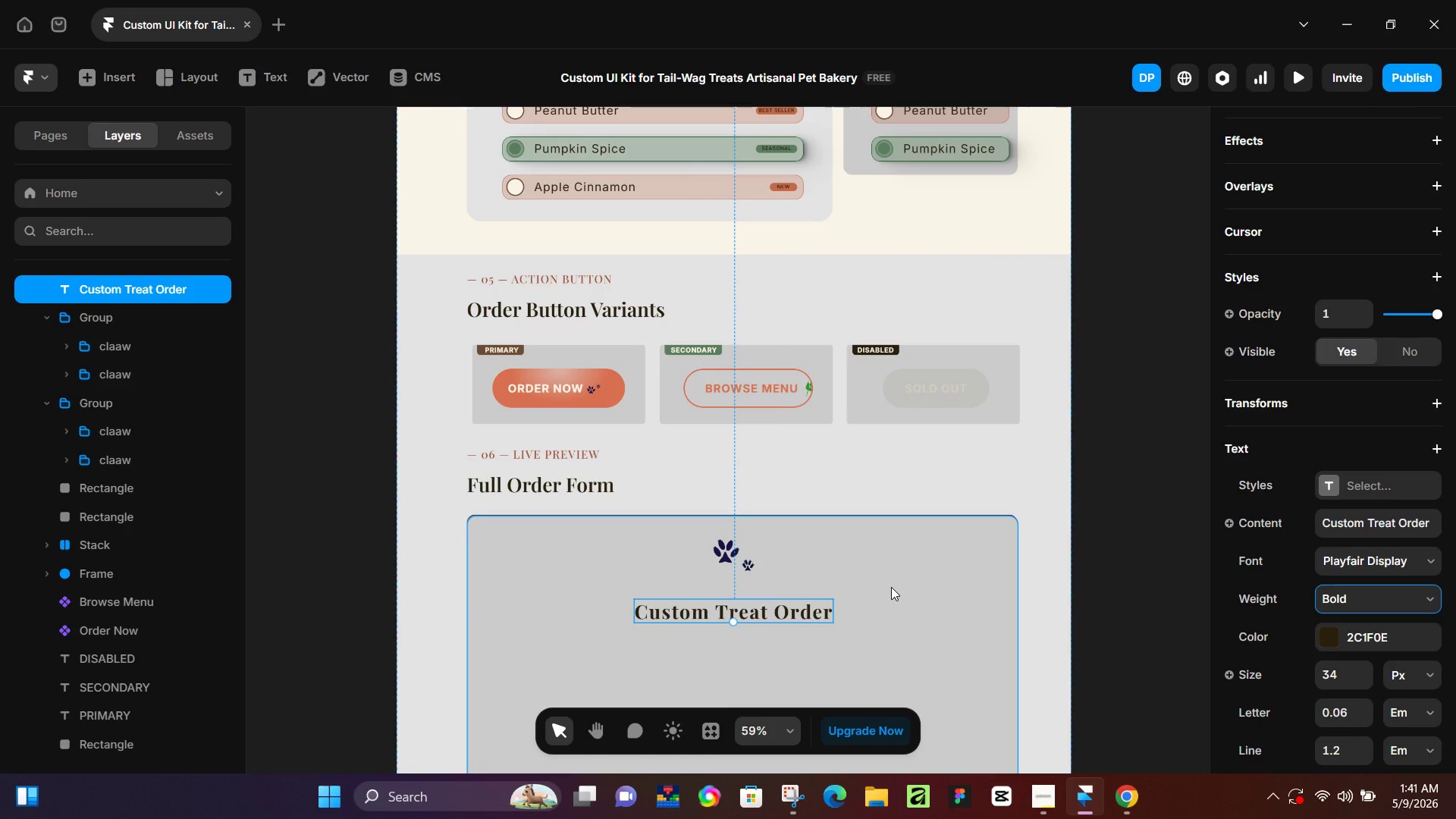 
scroll: coordinate [812, 629], scroll_direction: down, amount: 3.0
 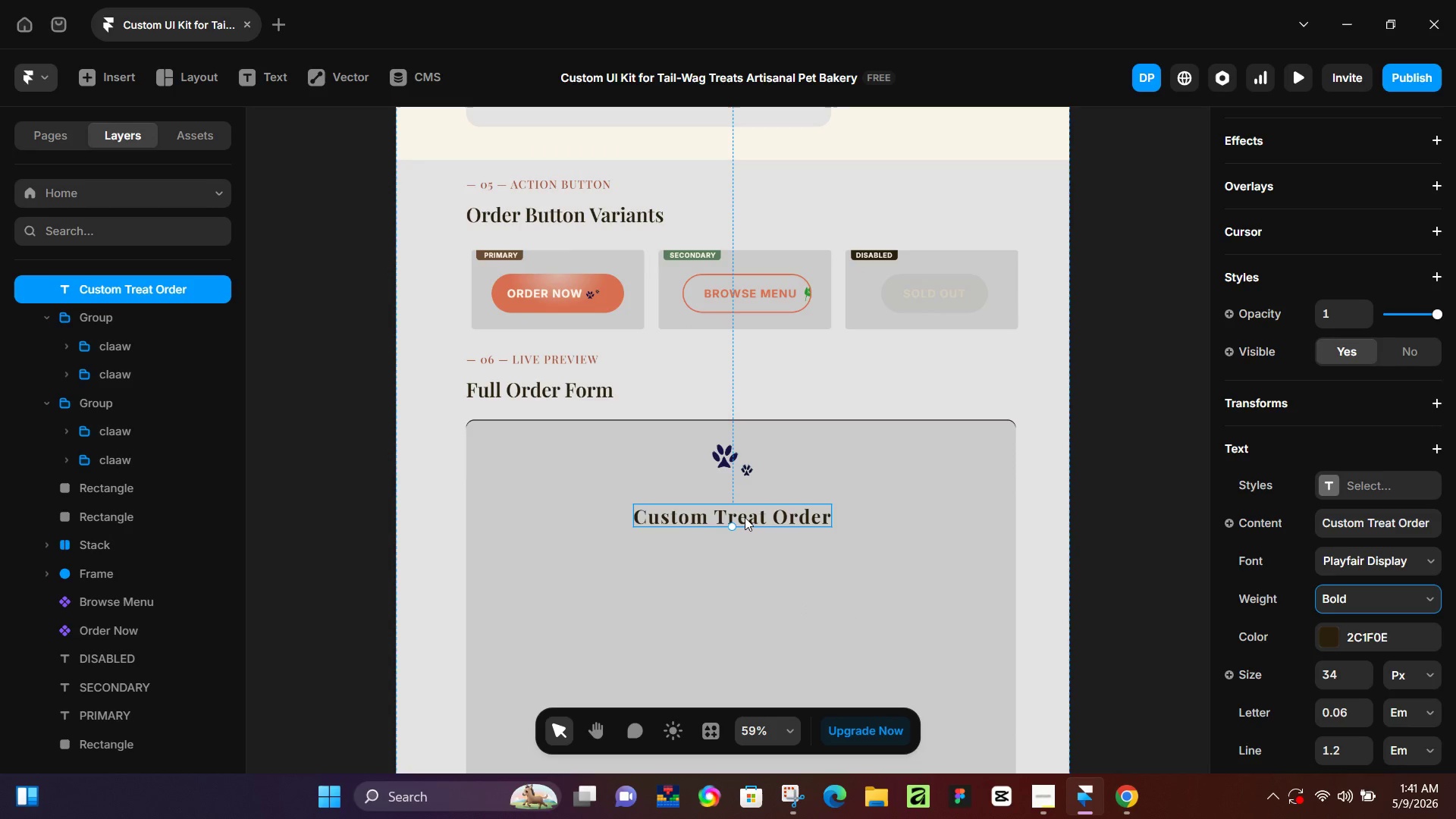 
hold_key(key=ArrowUp, duration=0.89)
 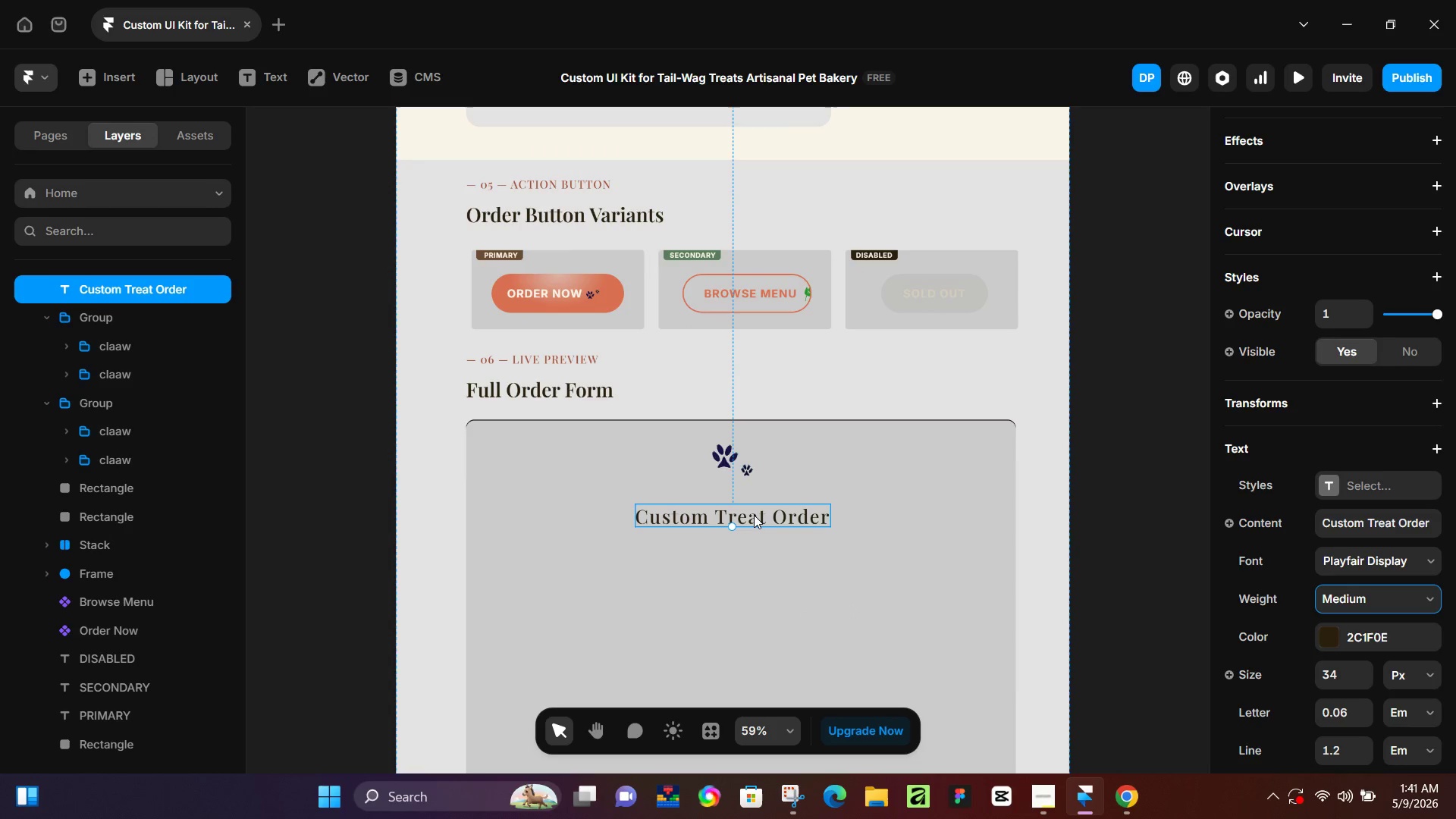 
key(Control+Z)
 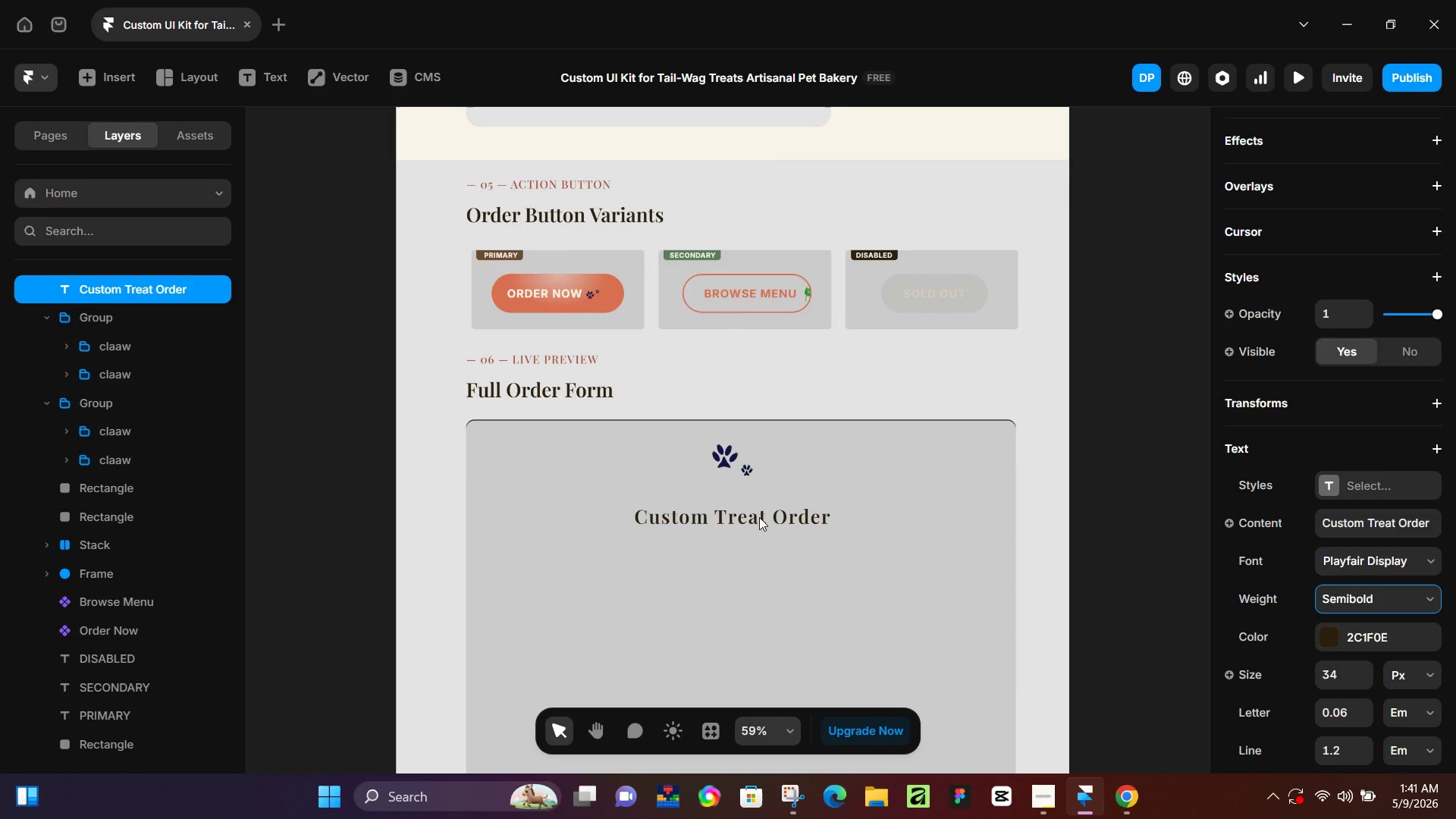 
key(Control+Z)
 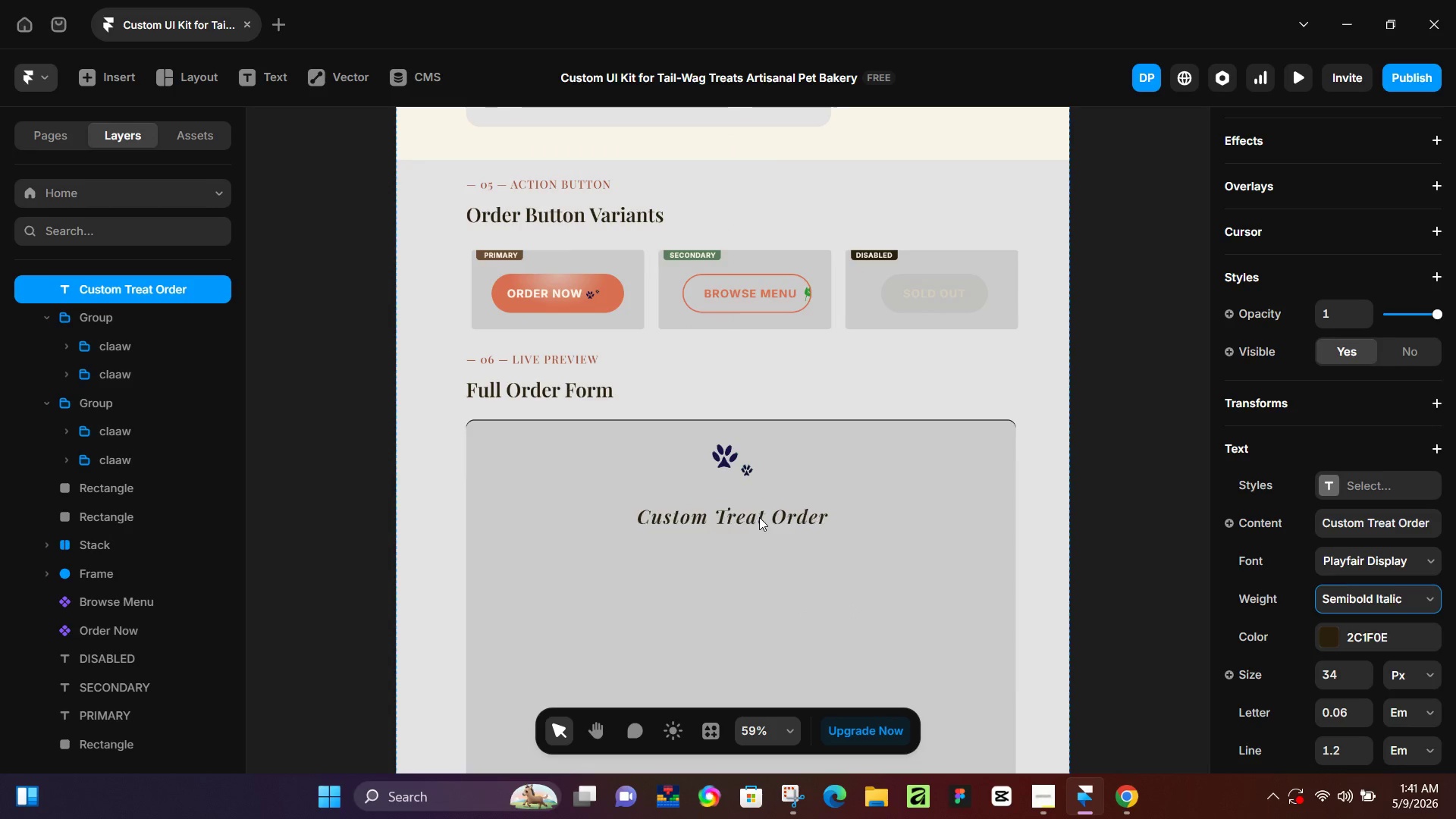 
key(Control+Z)
 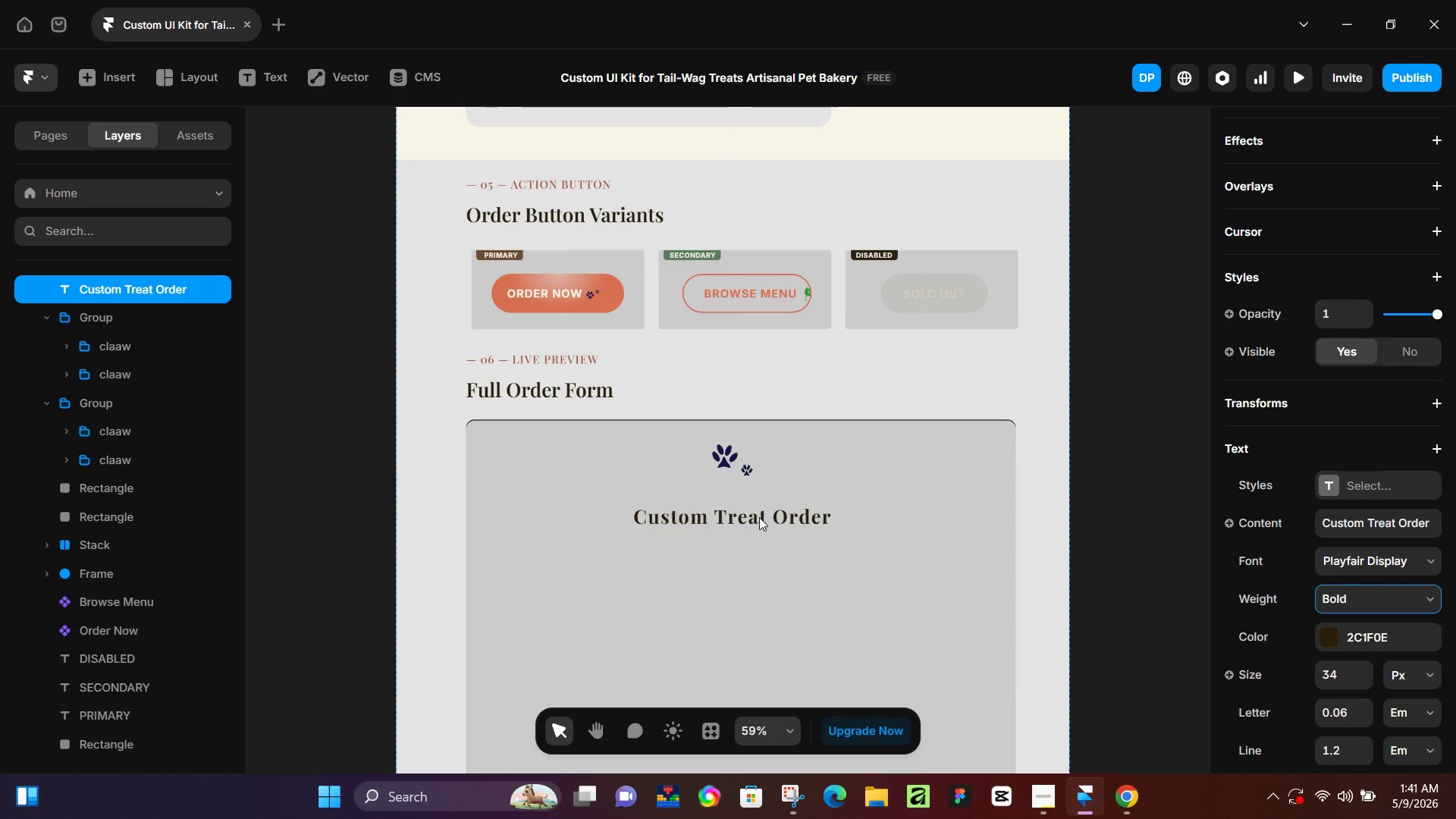 
key(Control+Z)
 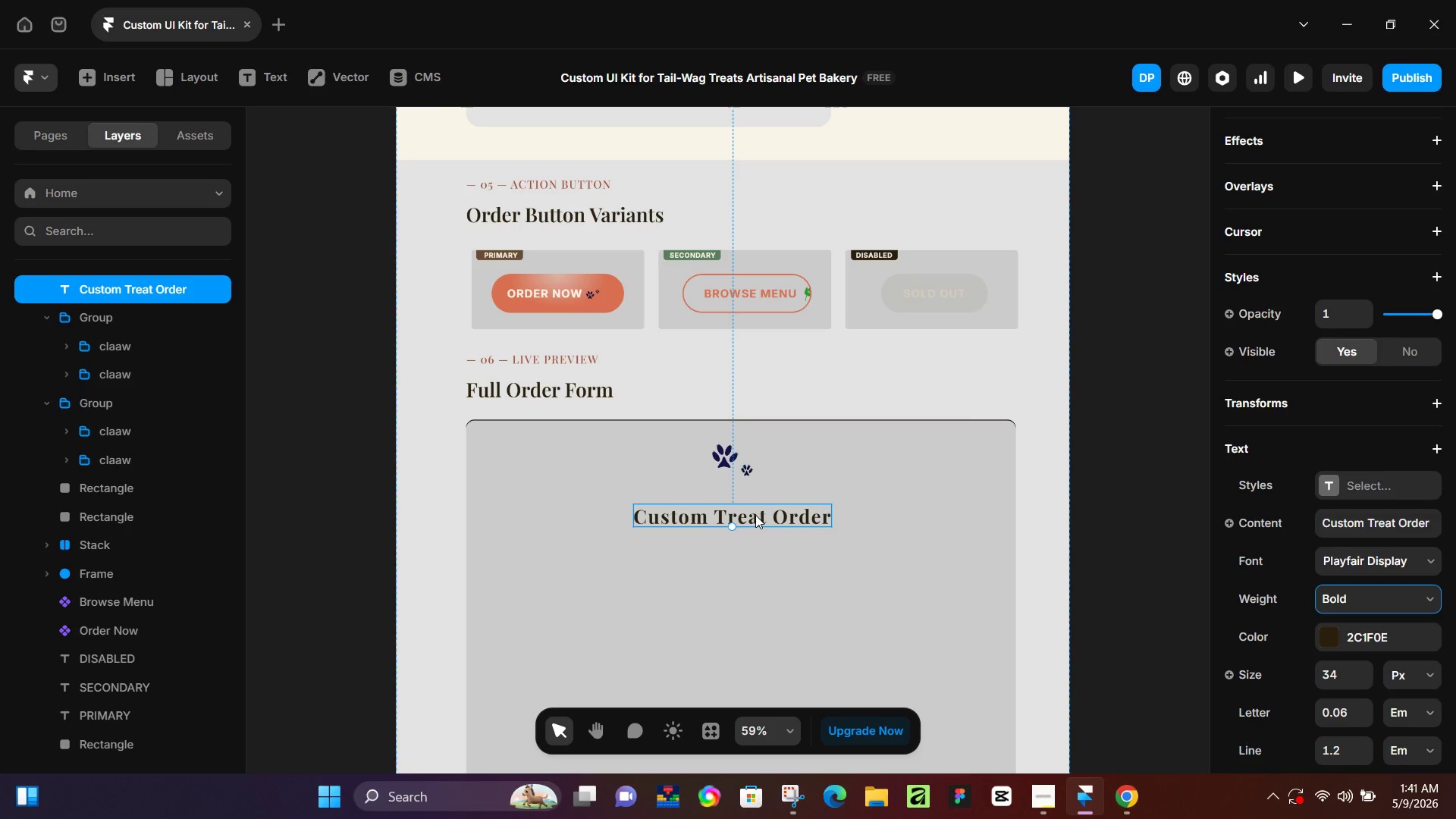 
left_click_drag(start_coordinate=[755, 515], to_coordinate=[755, 500])
 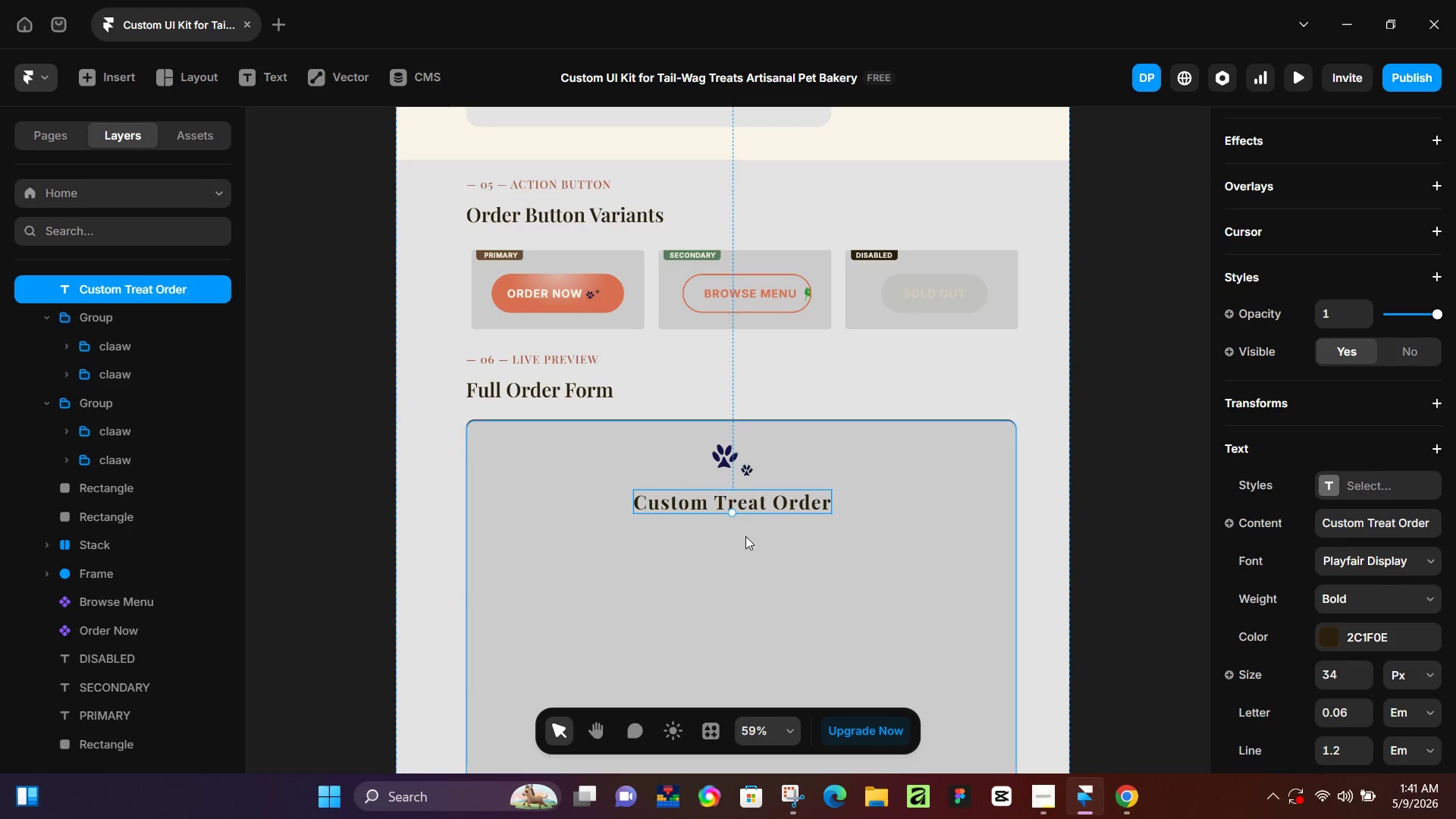 
left_click([745, 536])
 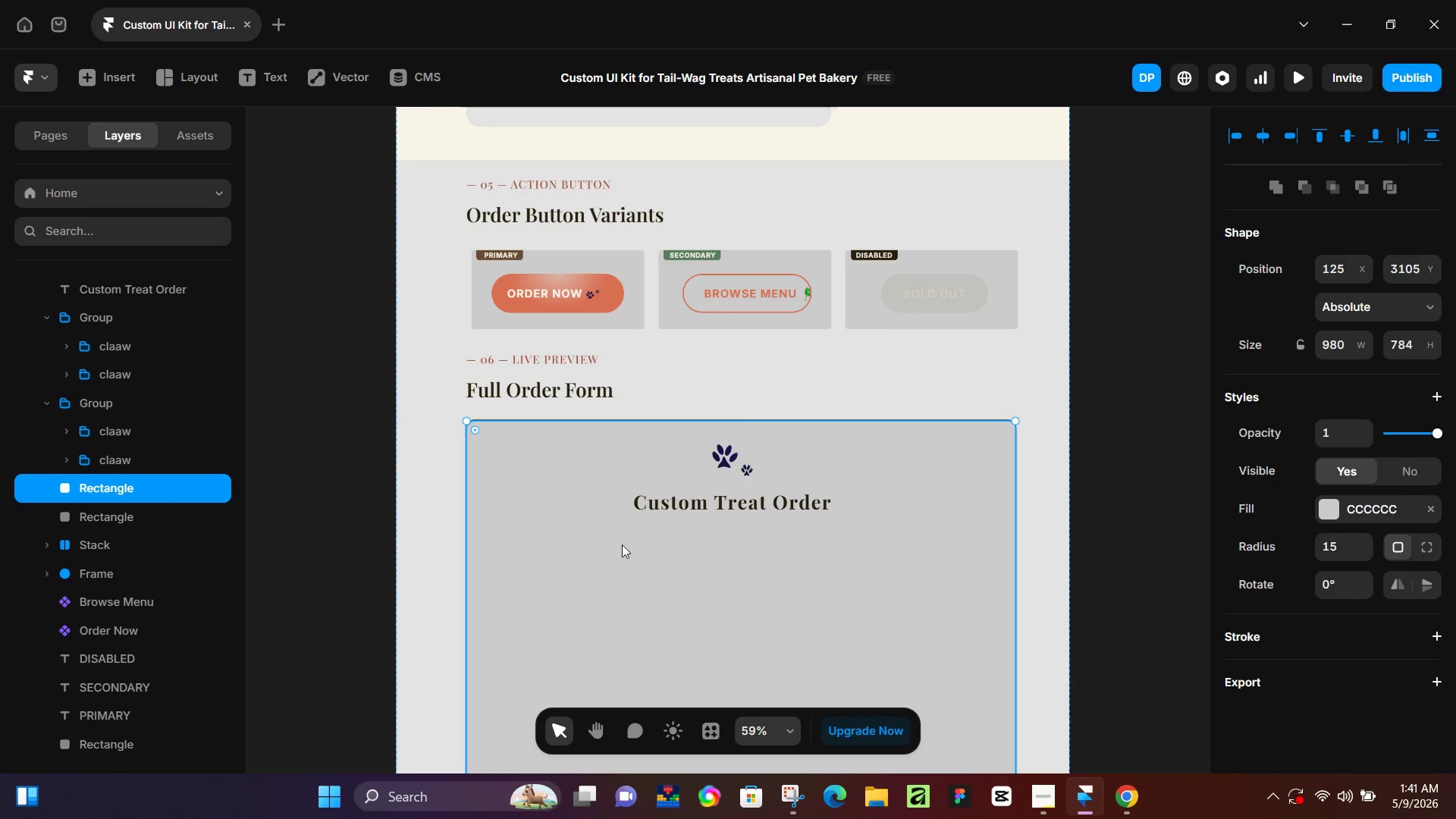 
key(T)
 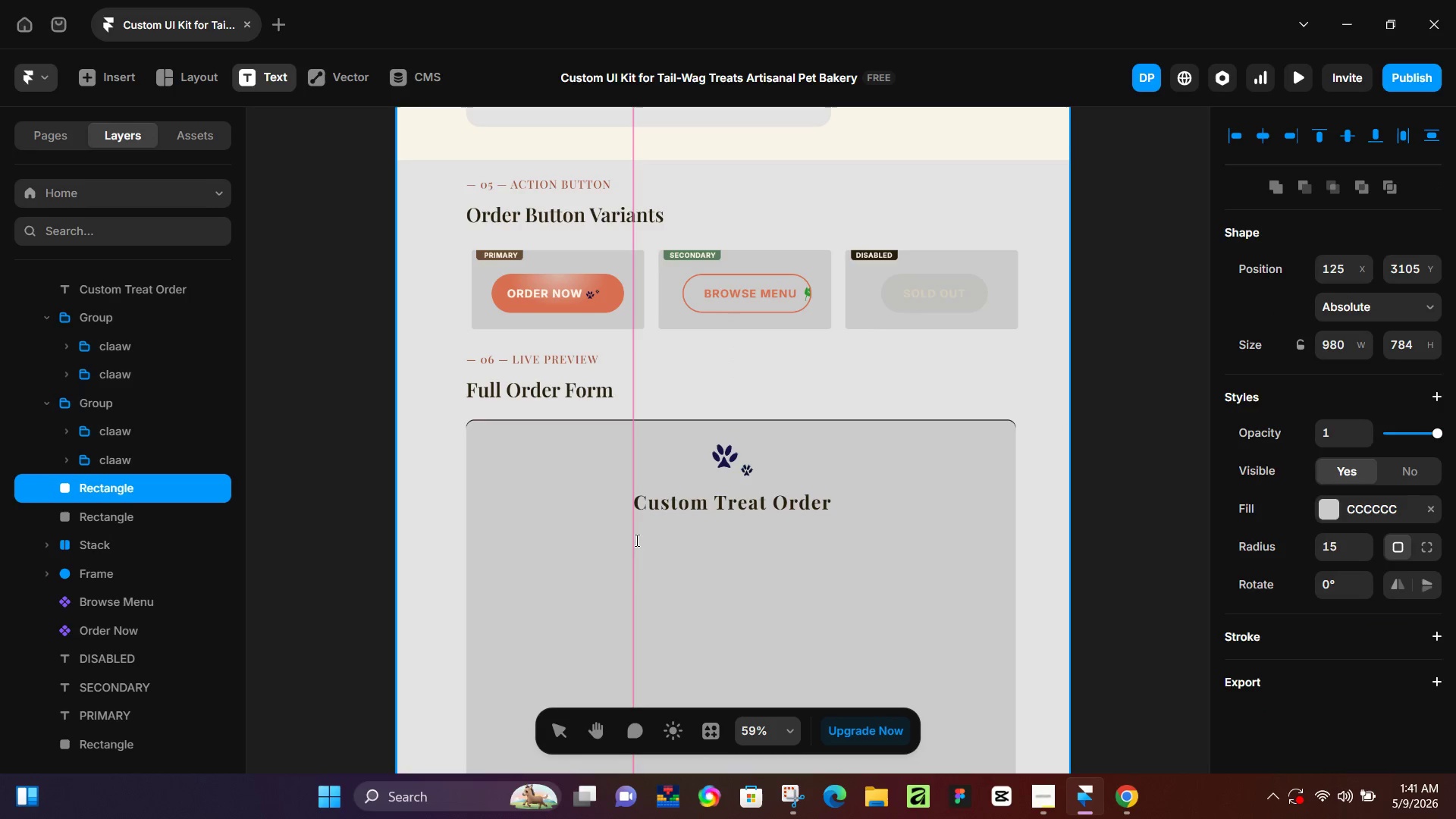 
left_click([635, 540])
 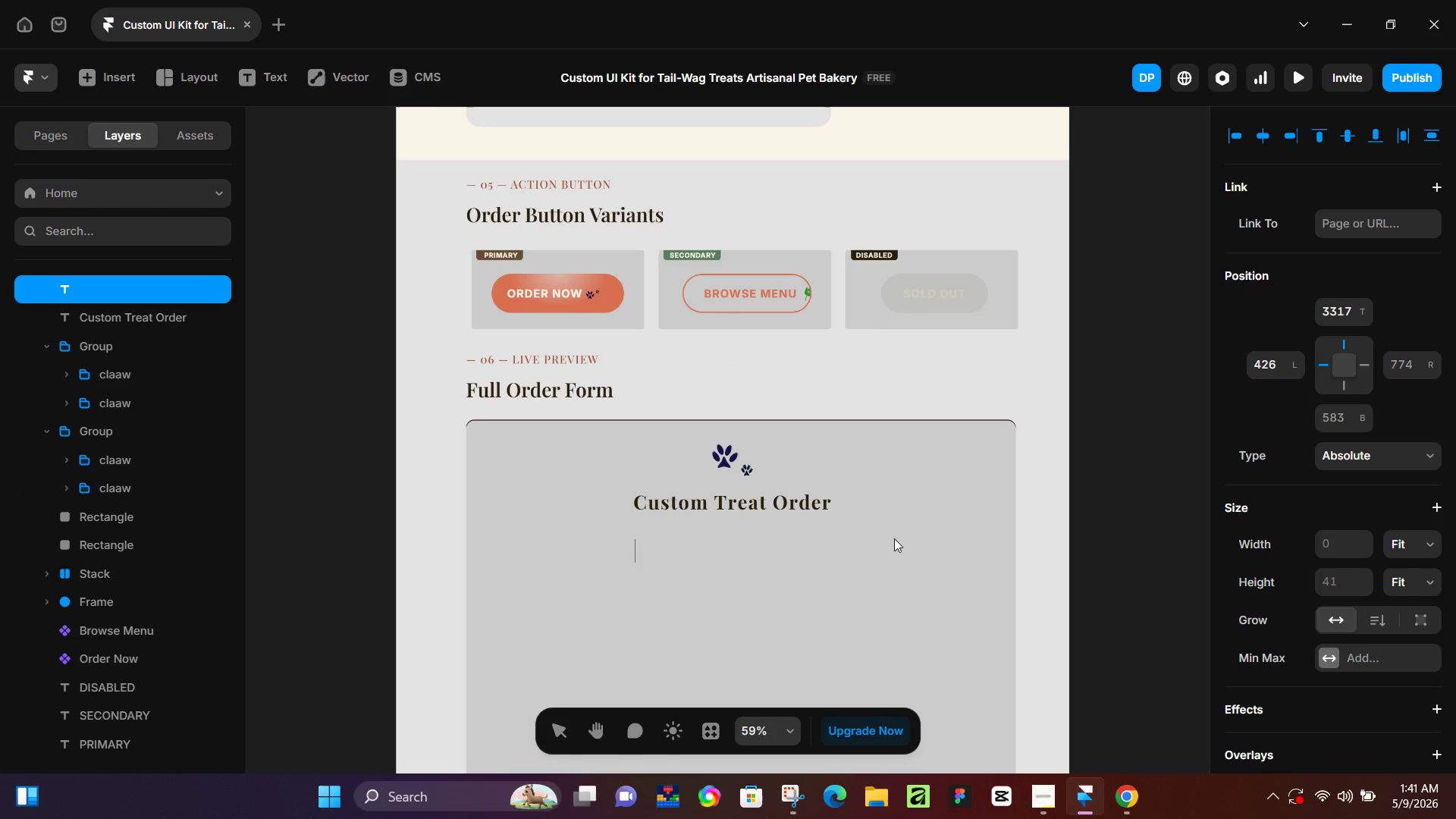 
type(Organic & hand-baked with love, just four pup)
 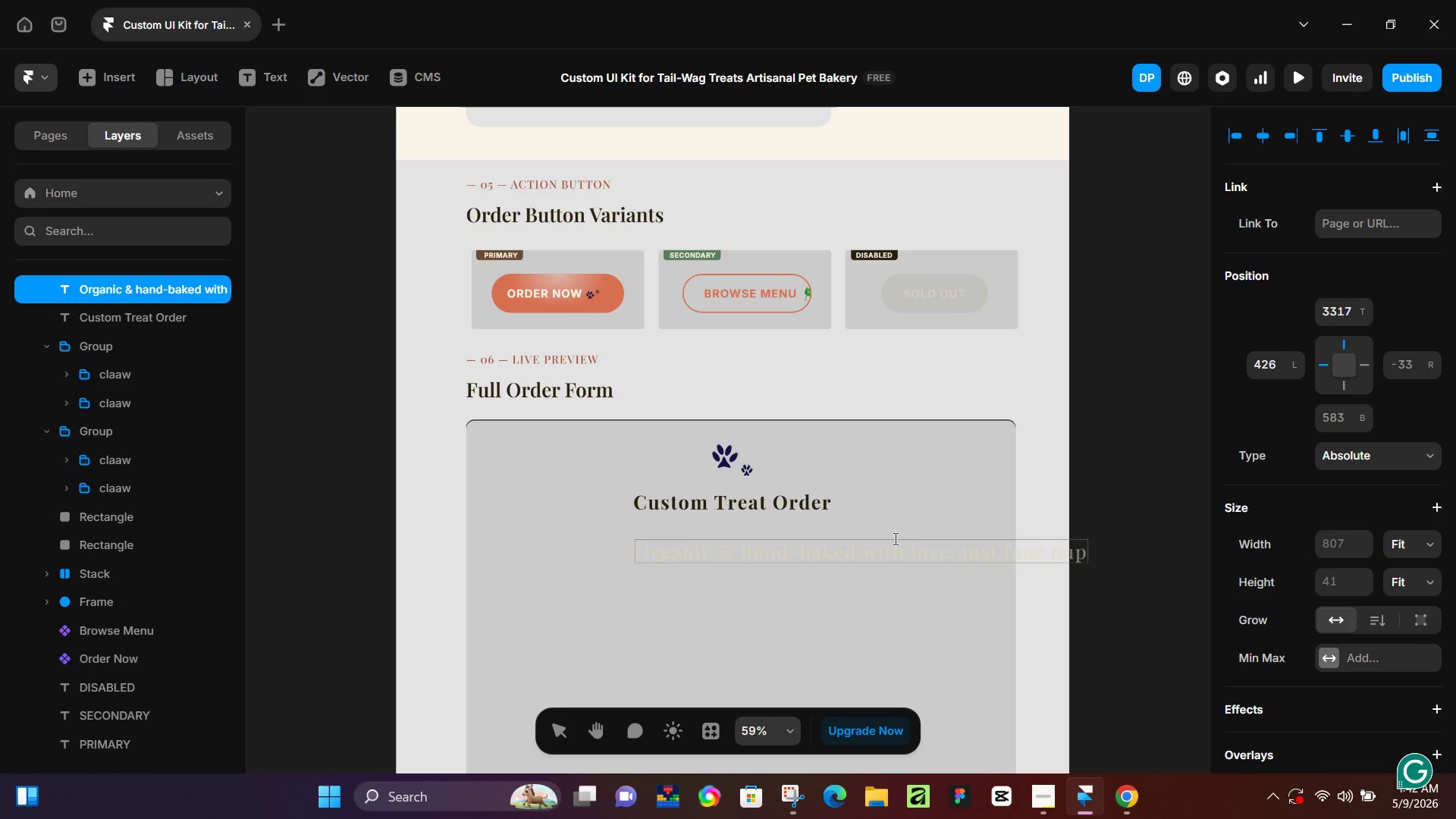 
key(Control+A)
 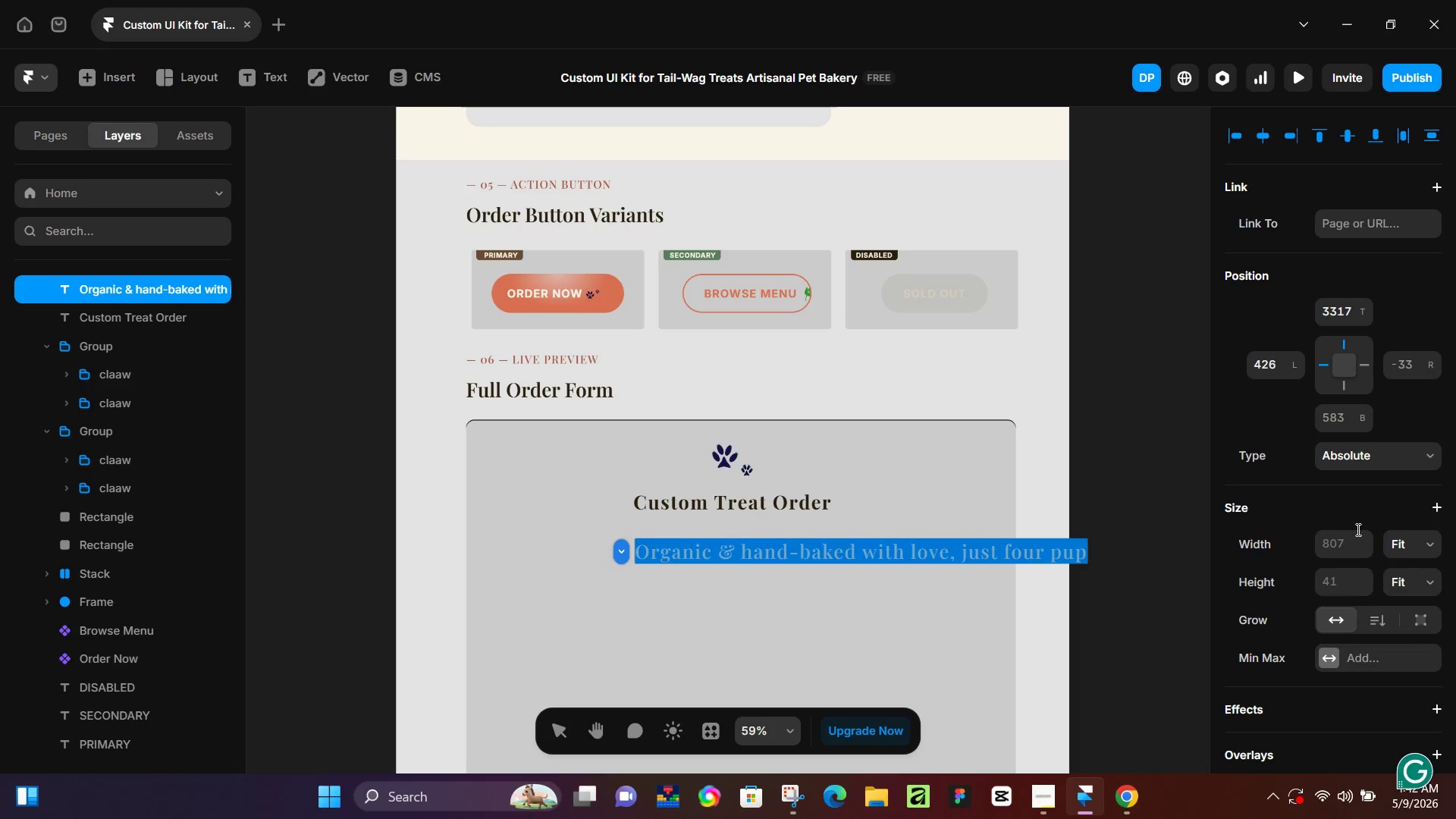 
scroll: coordinate [1347, 522], scroll_direction: down, amount: 6.0
 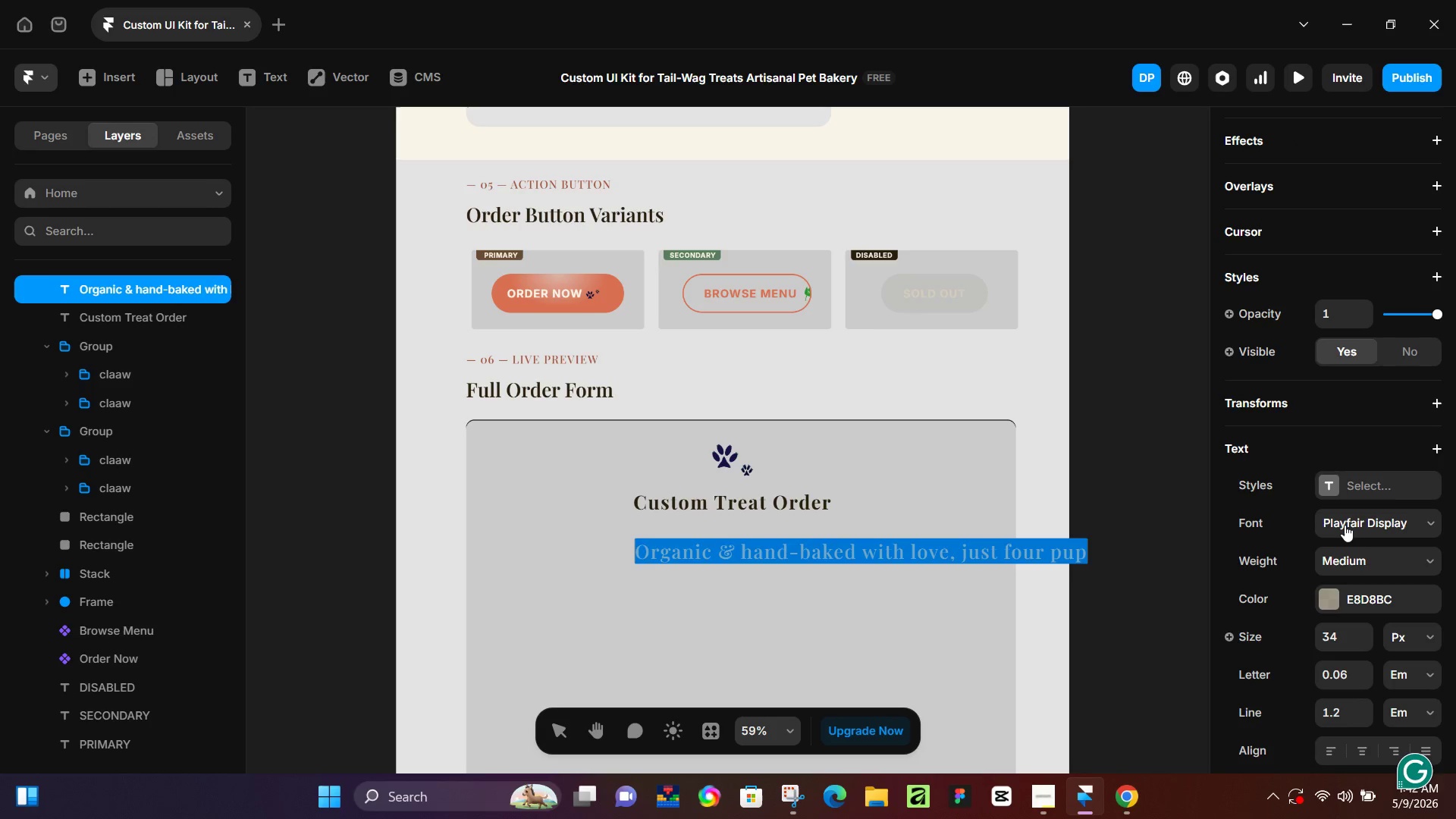 
left_click([1345, 525])
 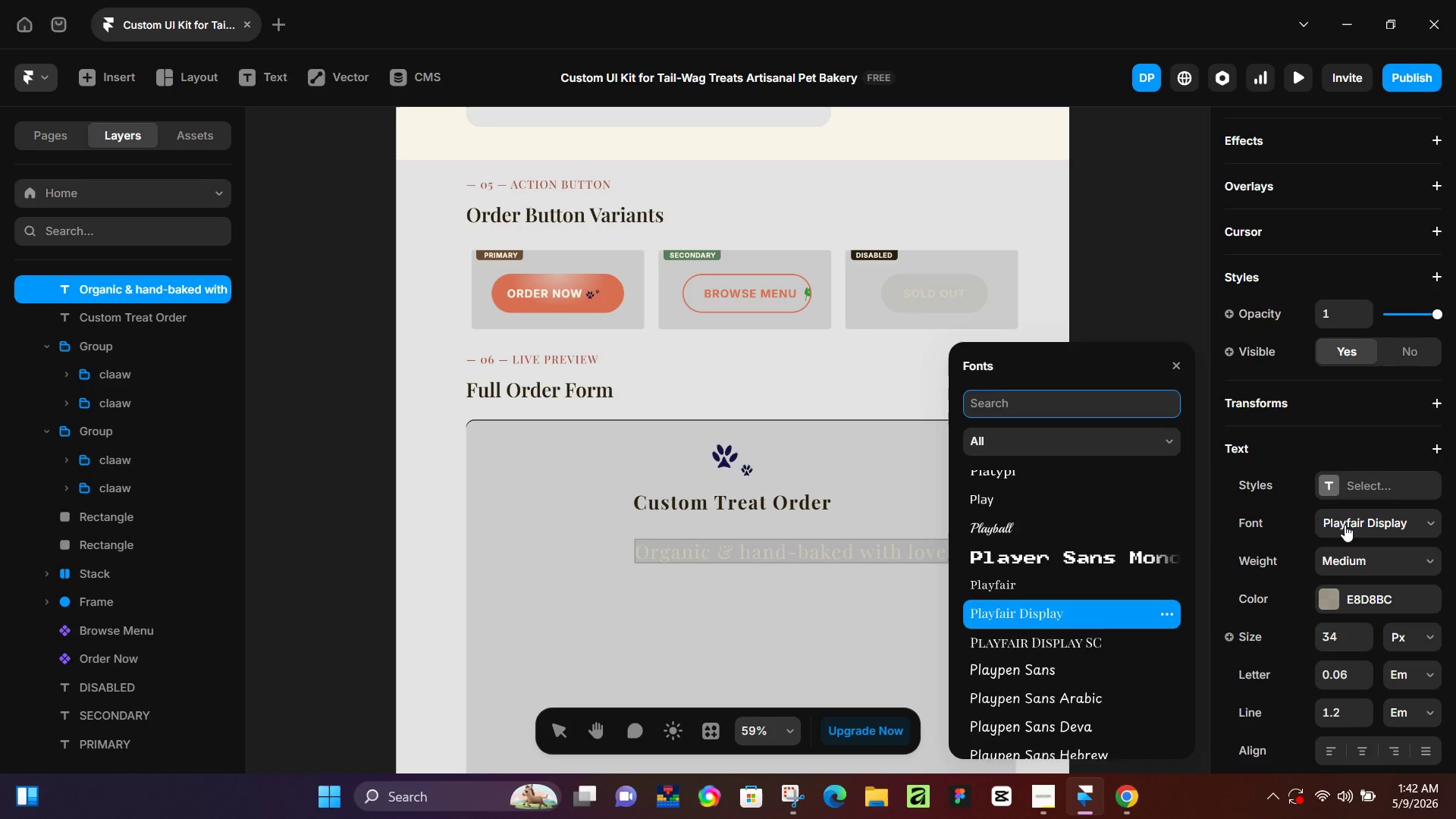 
type(inter)
 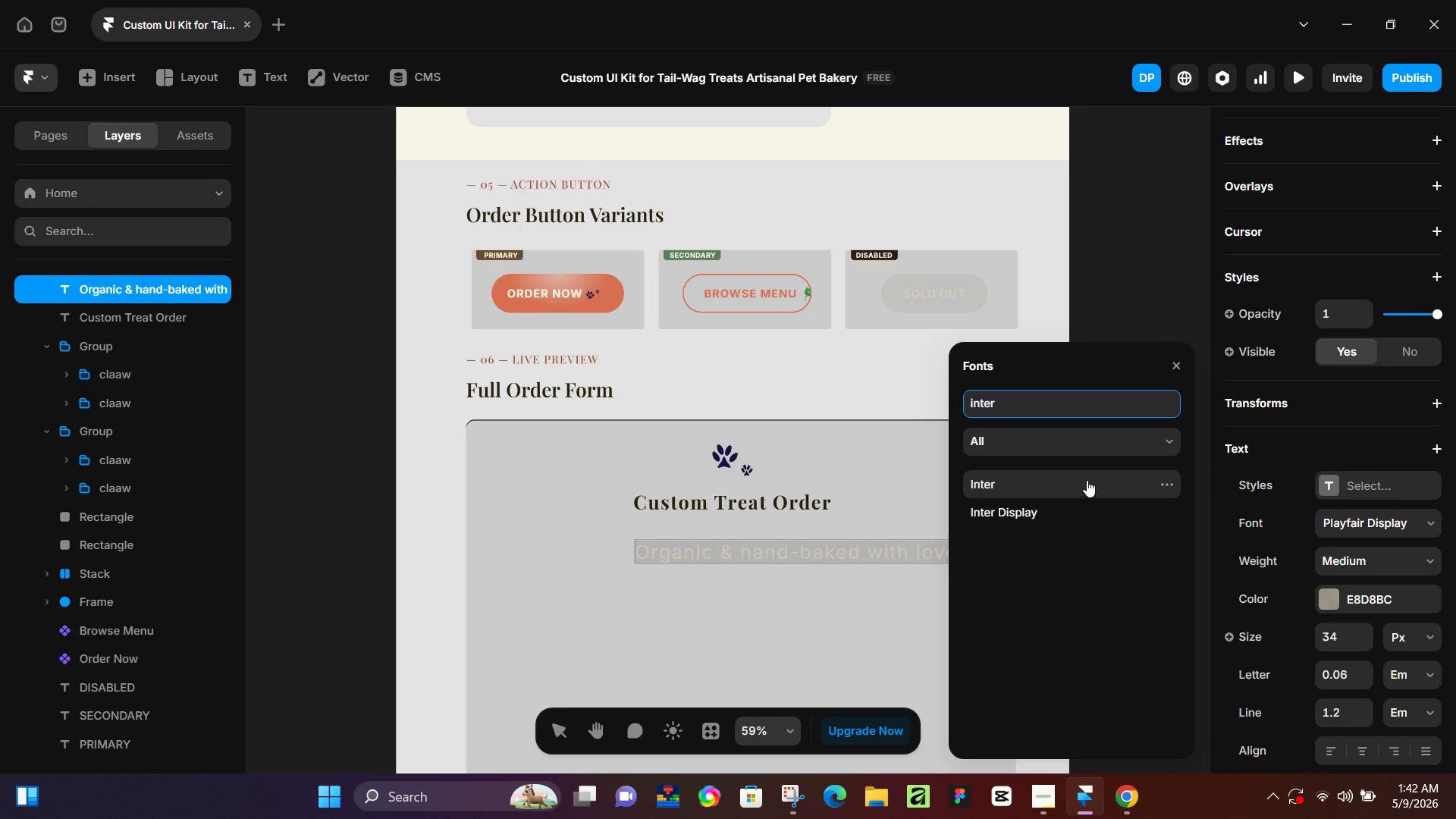 
left_click([1087, 480])
 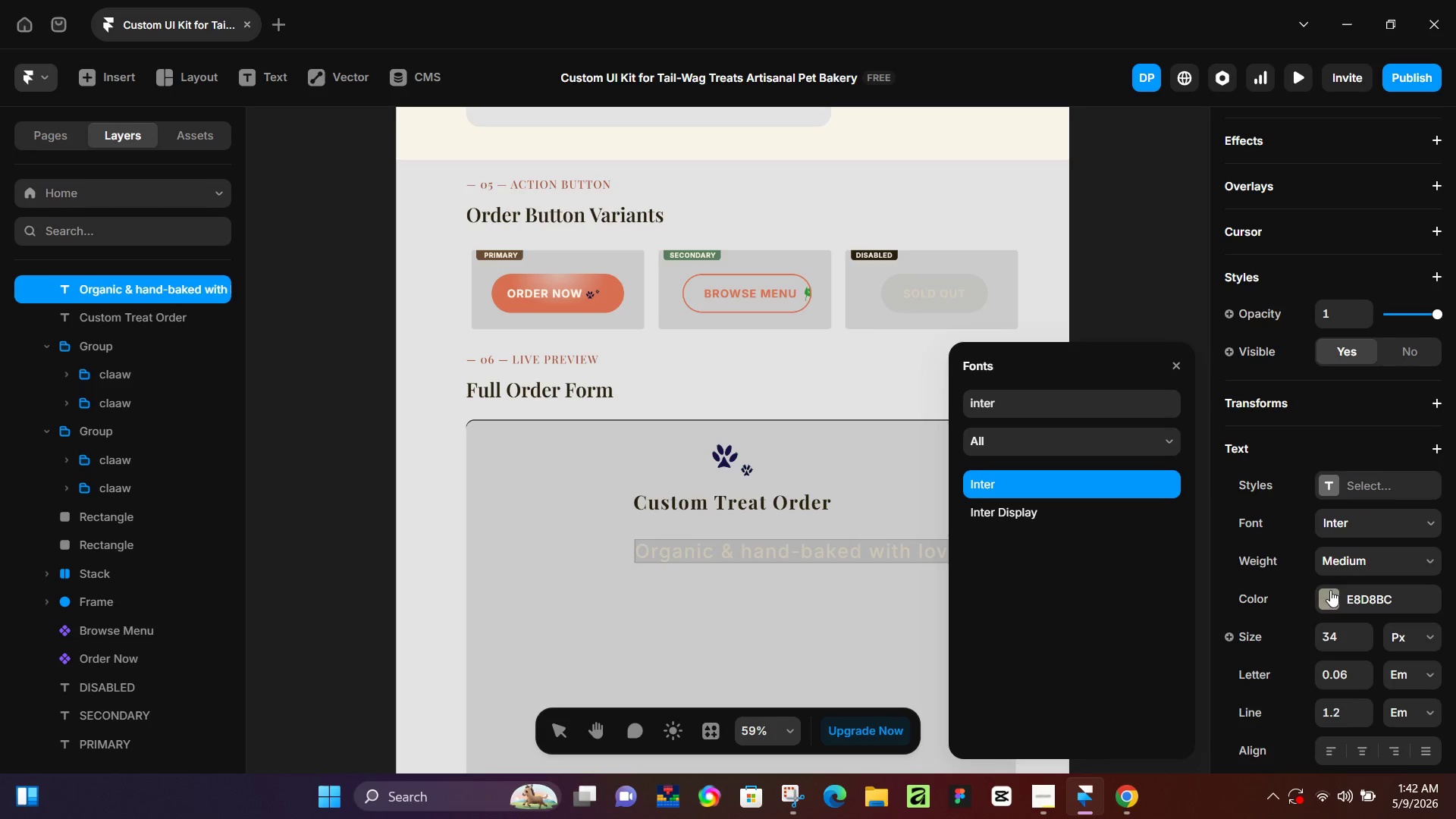 
left_click([1330, 594])
 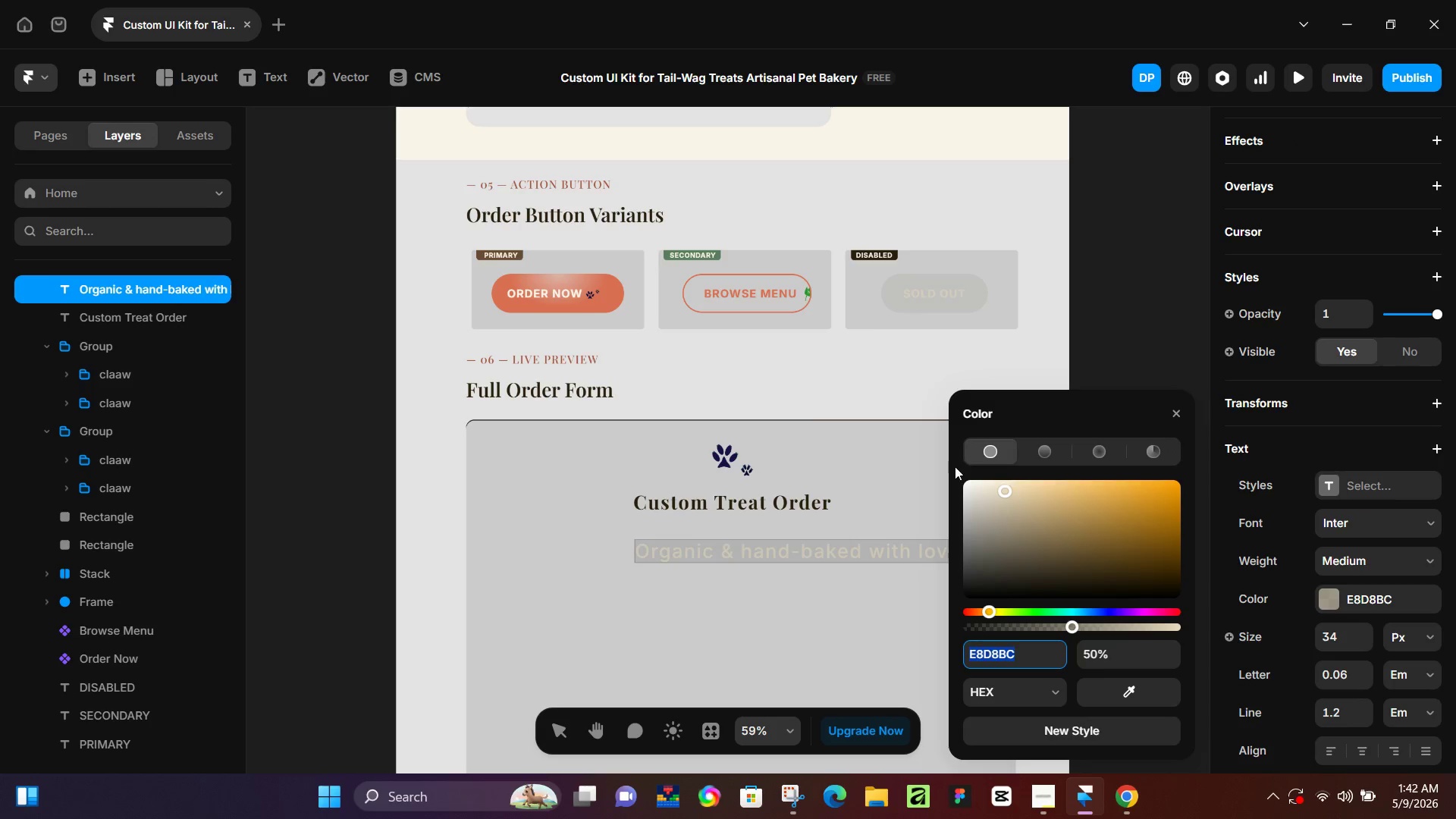 
scroll: coordinate [716, 245], scroll_direction: up, amount: 39.0
 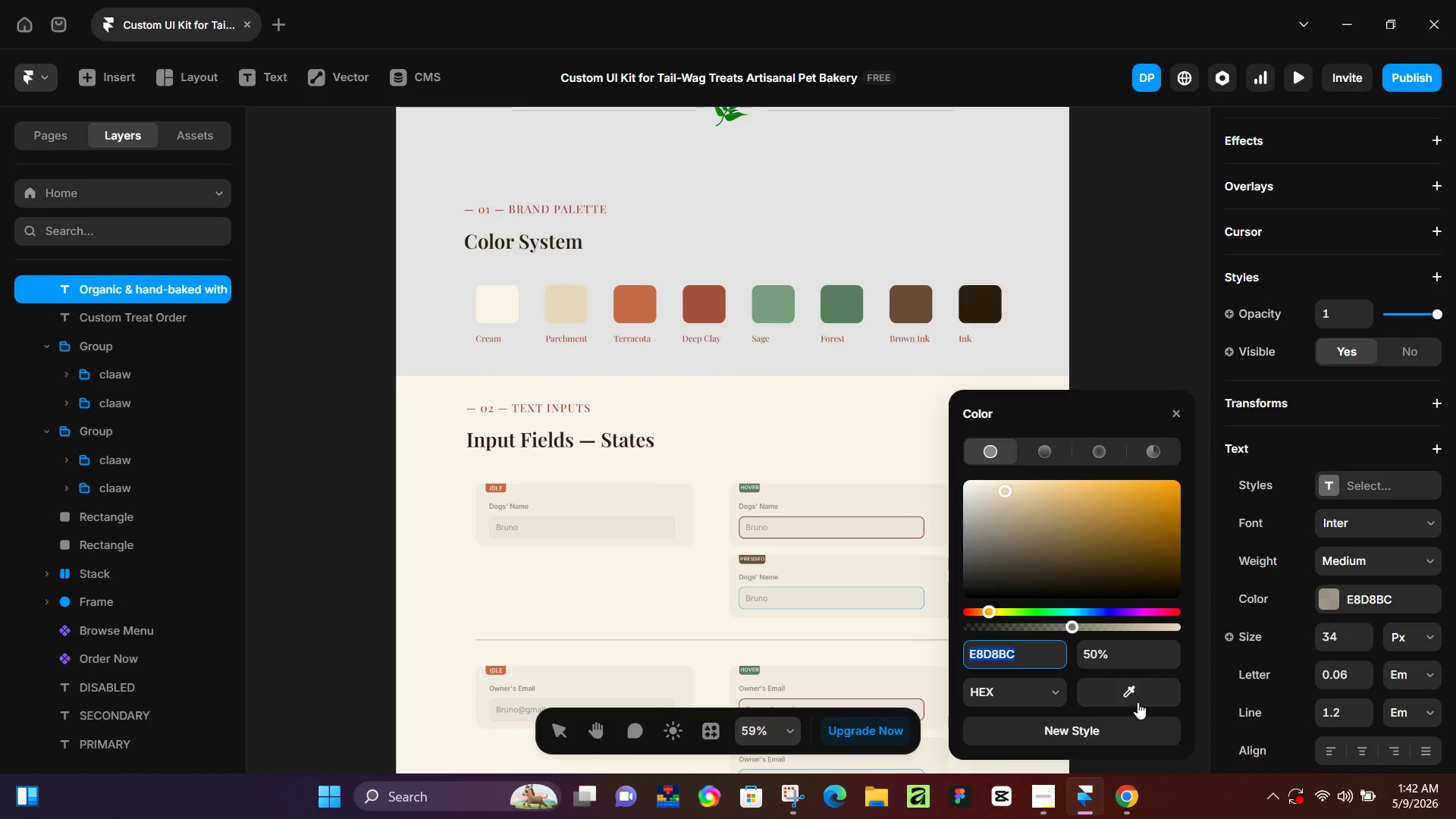 
left_click_drag(start_coordinate=[1132, 692], to_coordinate=[915, 324])
 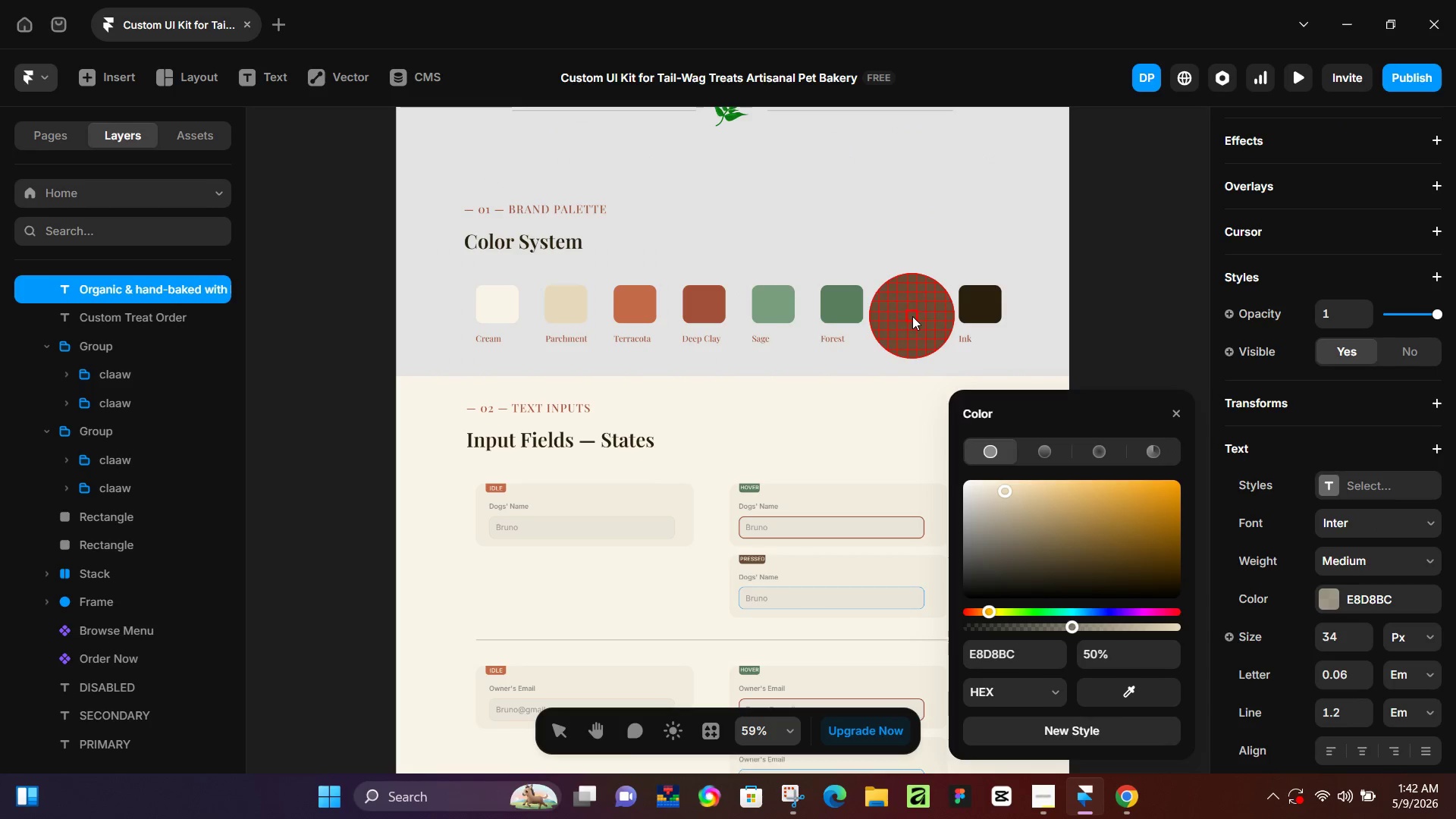 
left_click([912, 316])
 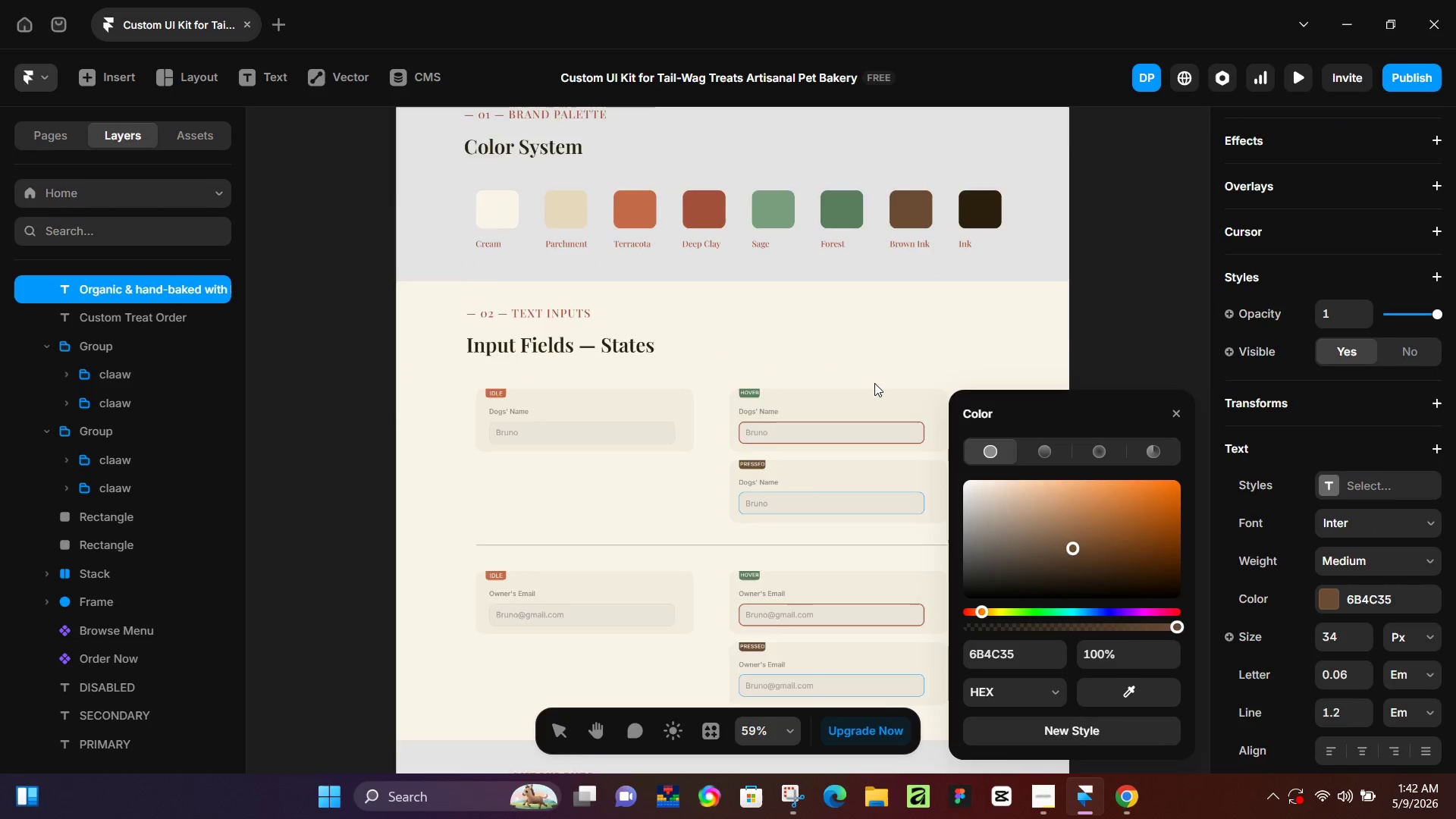 
scroll: coordinate [861, 404], scroll_direction: down, amount: 47.0
 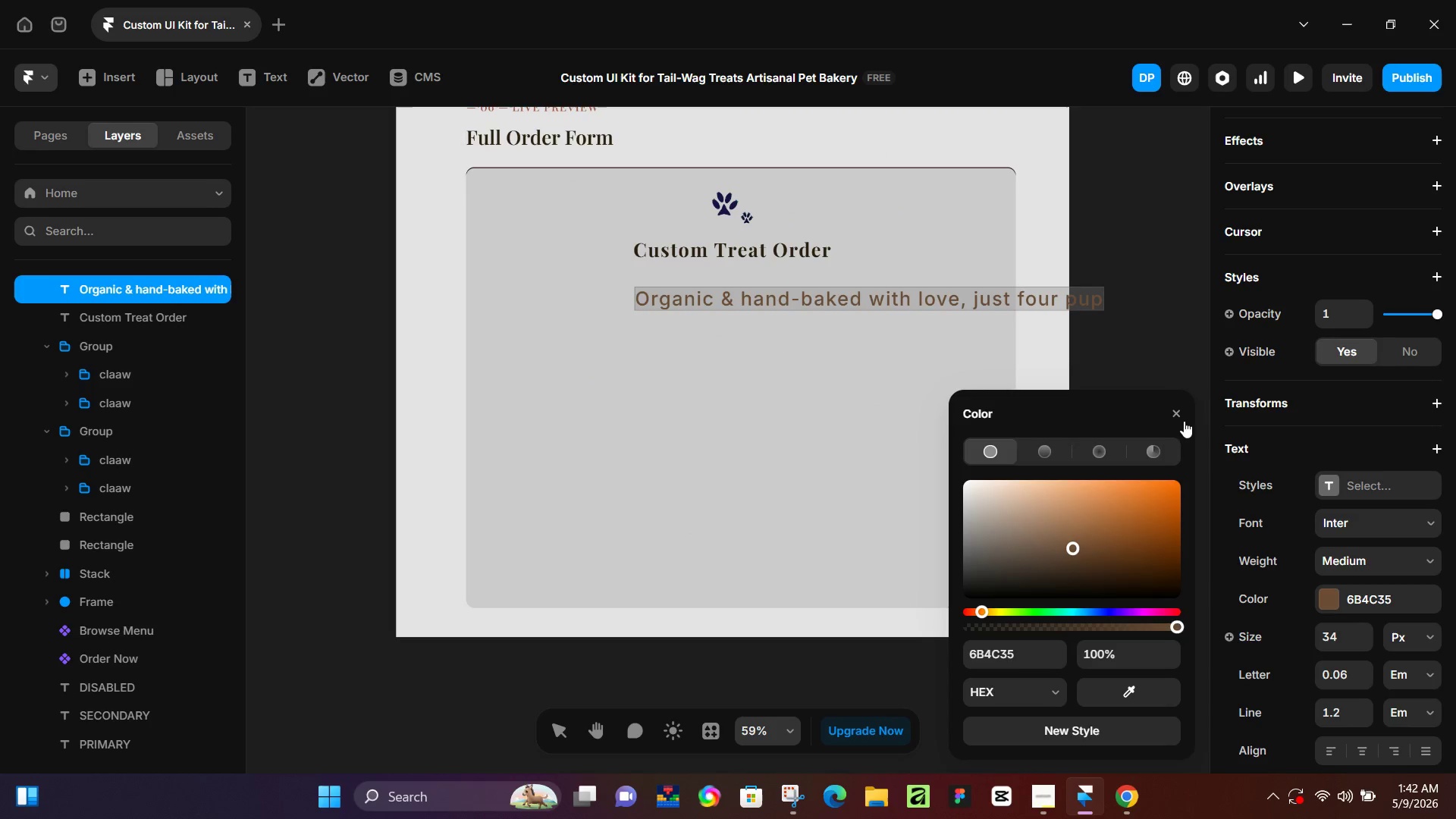 
left_click([1183, 419])
 